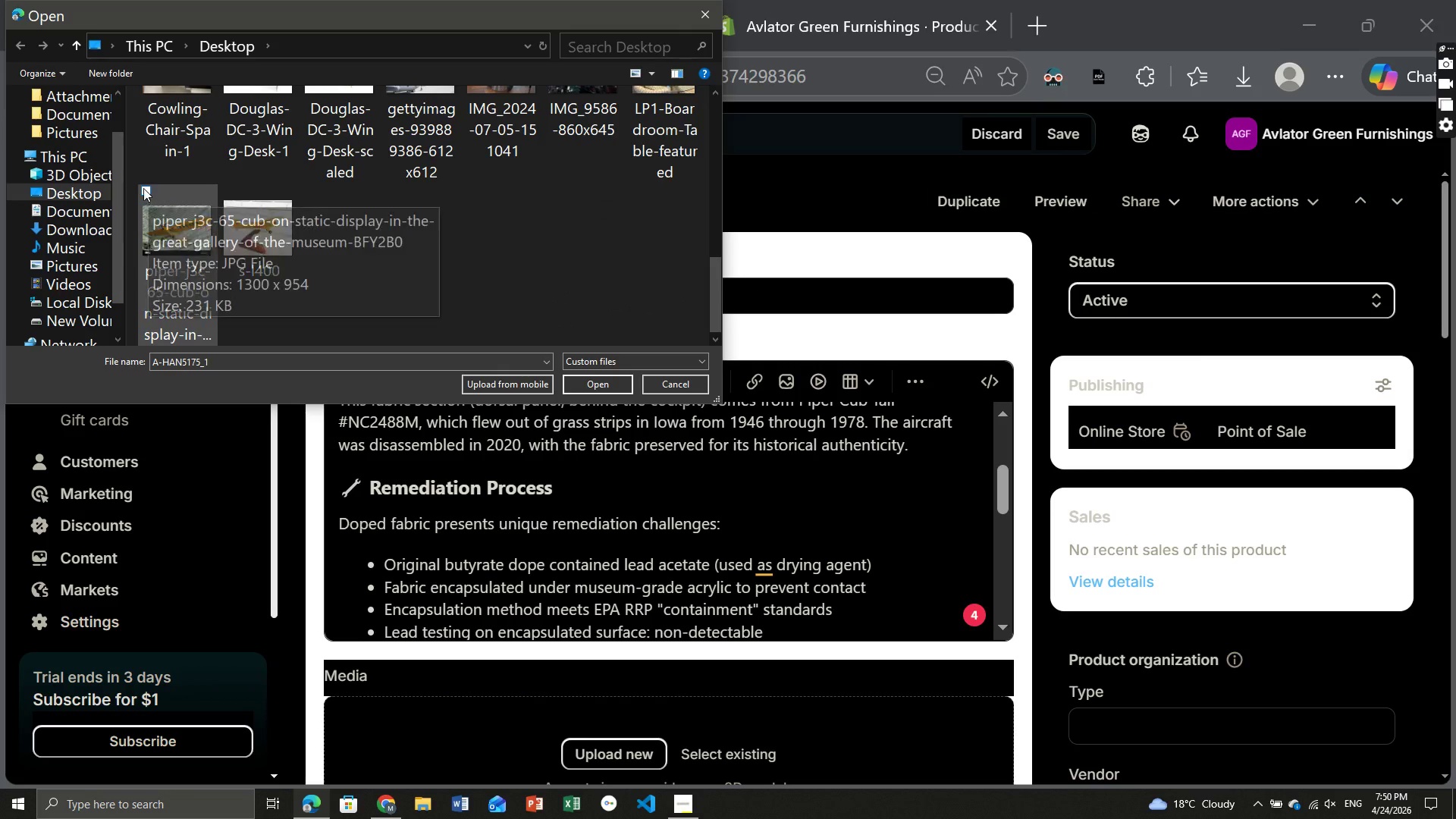 
left_click([142, 187])
 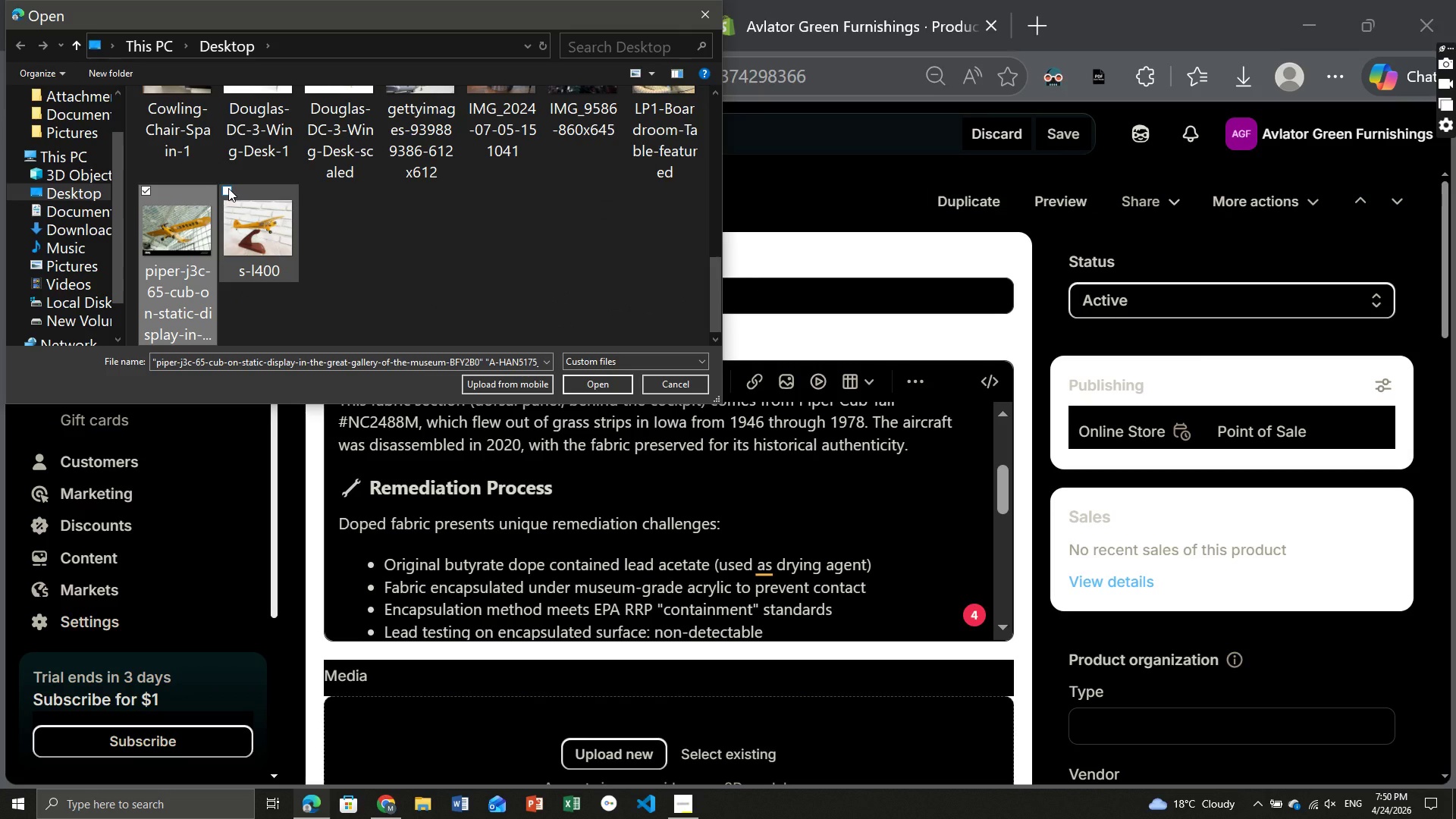 
left_click([228, 188])
 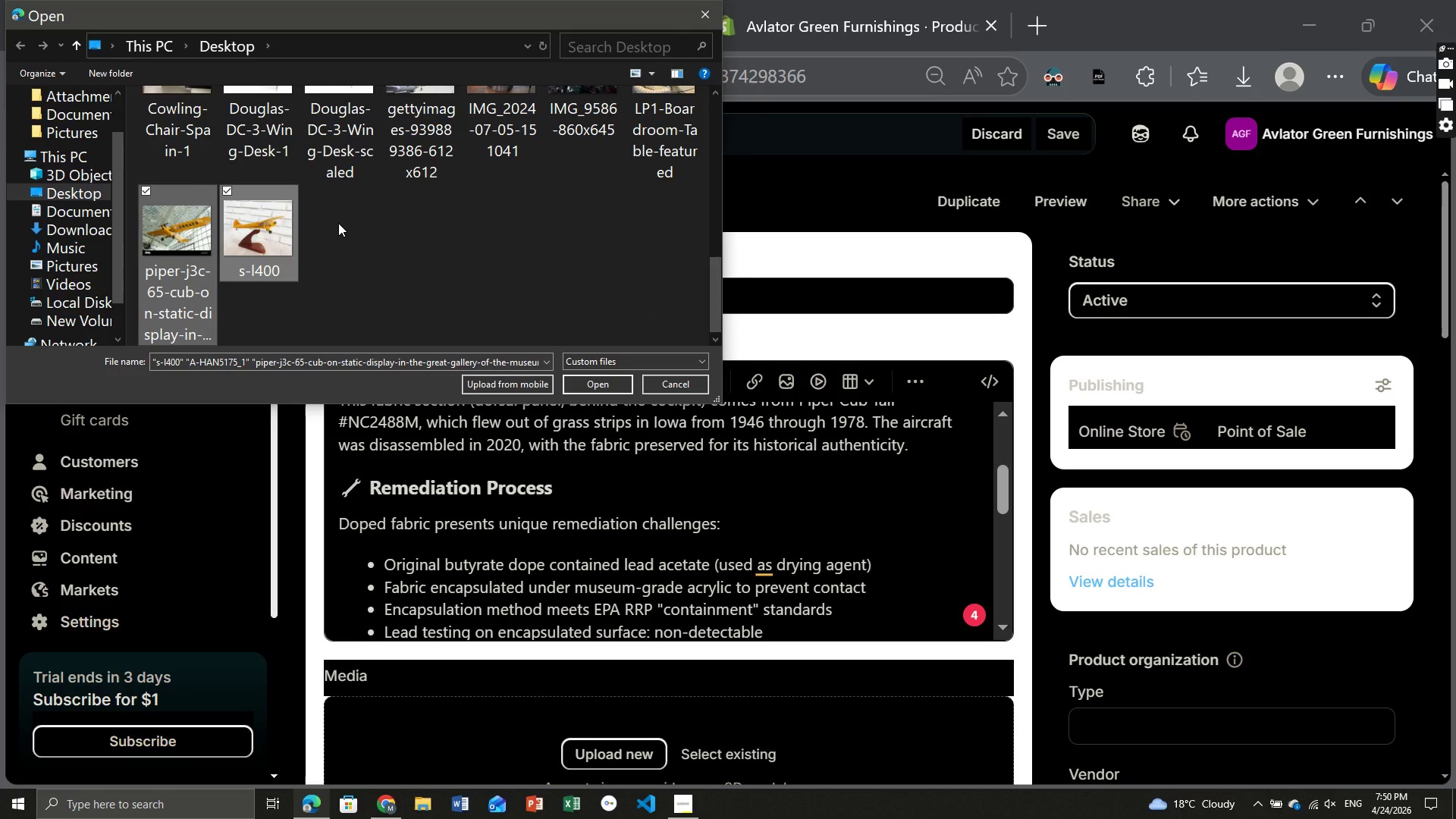 
scroll: coordinate [338, 223], scroll_direction: up, amount: 10.0
 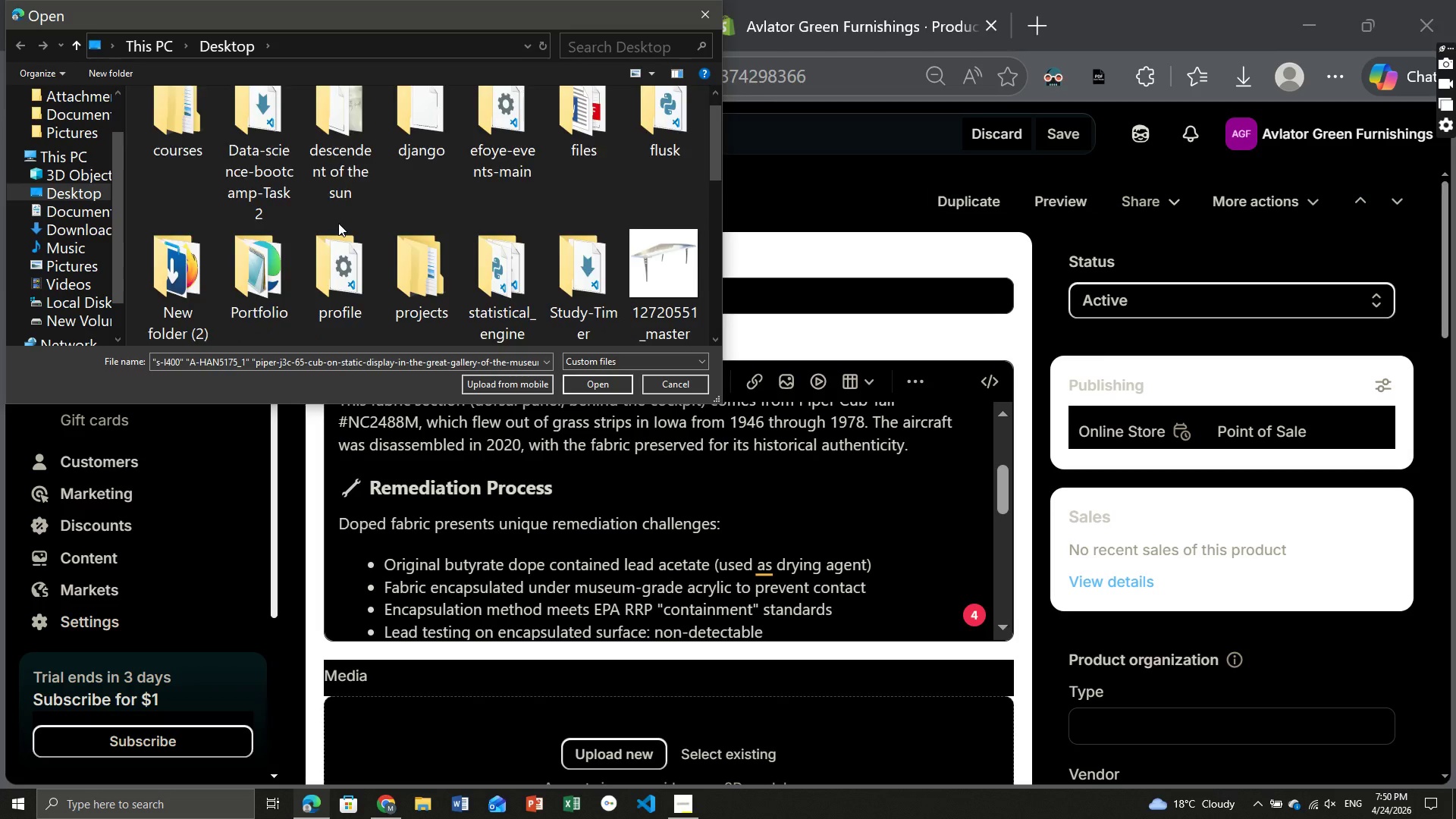 
scroll: coordinate [338, 223], scroll_direction: down, amount: 2.0
 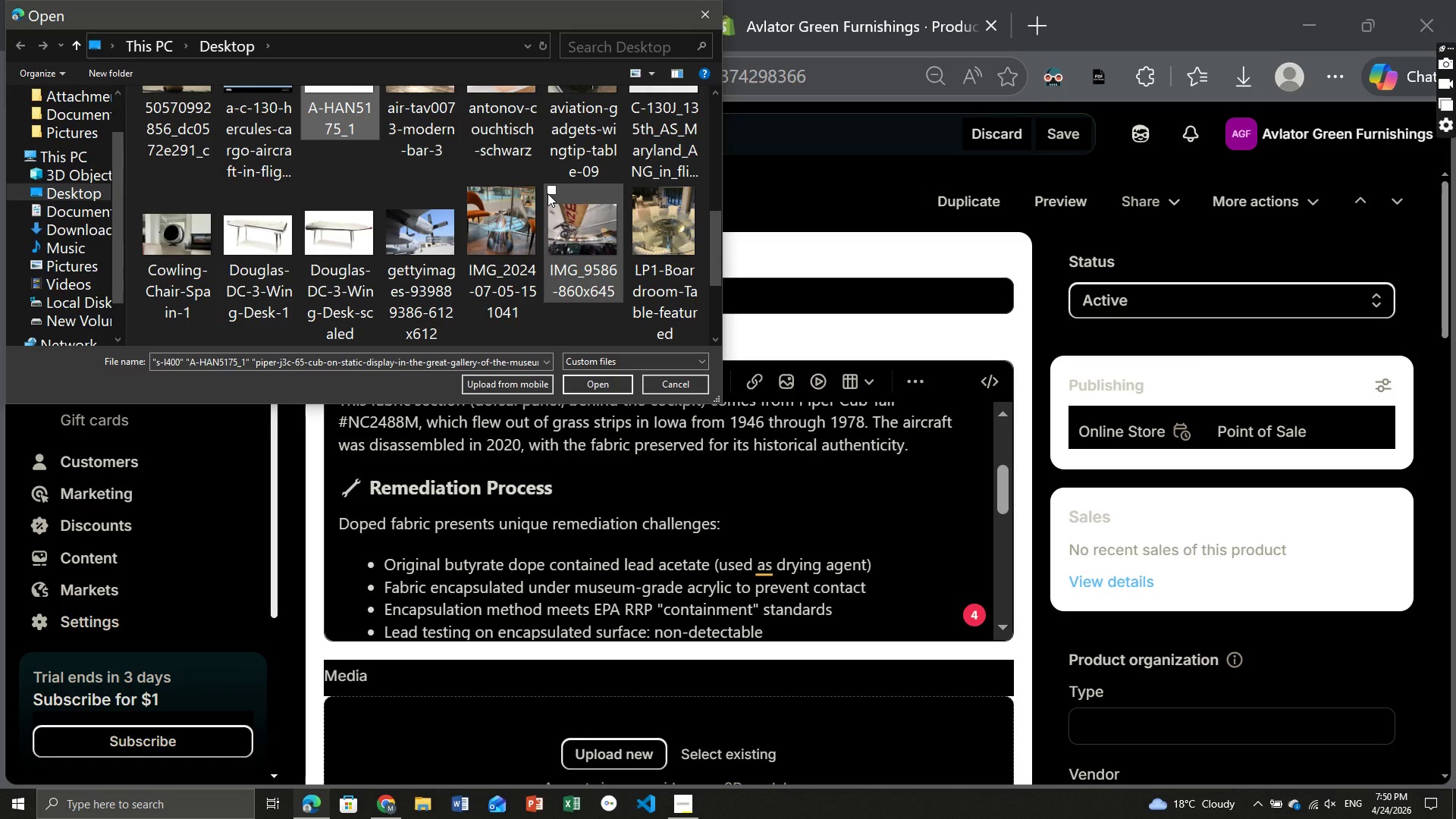 
left_click([551, 187])
 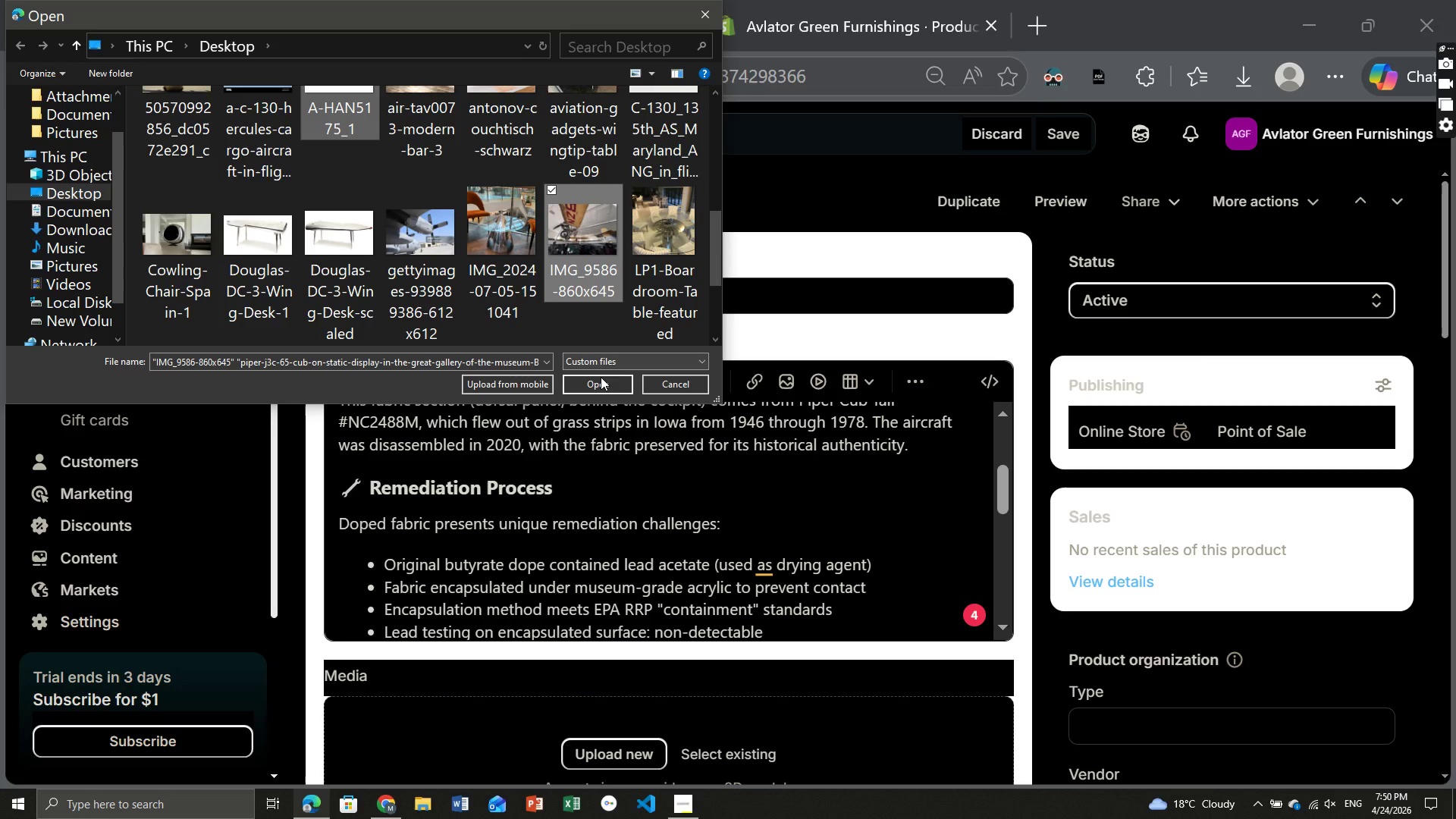 
left_click([598, 384])
 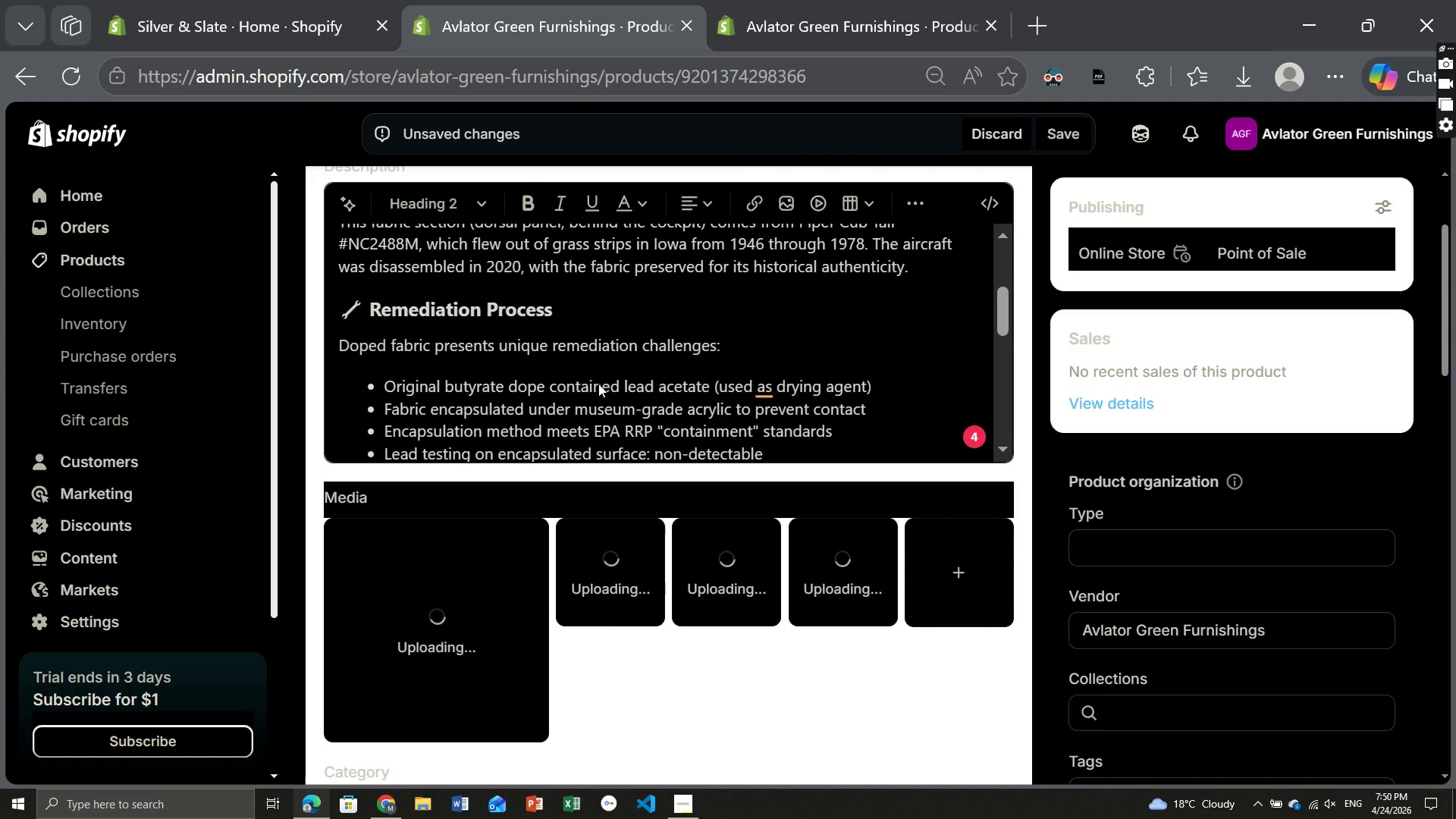 
wait(7.22)
 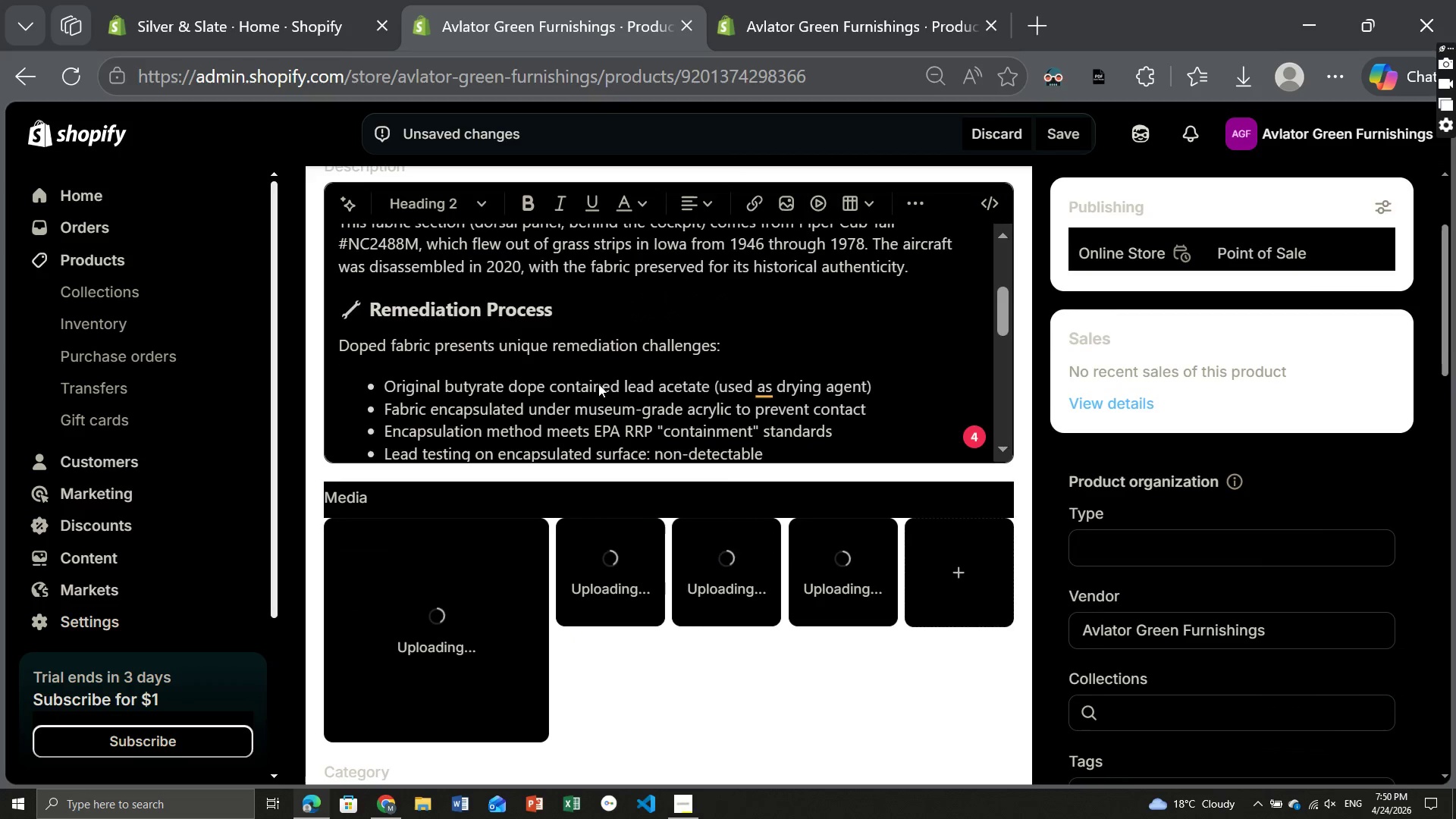 
mouse_move([667, 625])
 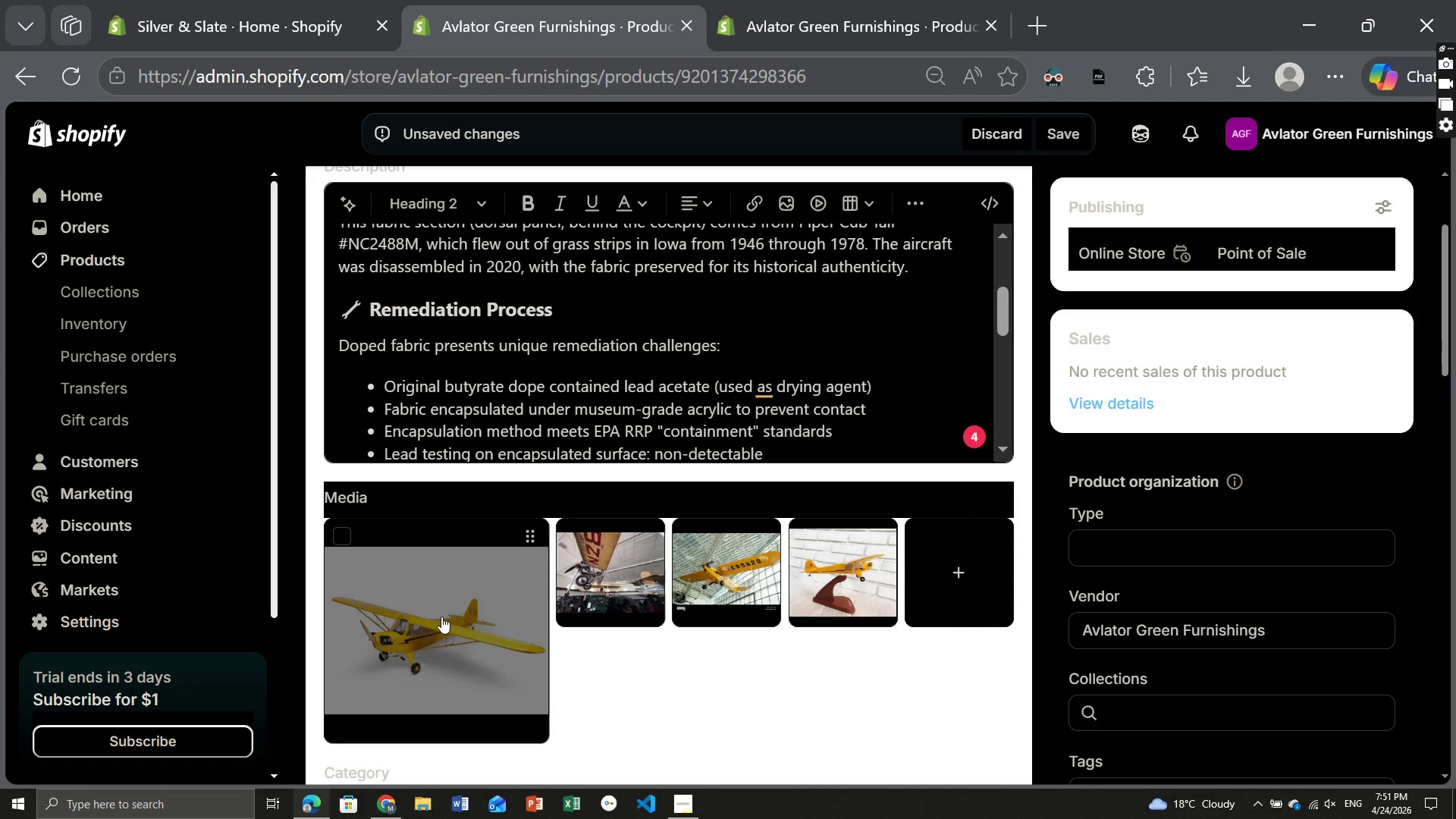 
left_click([441, 617])
 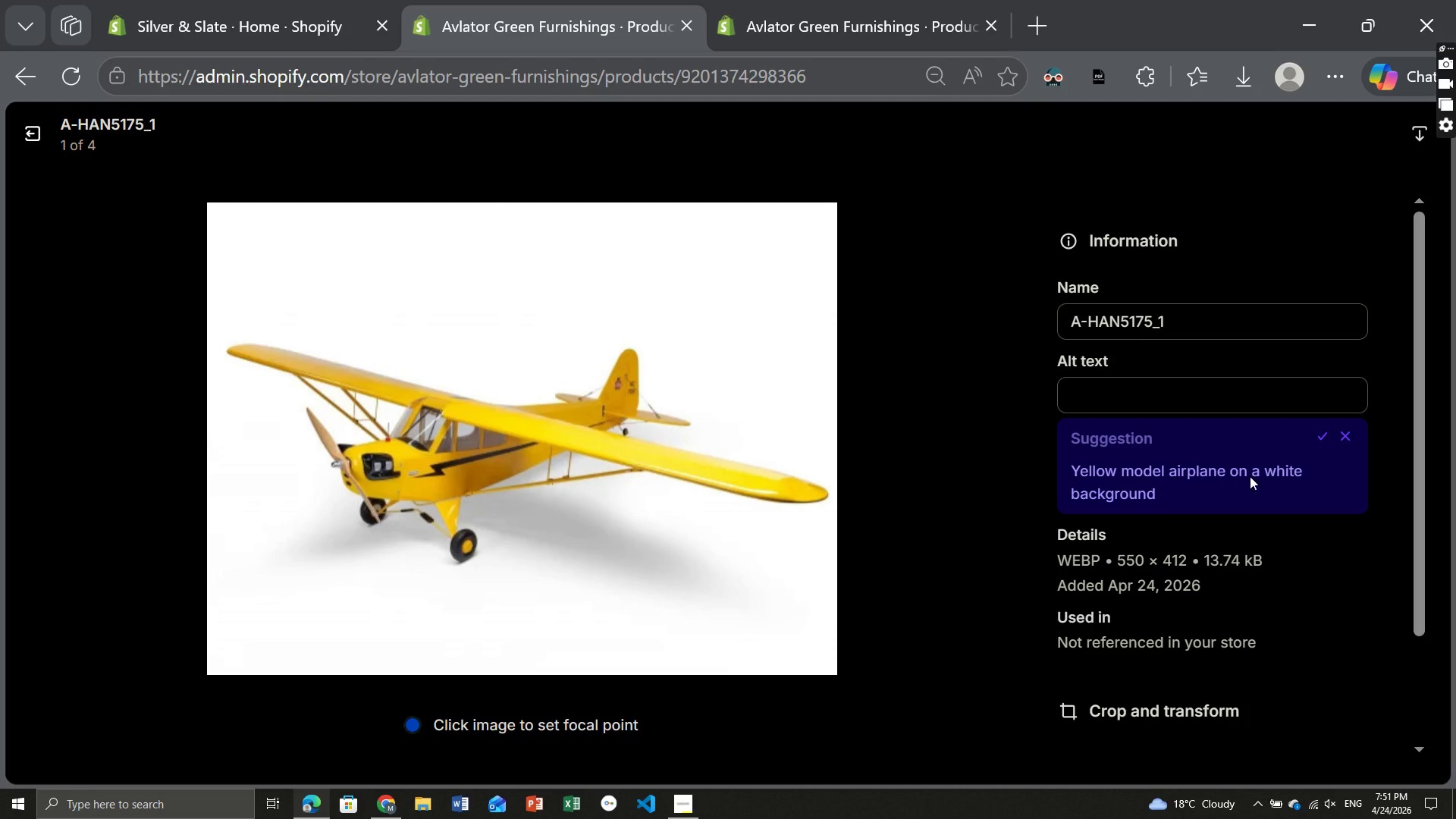 
left_click([1318, 435])
 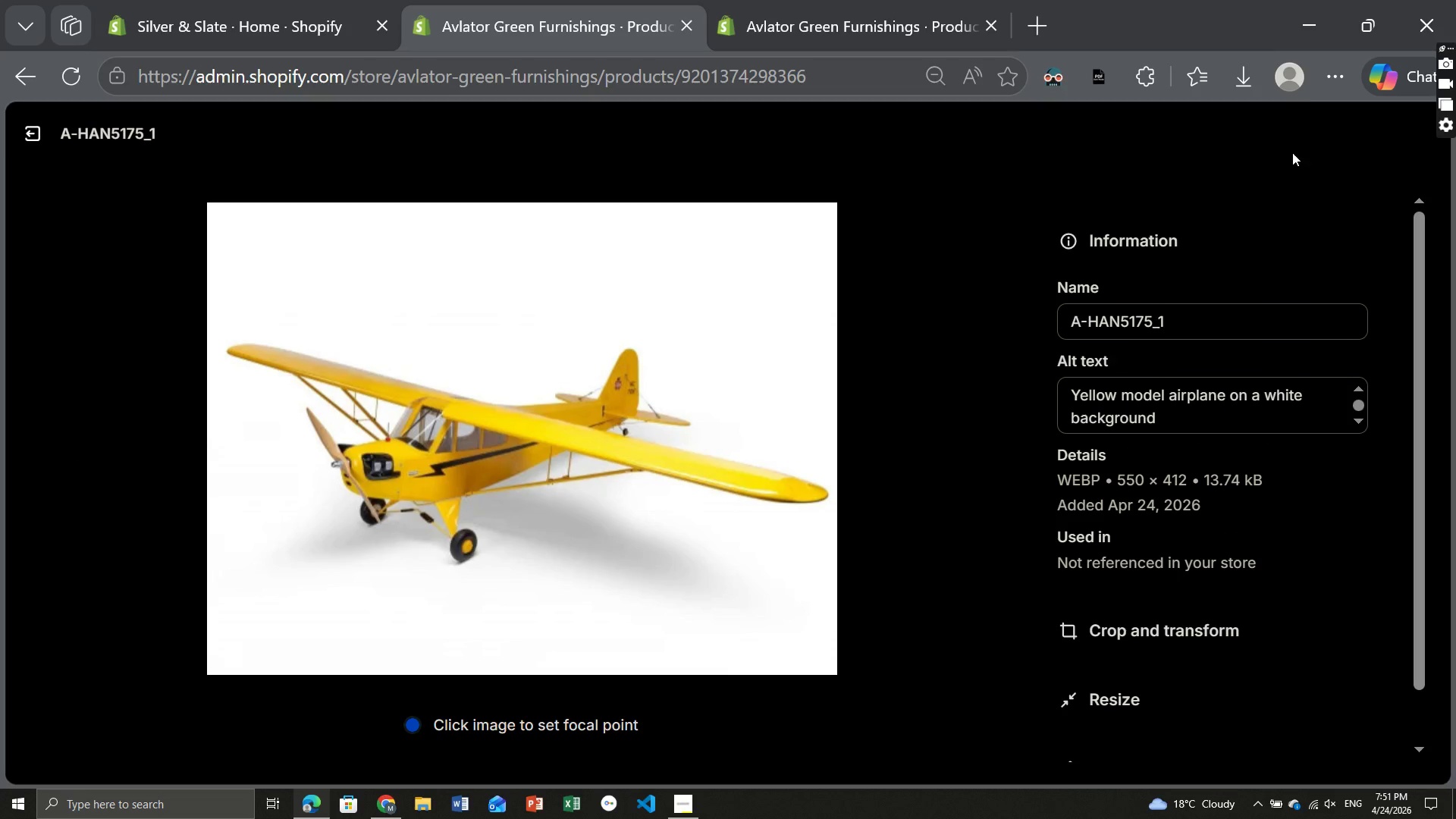 
mouse_move([1298, 143])
 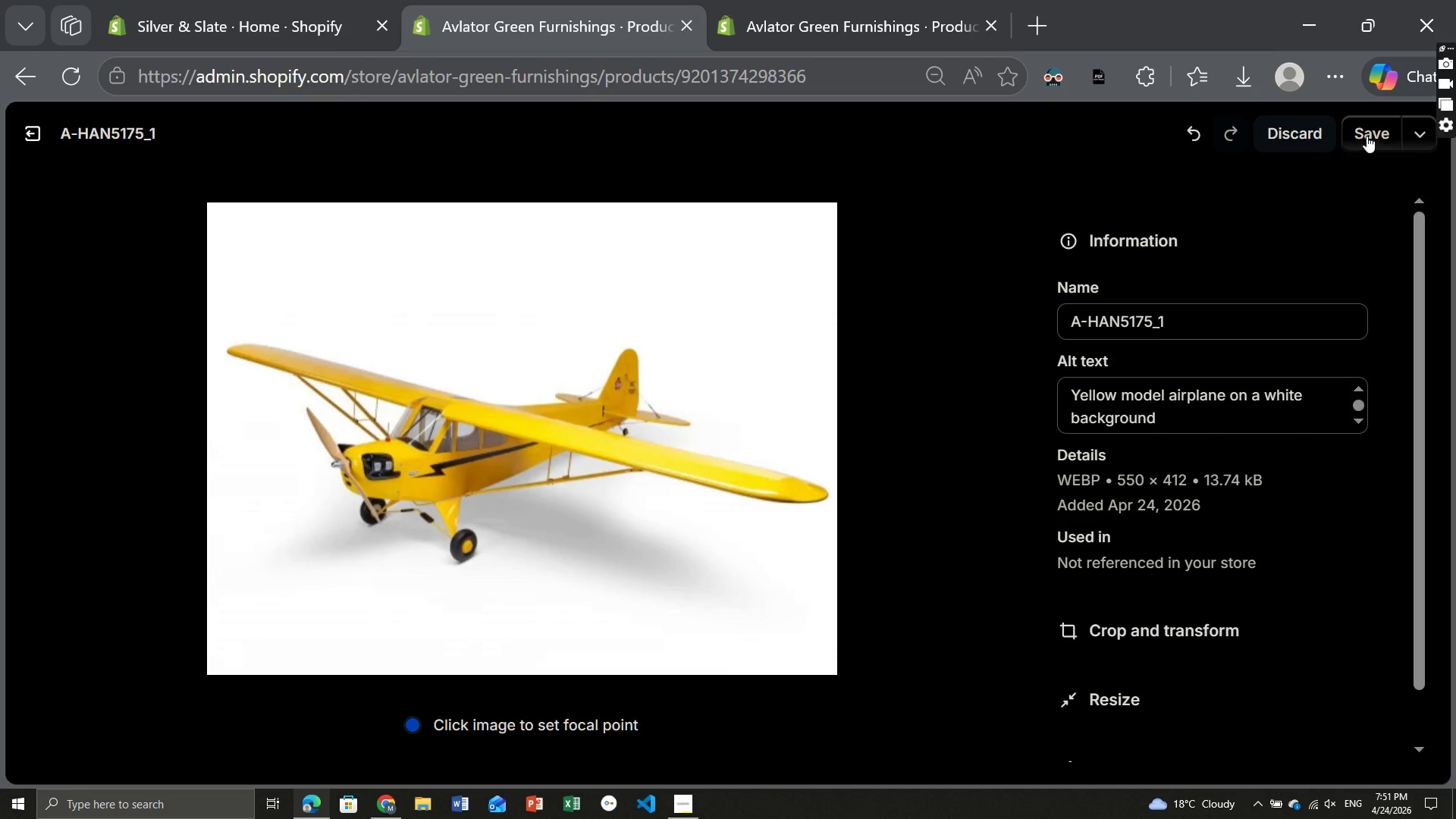 
left_click([1367, 136])
 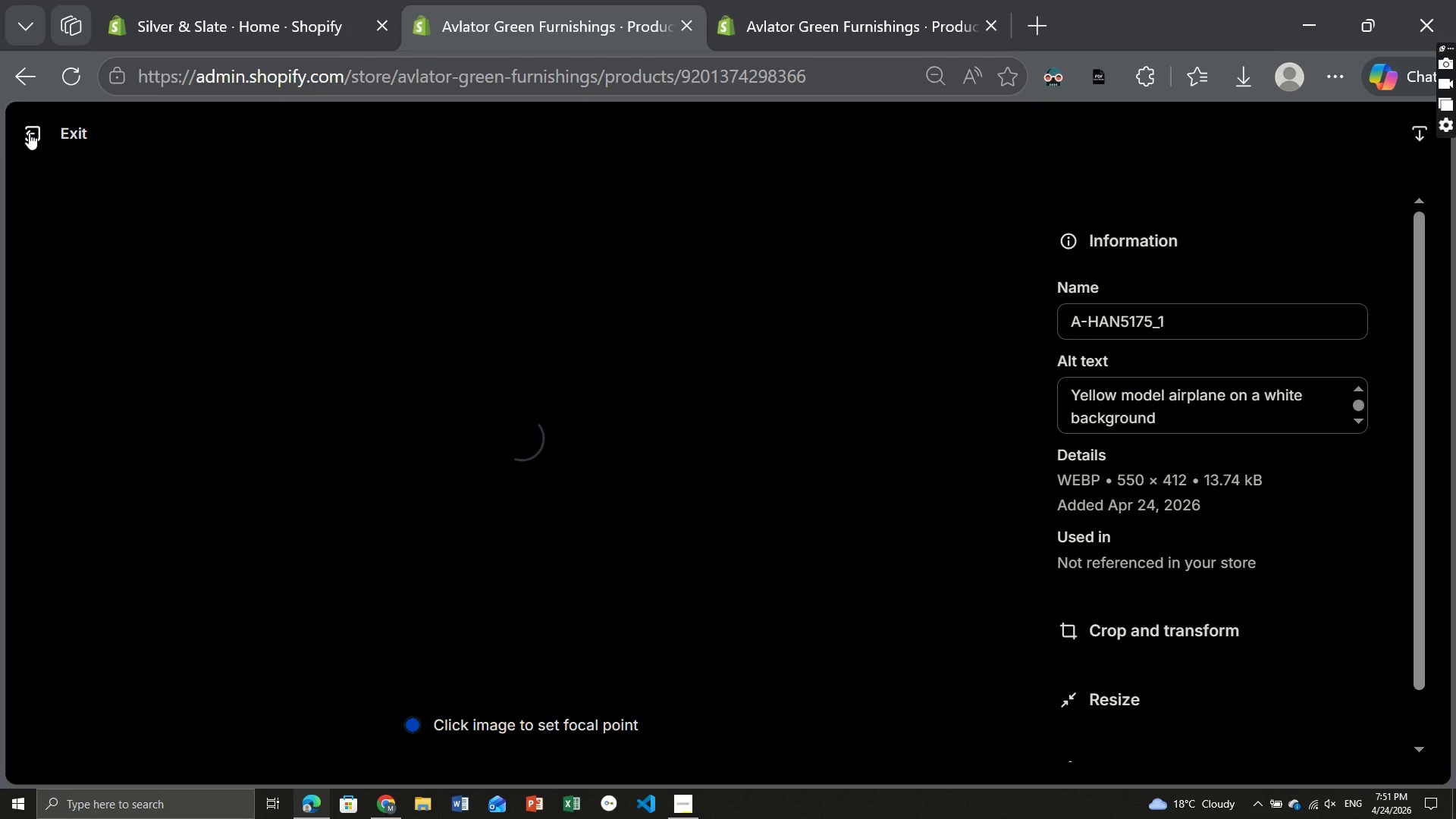 
left_click([29, 133])
 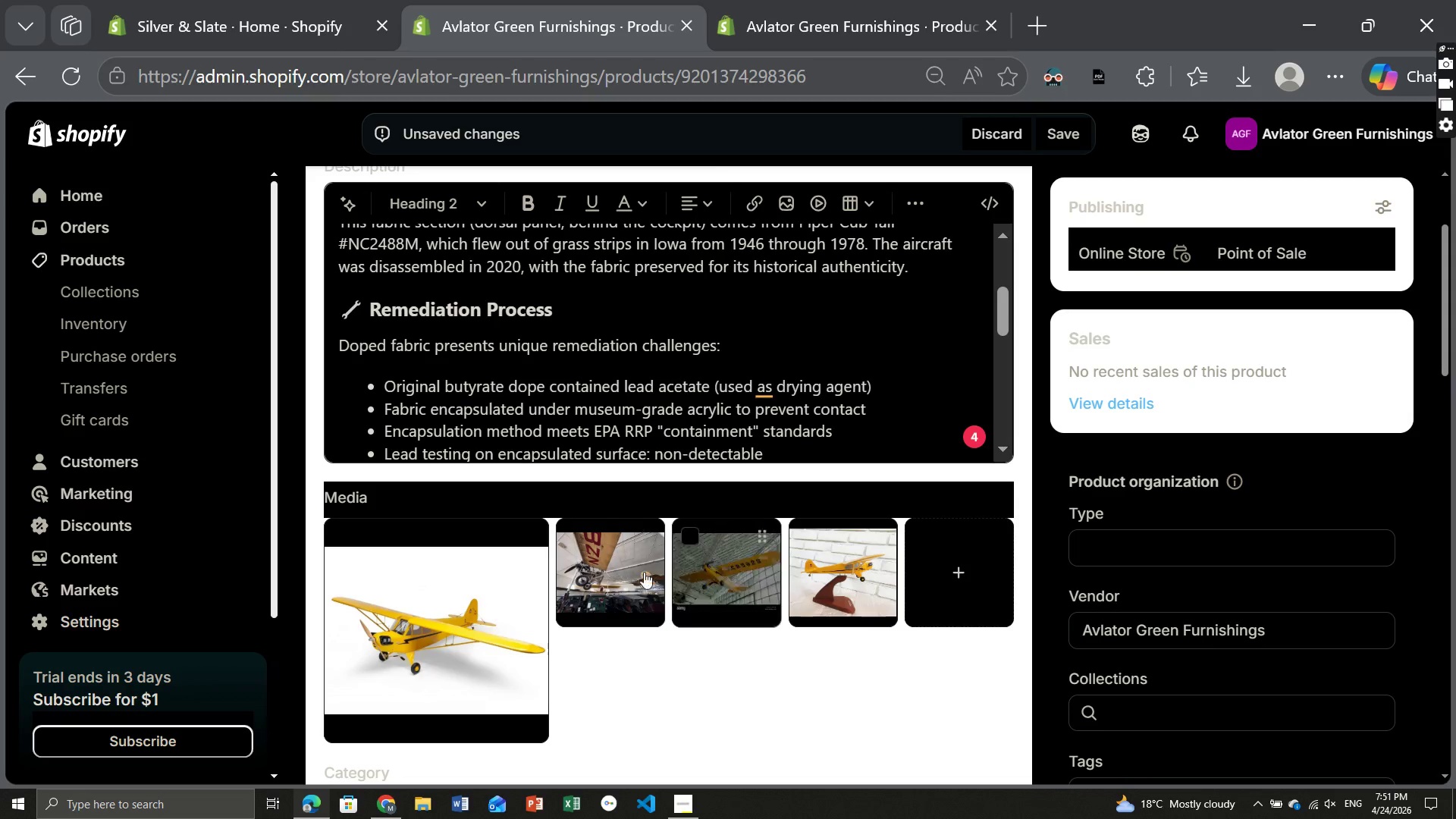 
left_click([617, 573])
 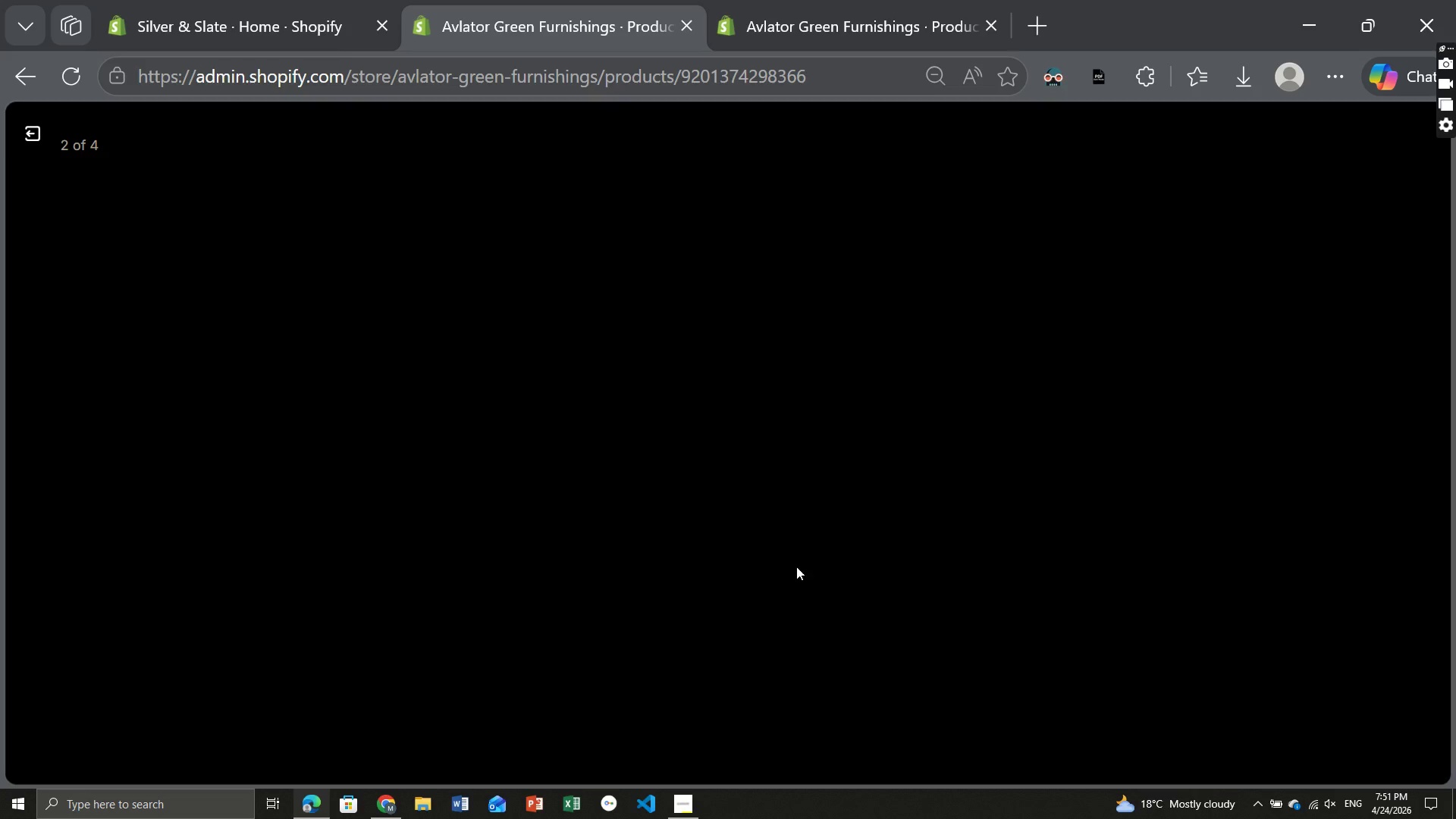 
mouse_move([1197, 604])
 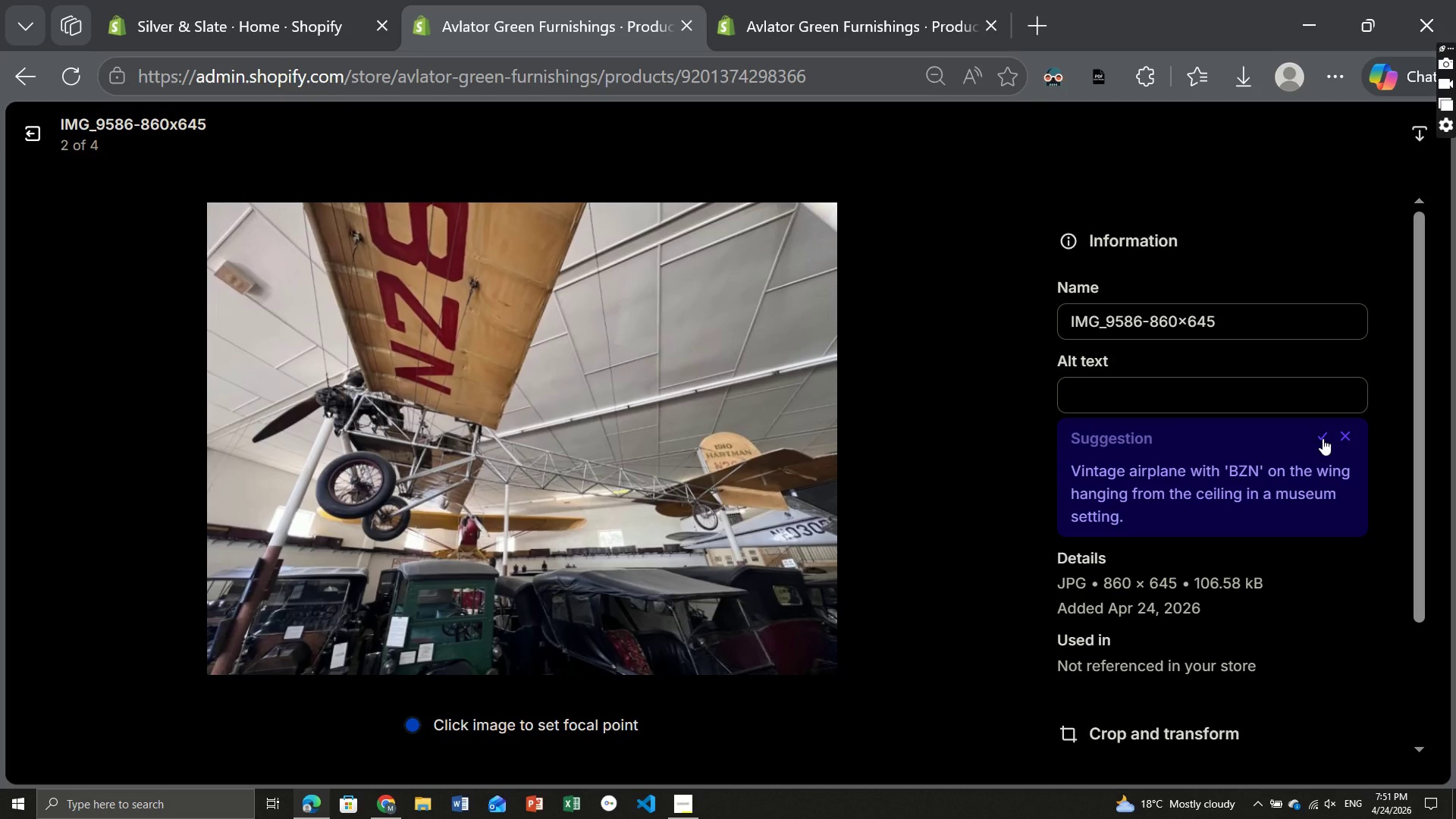 
left_click([1321, 438])
 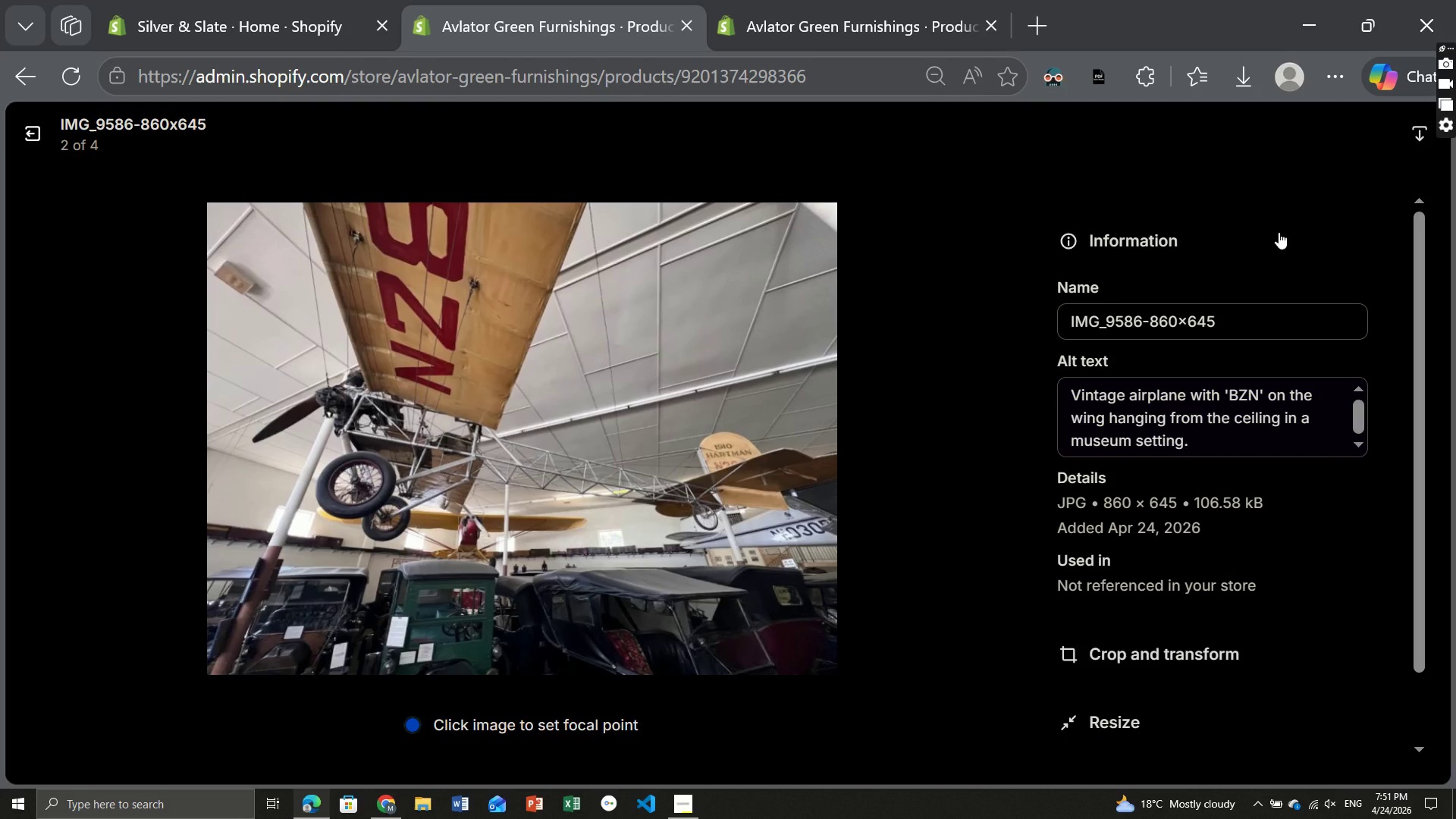 
mouse_move([1319, 152])
 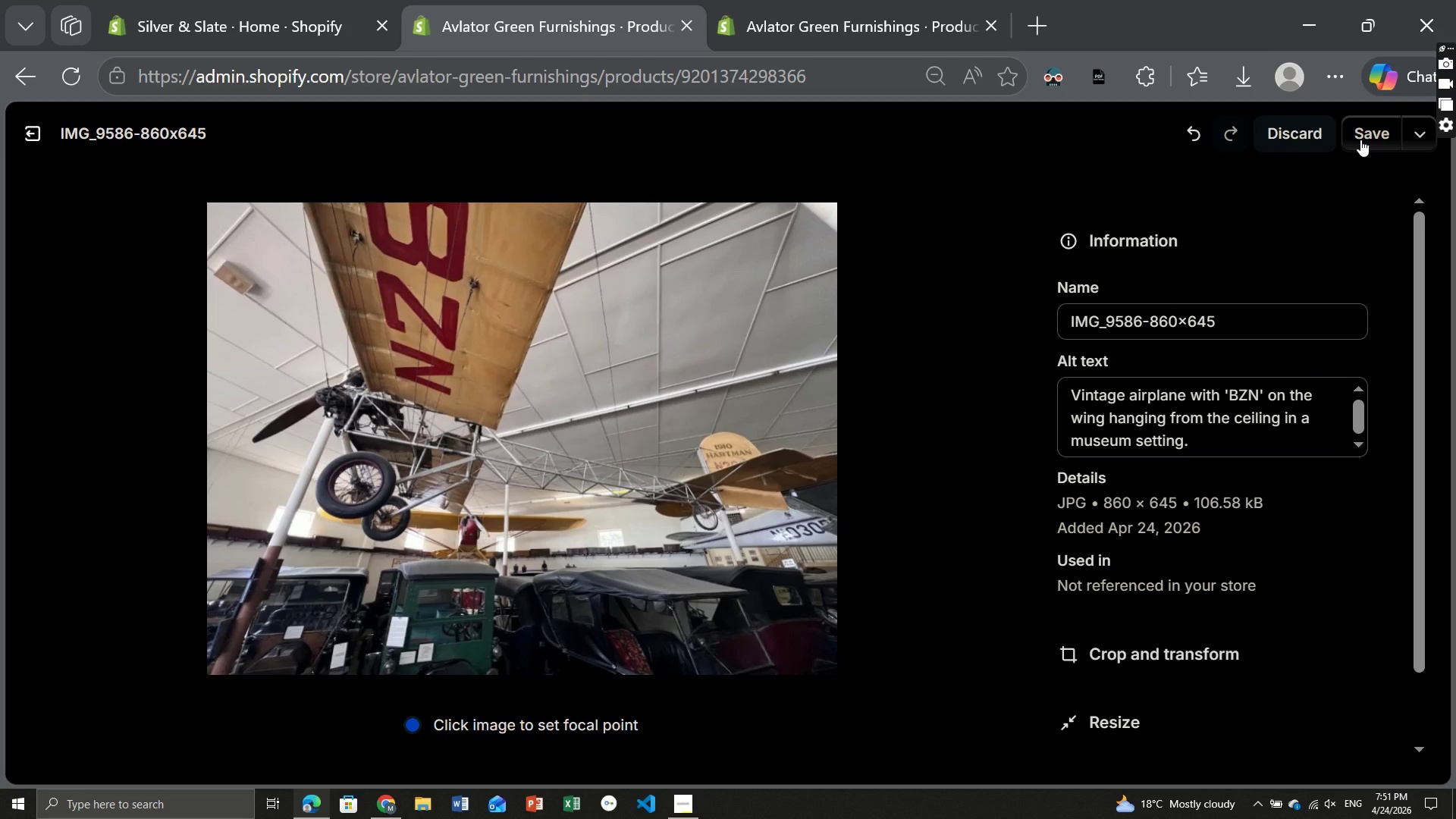 
left_click([1363, 137])
 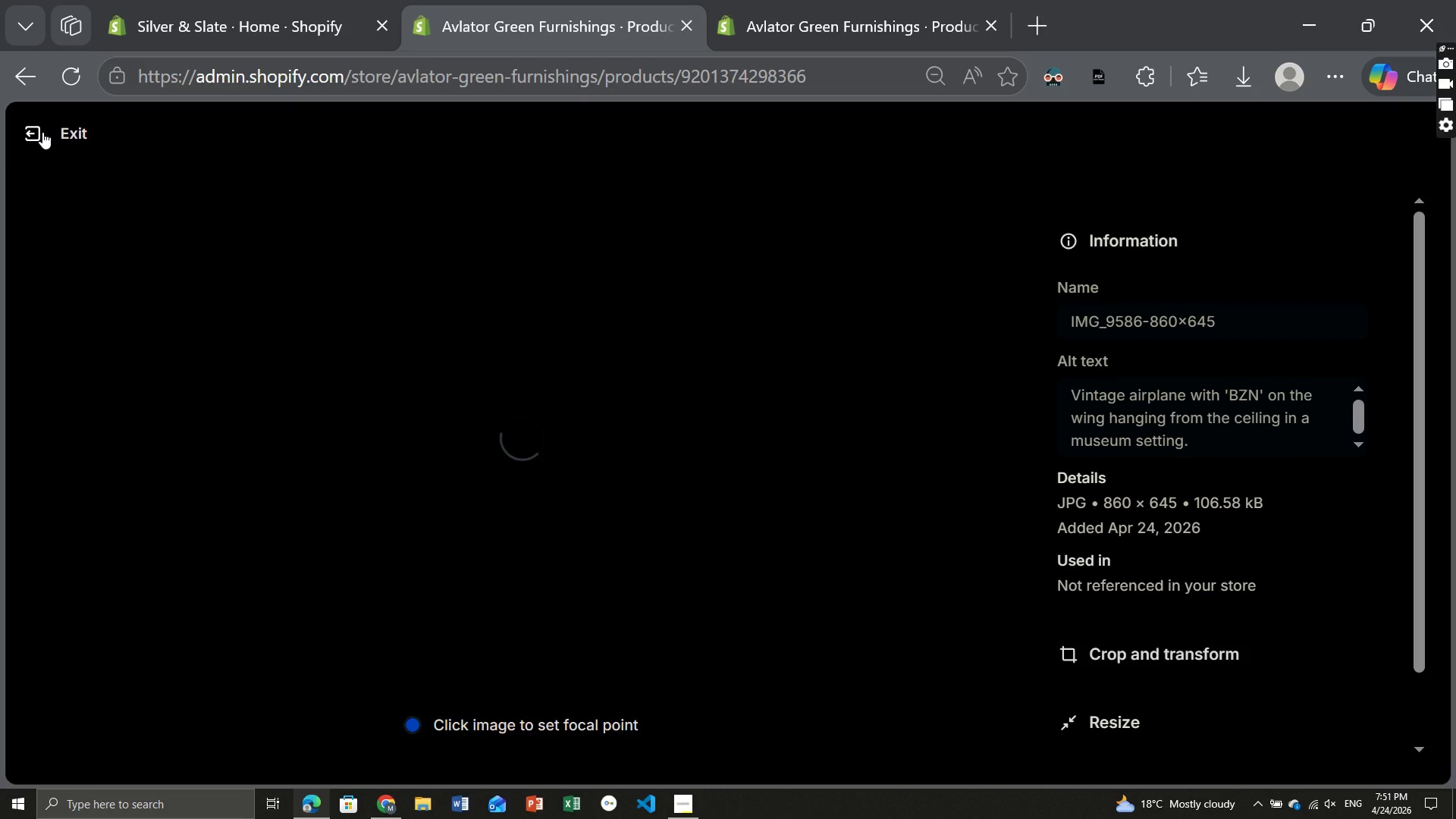 
wait(6.83)
 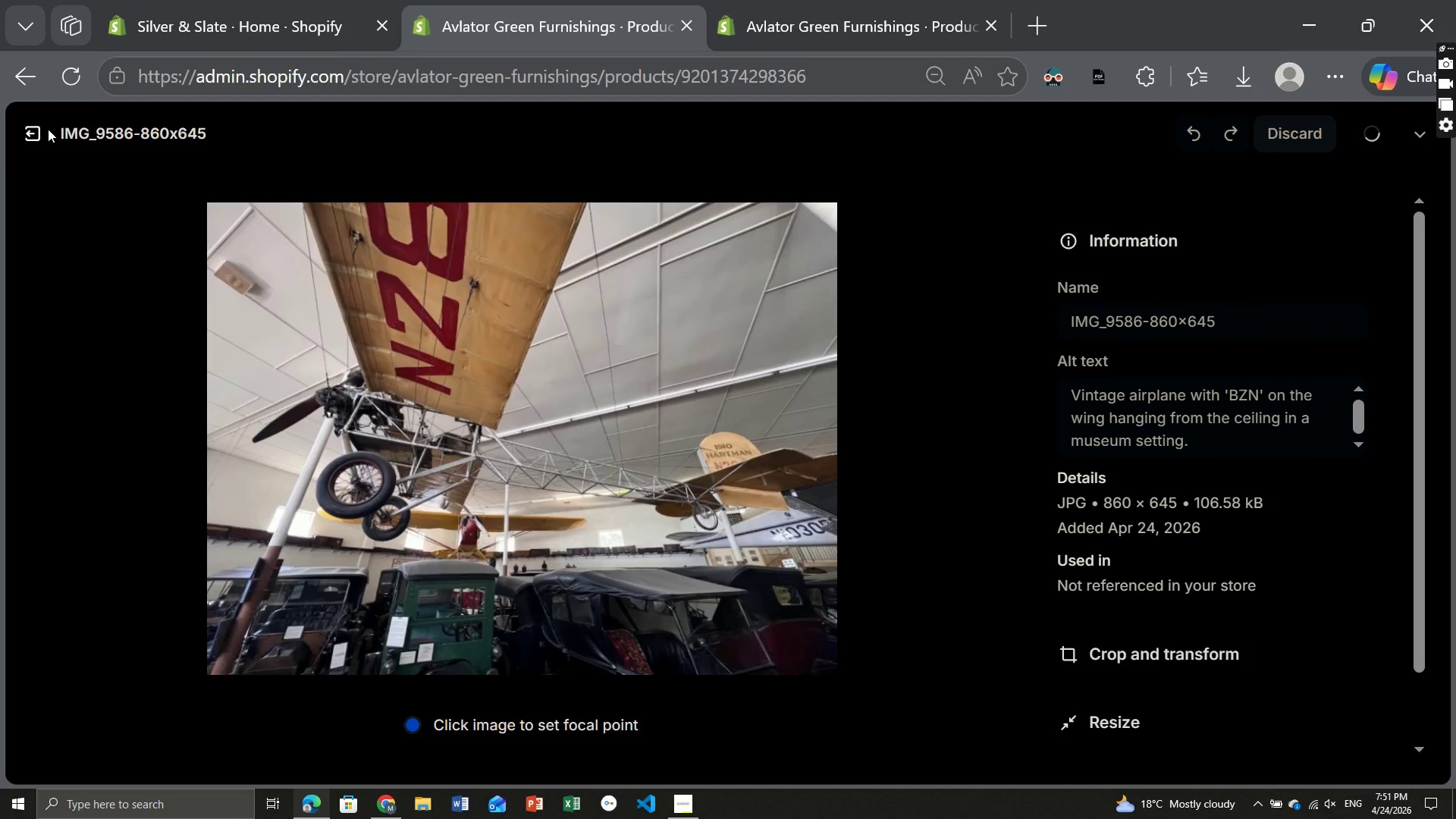 
left_click([42, 132])
 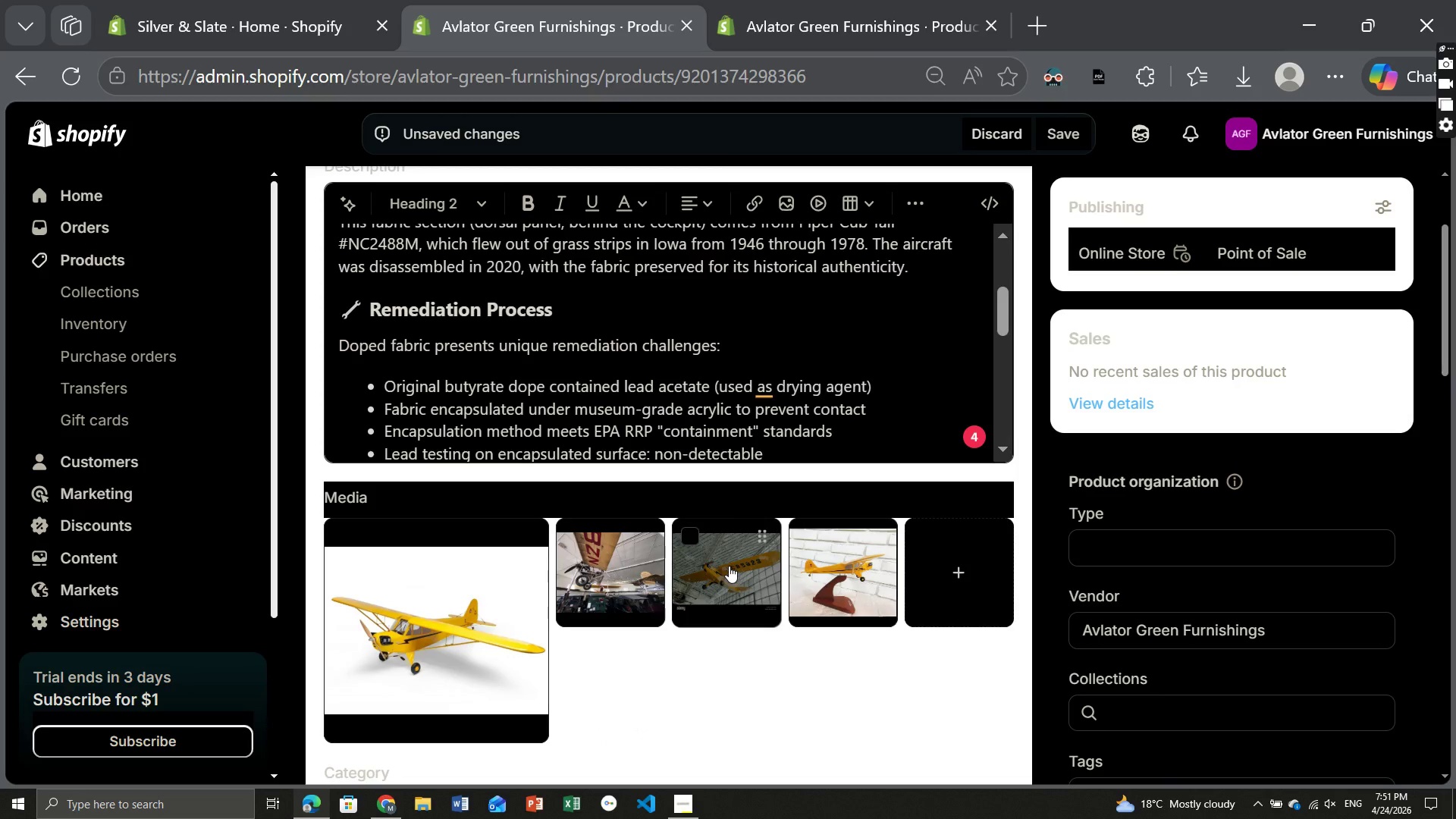 
left_click([729, 566])
 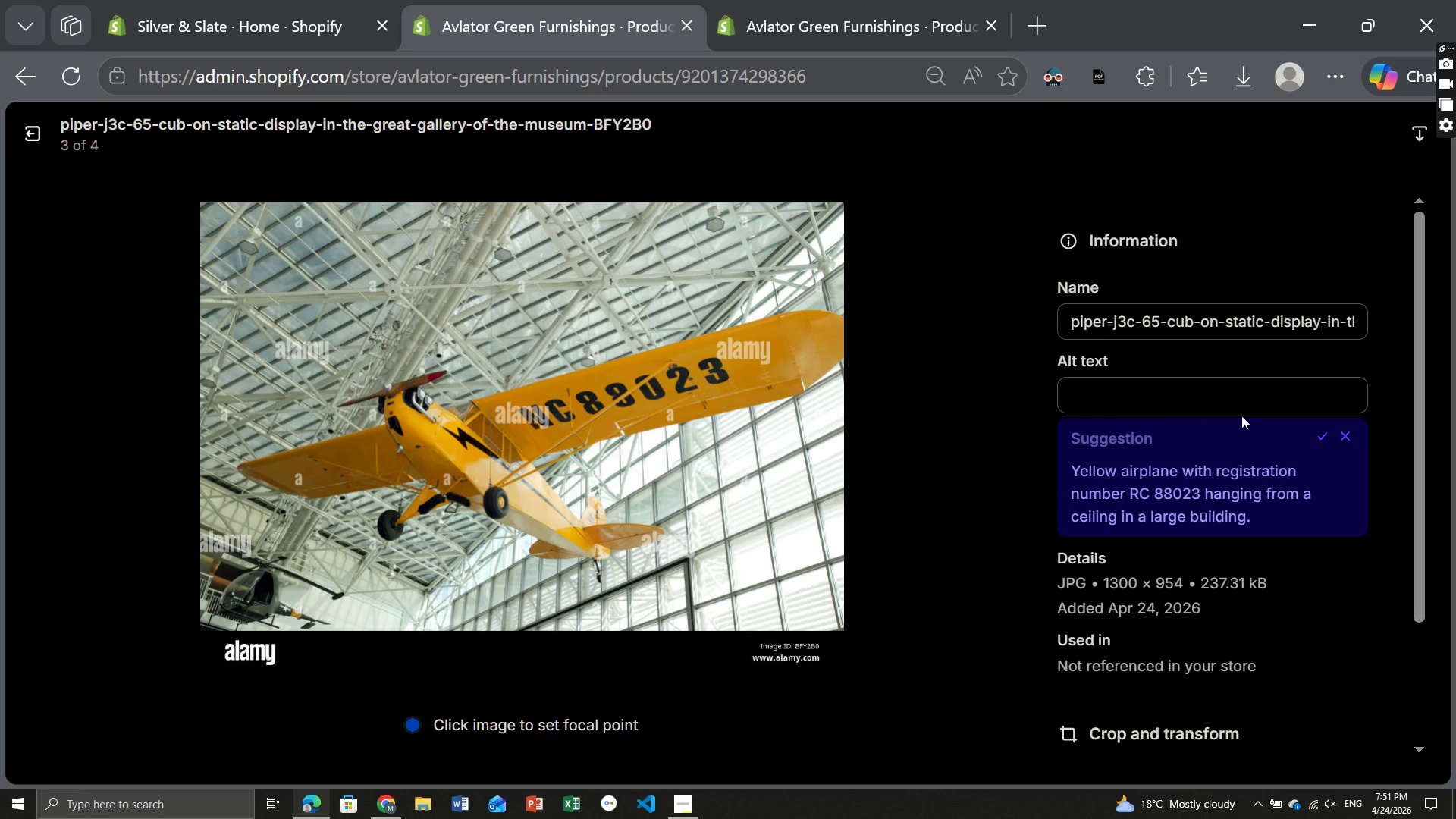 
wait(5.97)
 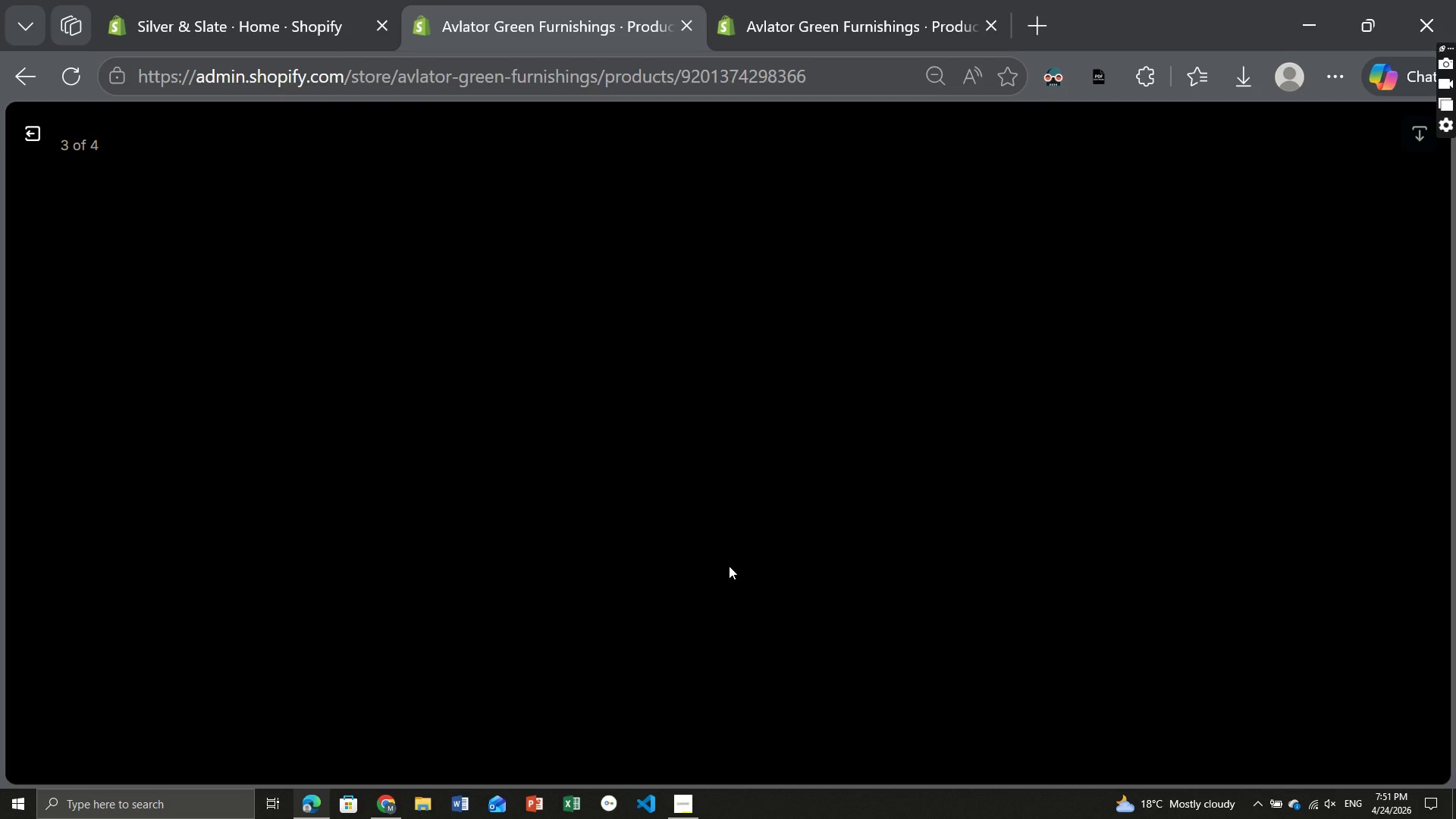 
left_click([1319, 435])
 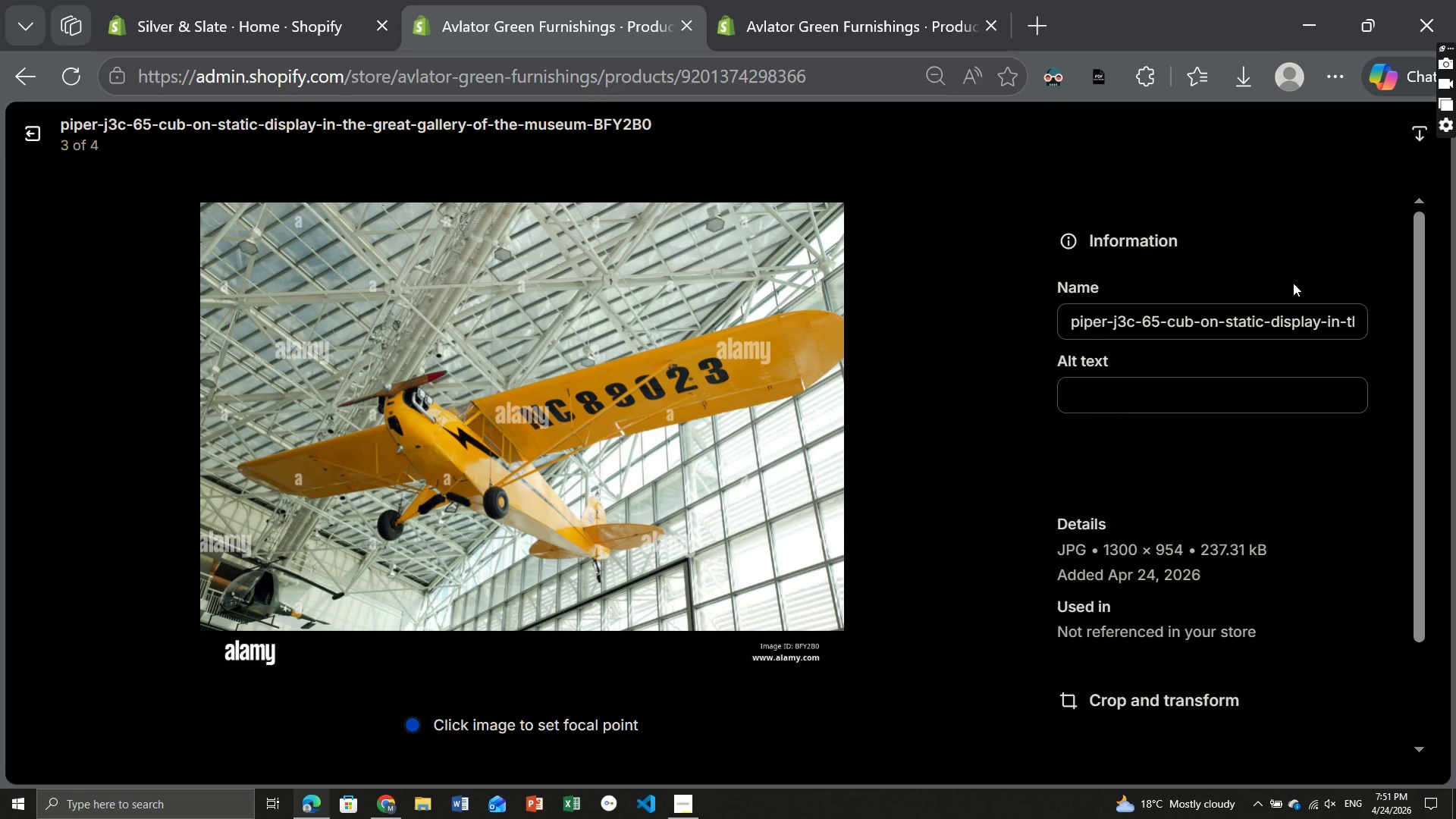 
mouse_move([1289, 213])
 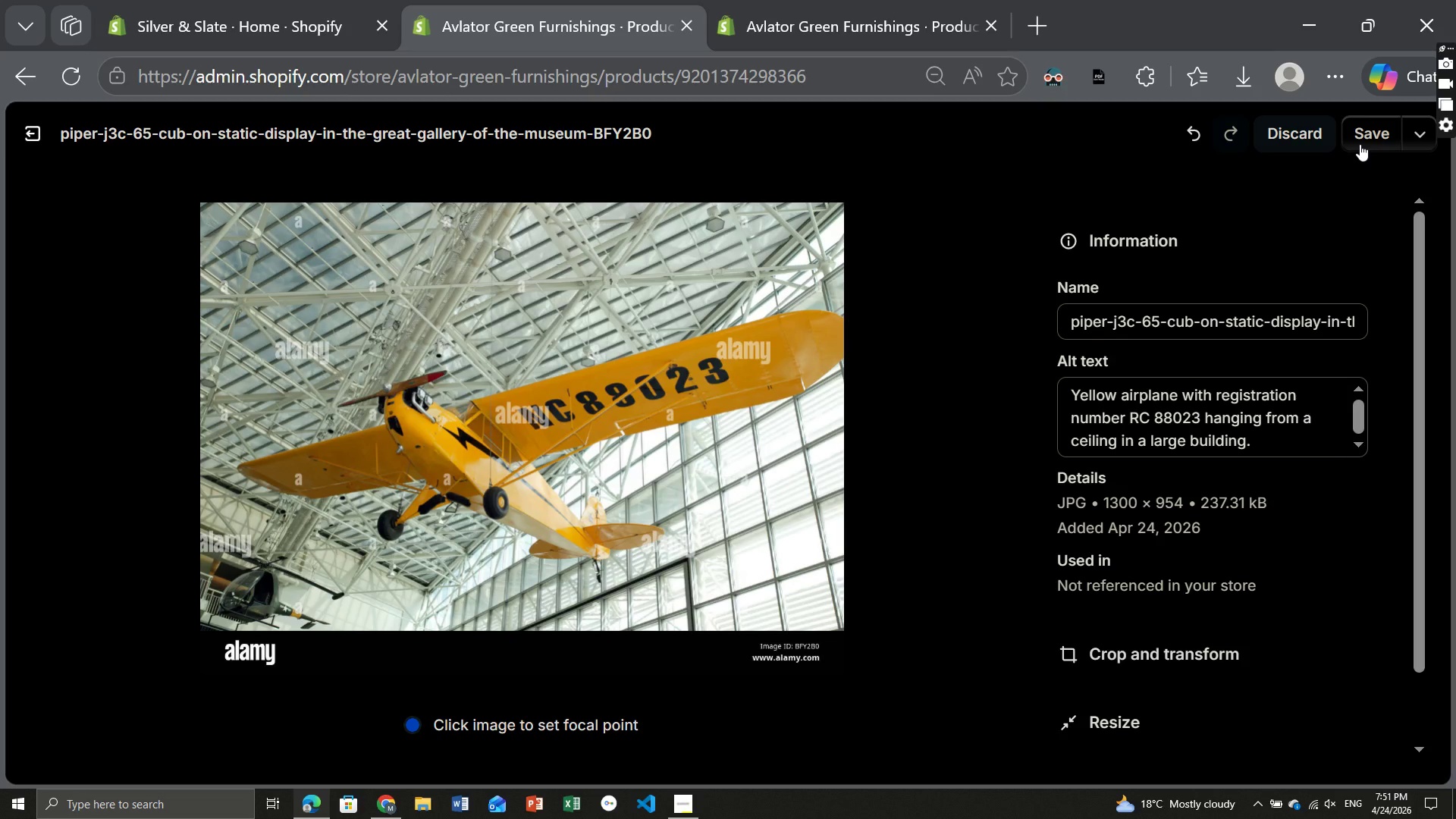 
left_click([1360, 143])
 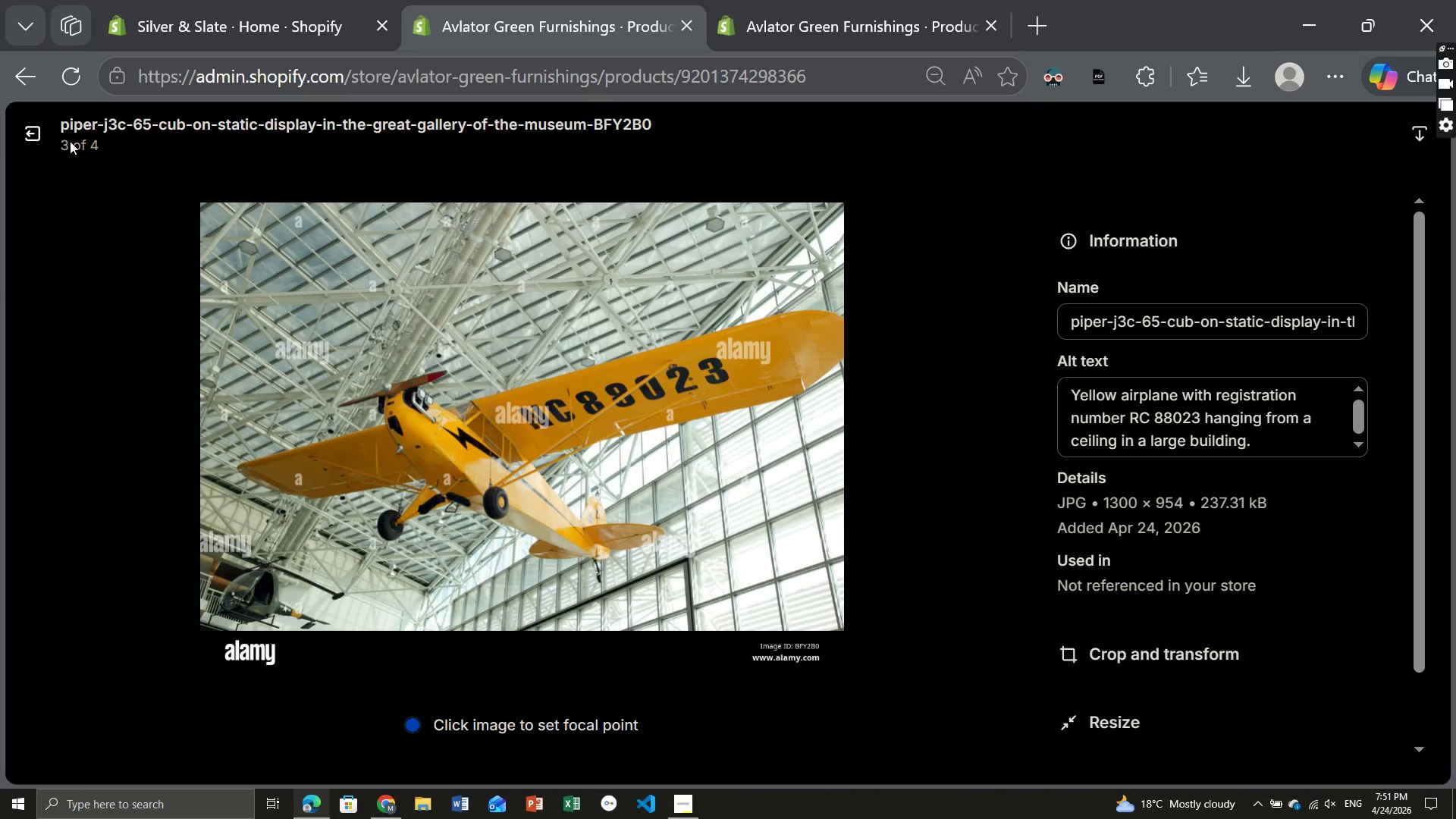 
left_click([31, 139])
 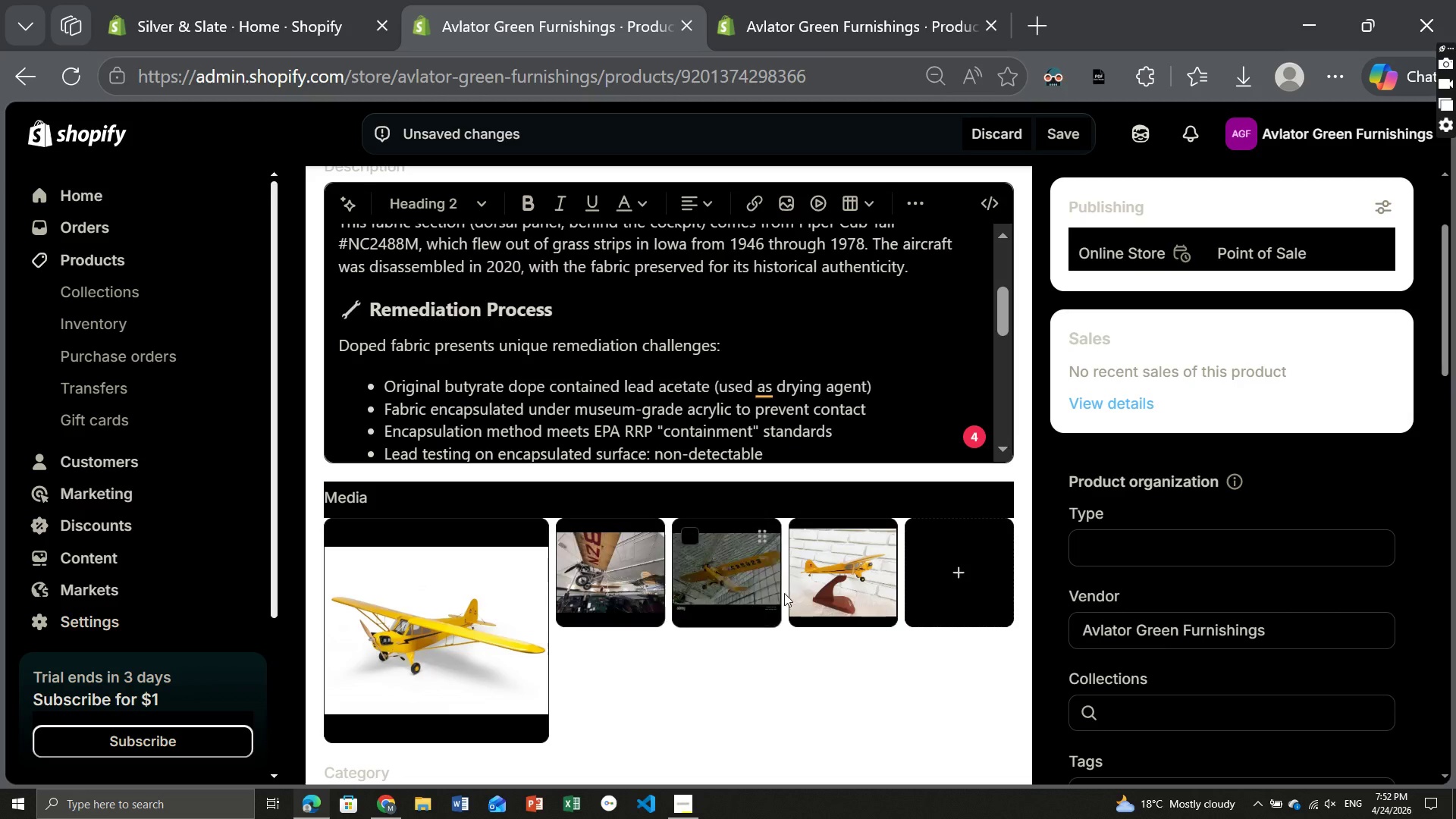 
left_click([843, 579])
 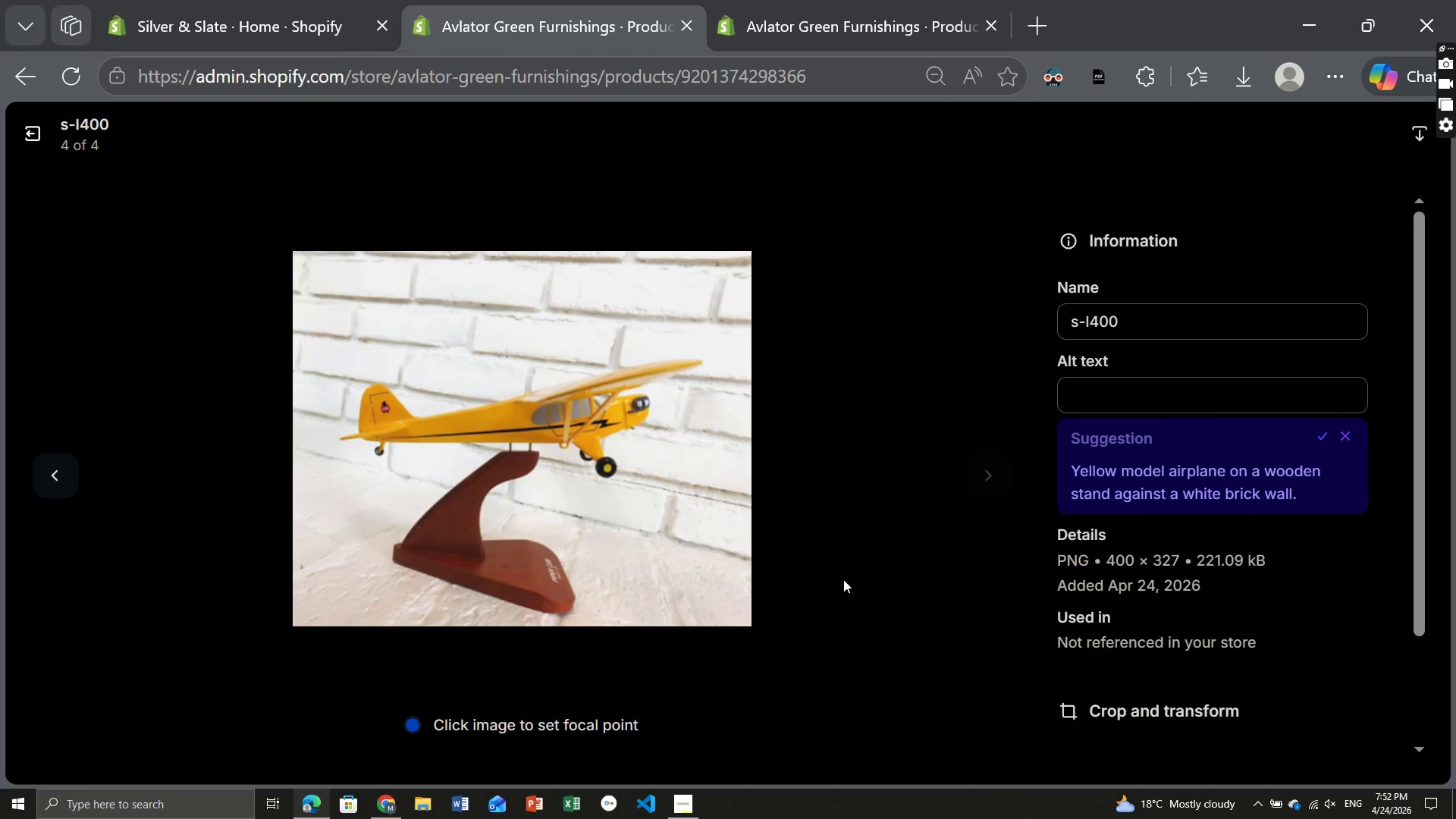 
wait(9.8)
 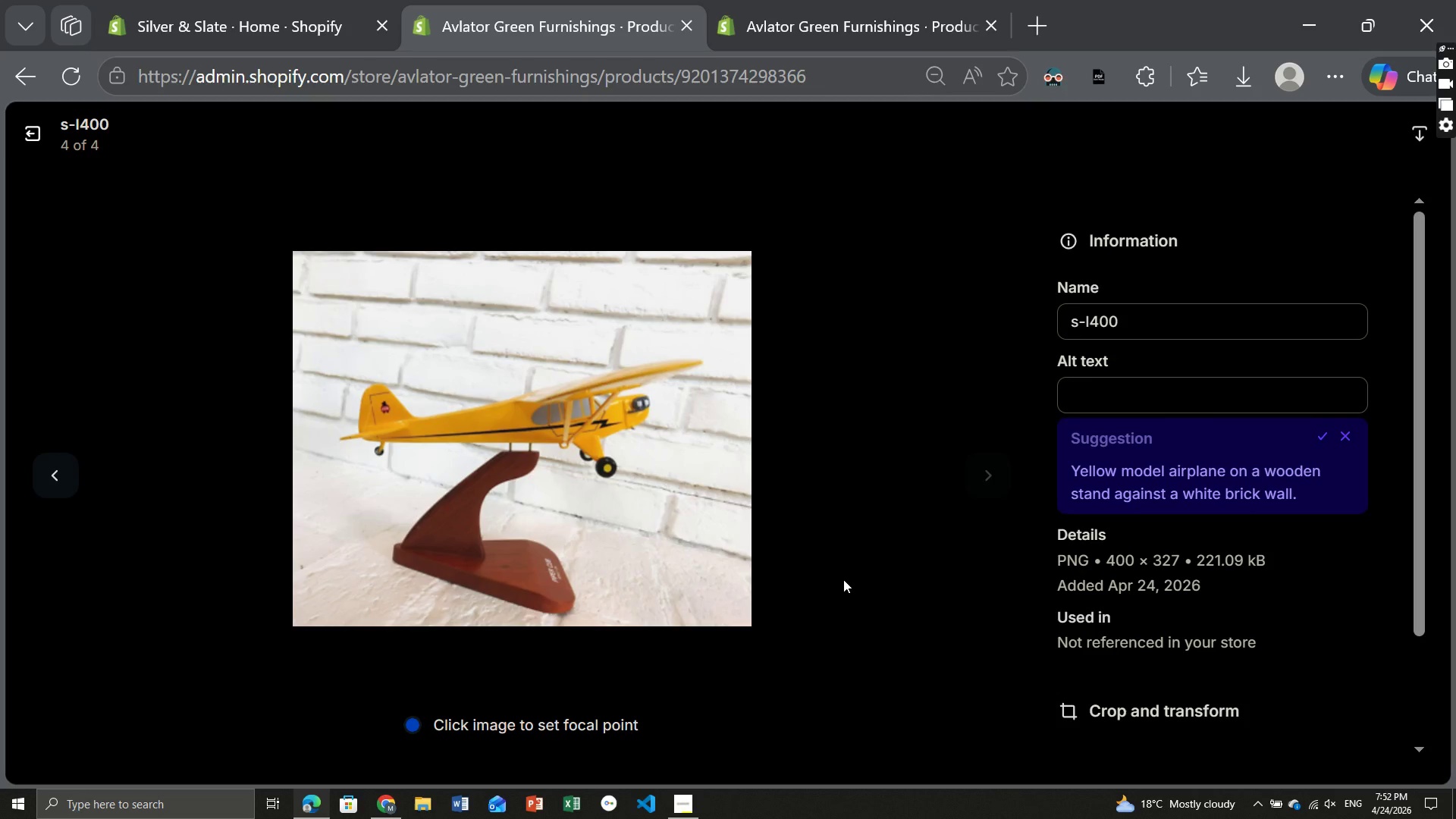 
left_click([1326, 440])
 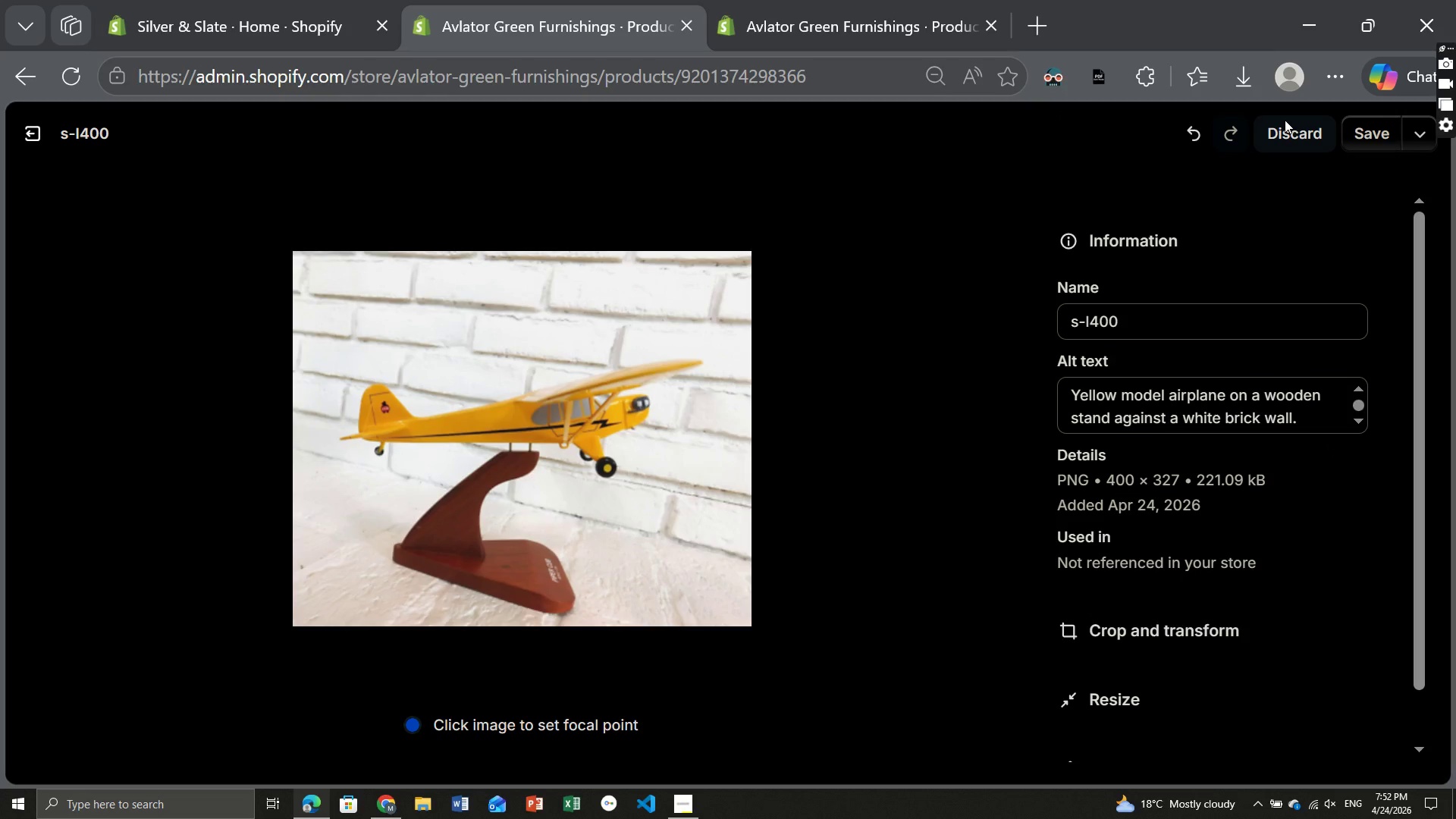 
left_click([1371, 127])
 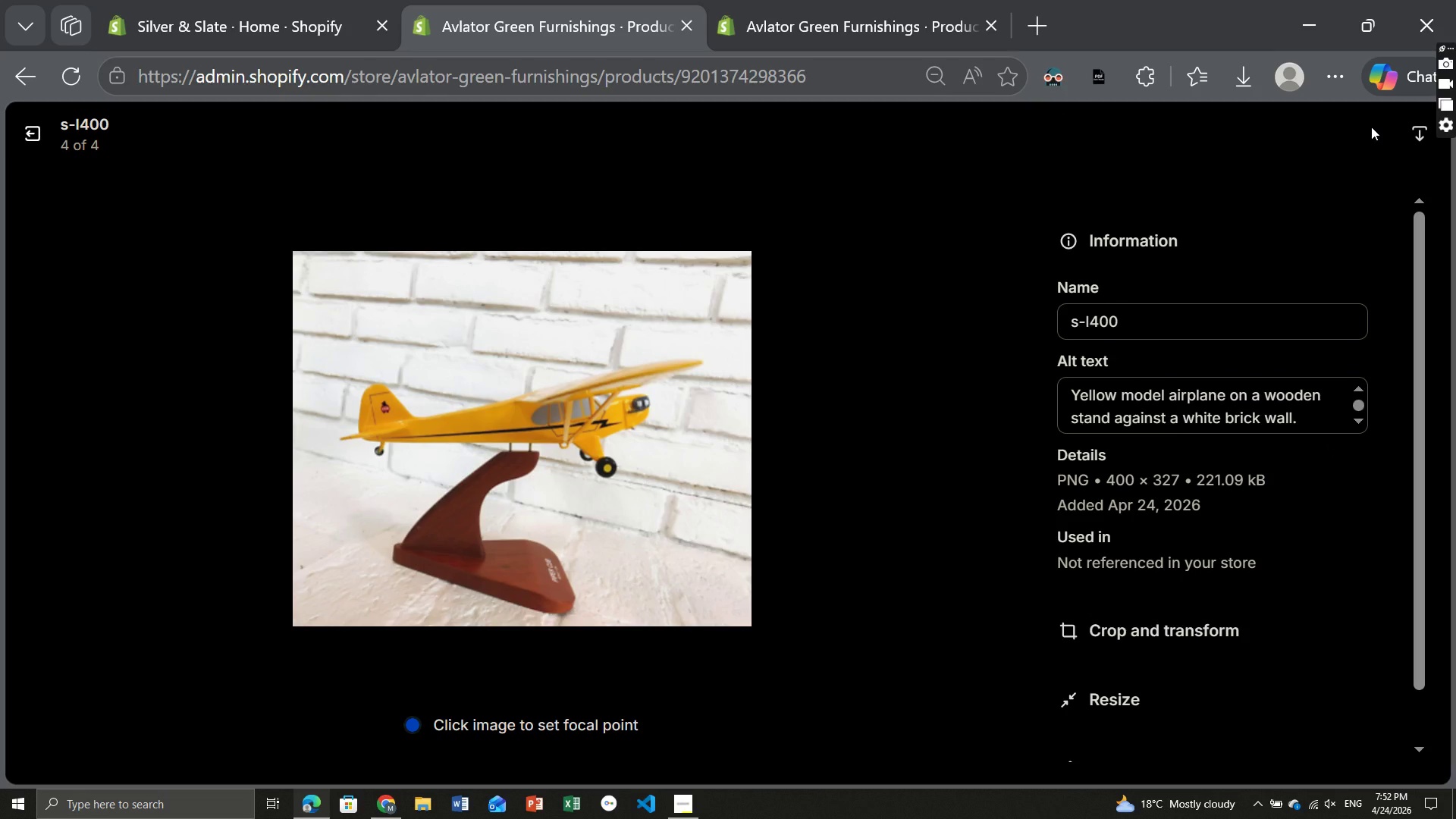 
wait(12.98)
 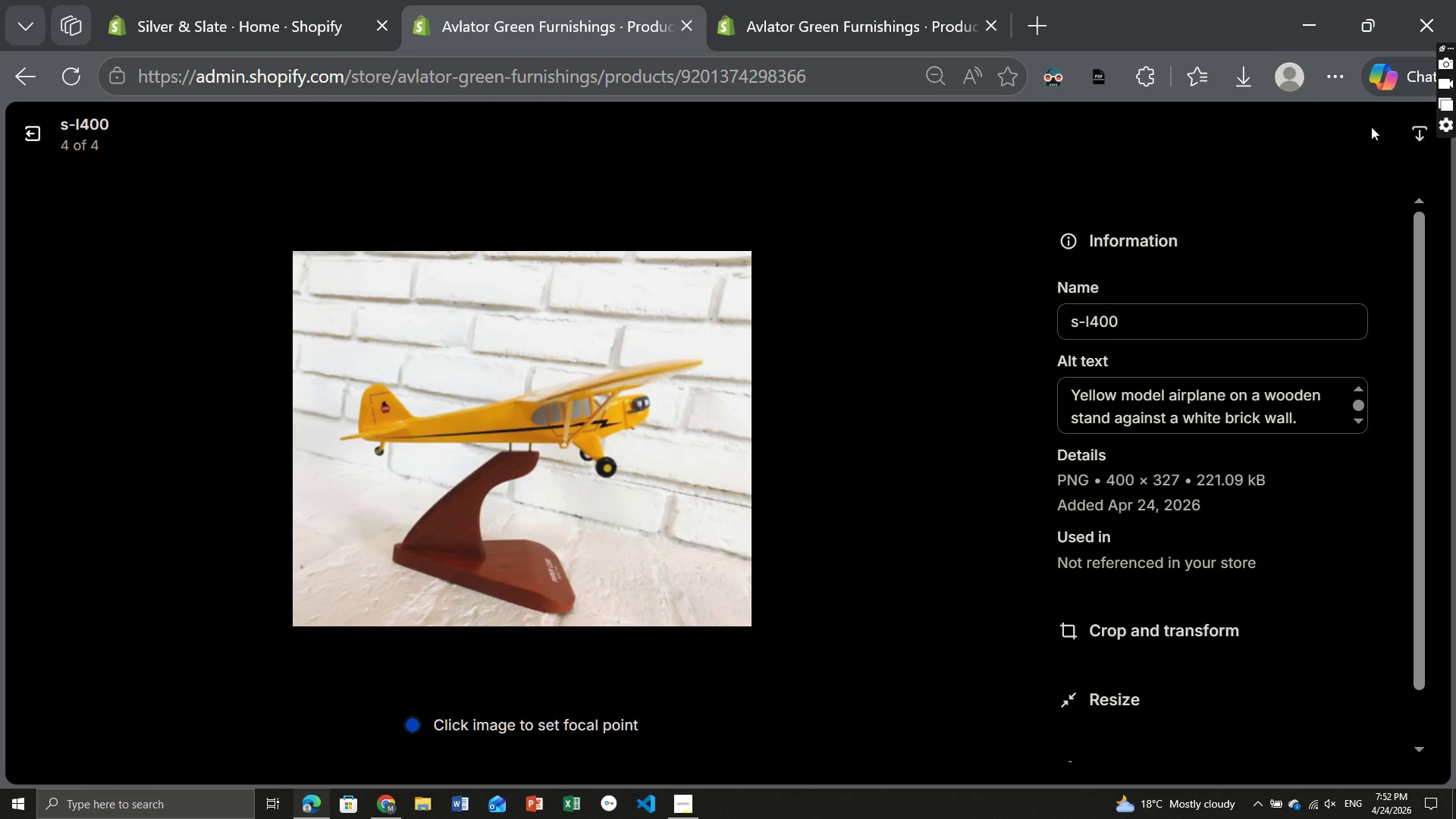 
left_click([30, 136])
 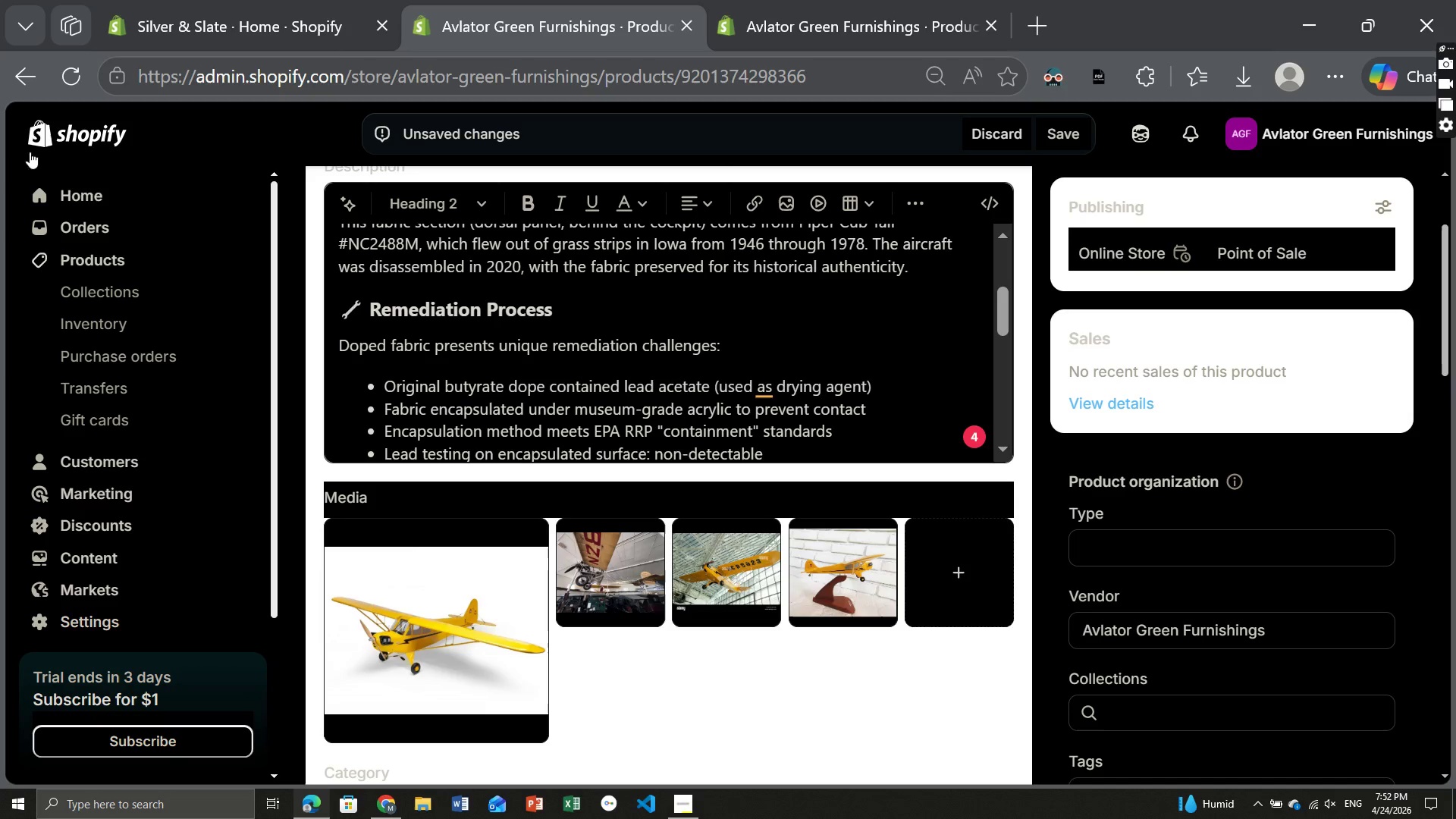 
mouse_move([465, 529])
 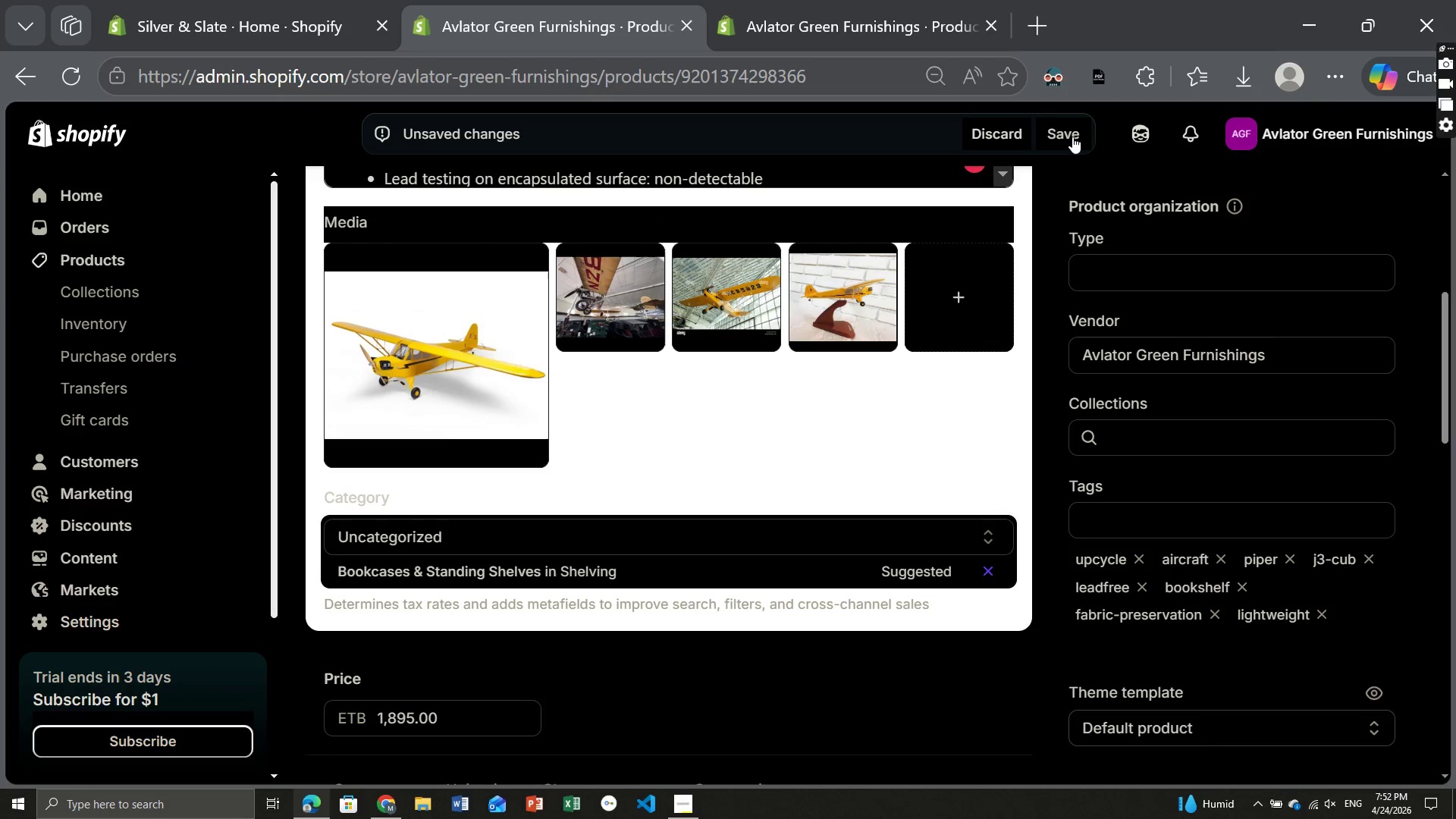 
left_click([1072, 136])
 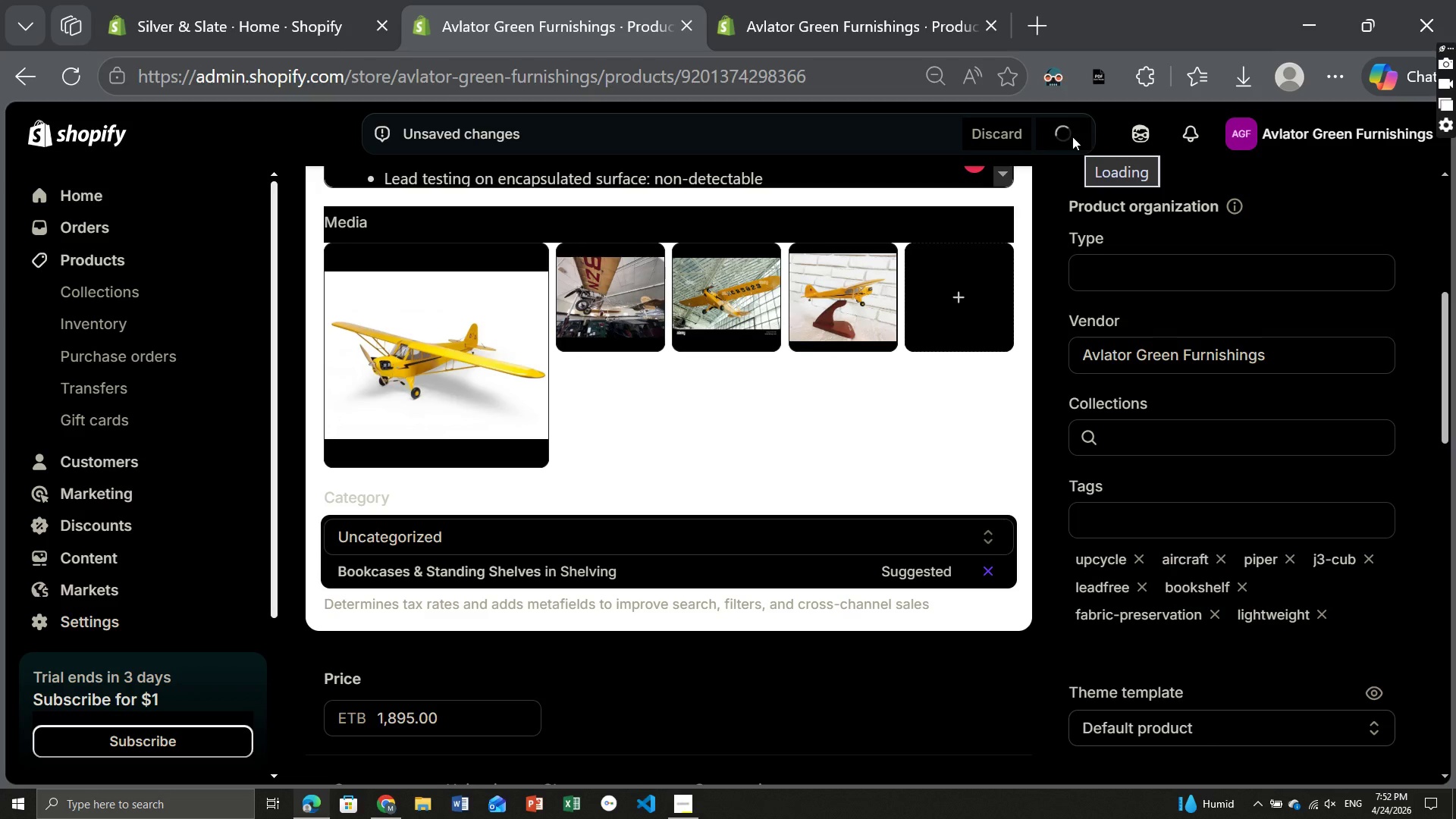 
wait(6.9)
 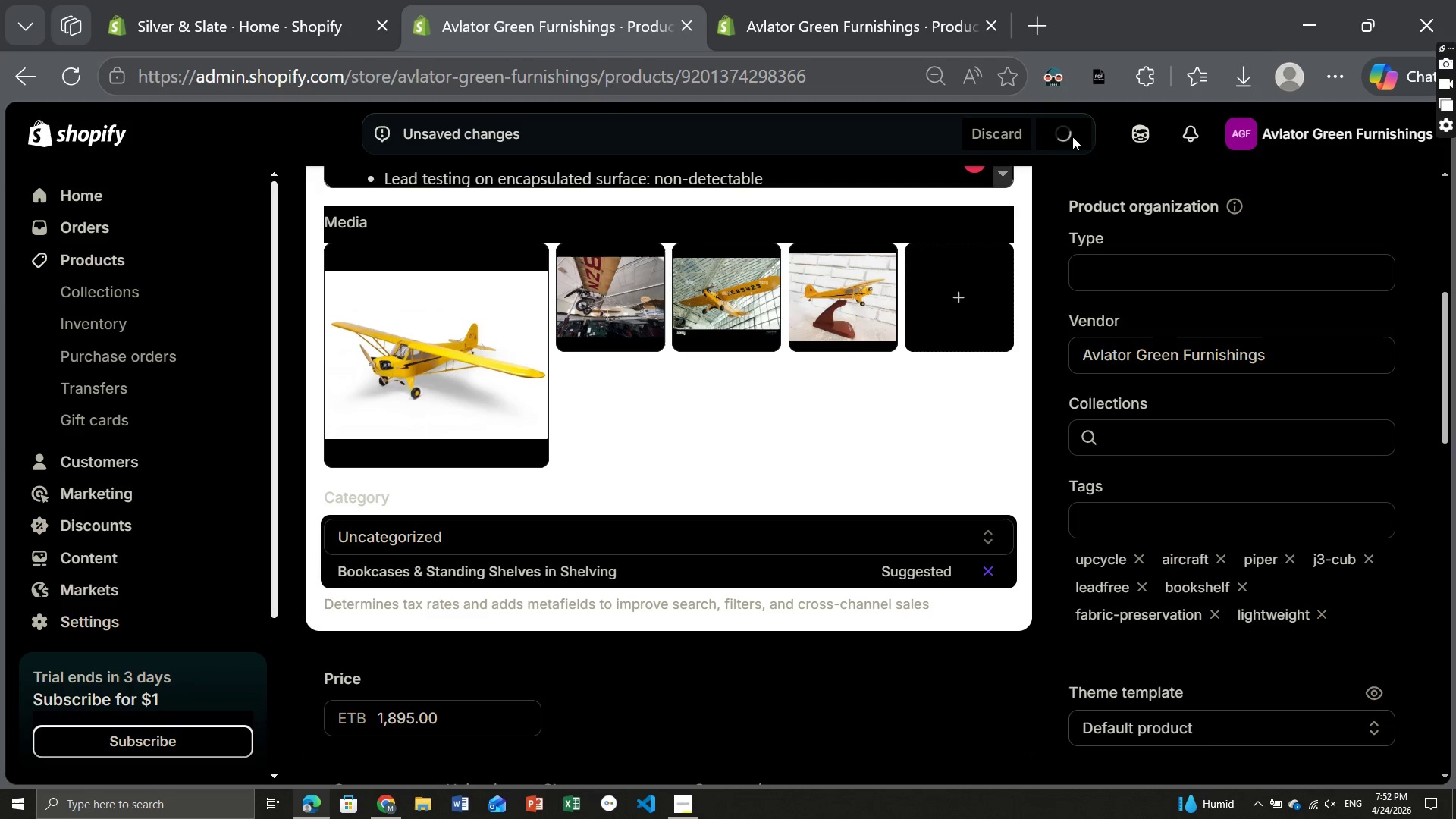 
mouse_move([315, 269])
 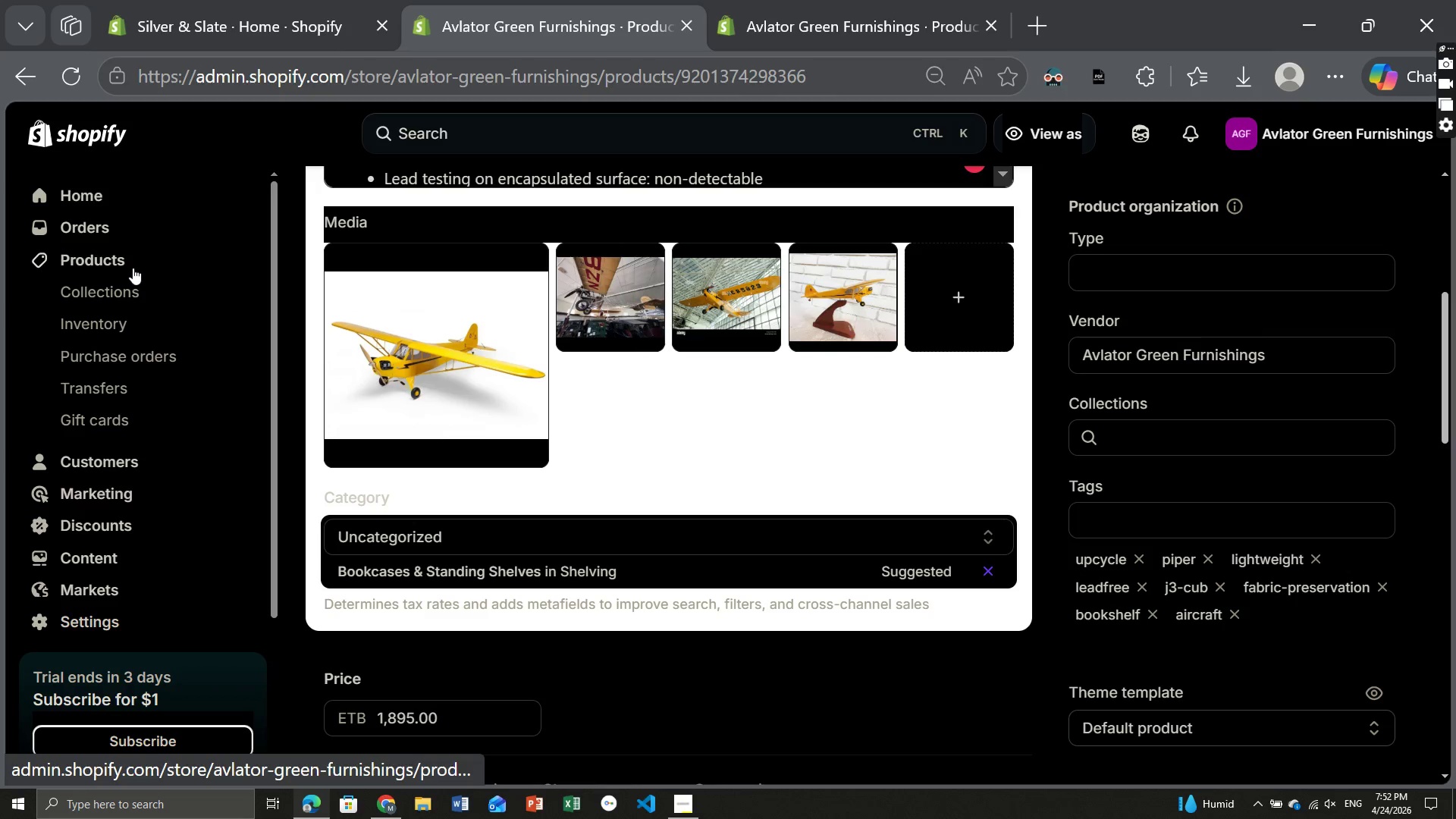 
left_click([120, 262])
 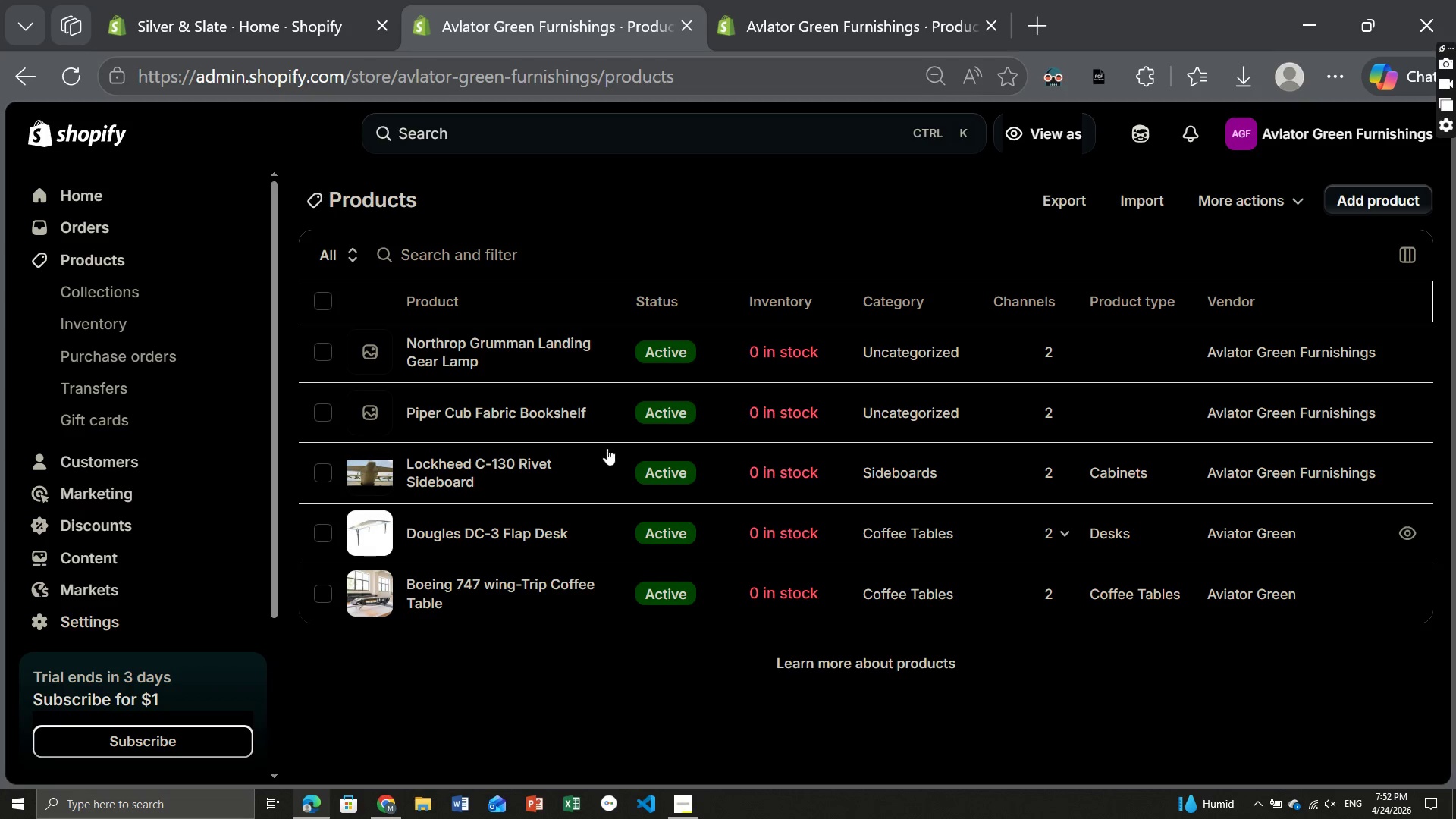 
left_click([537, 345])
 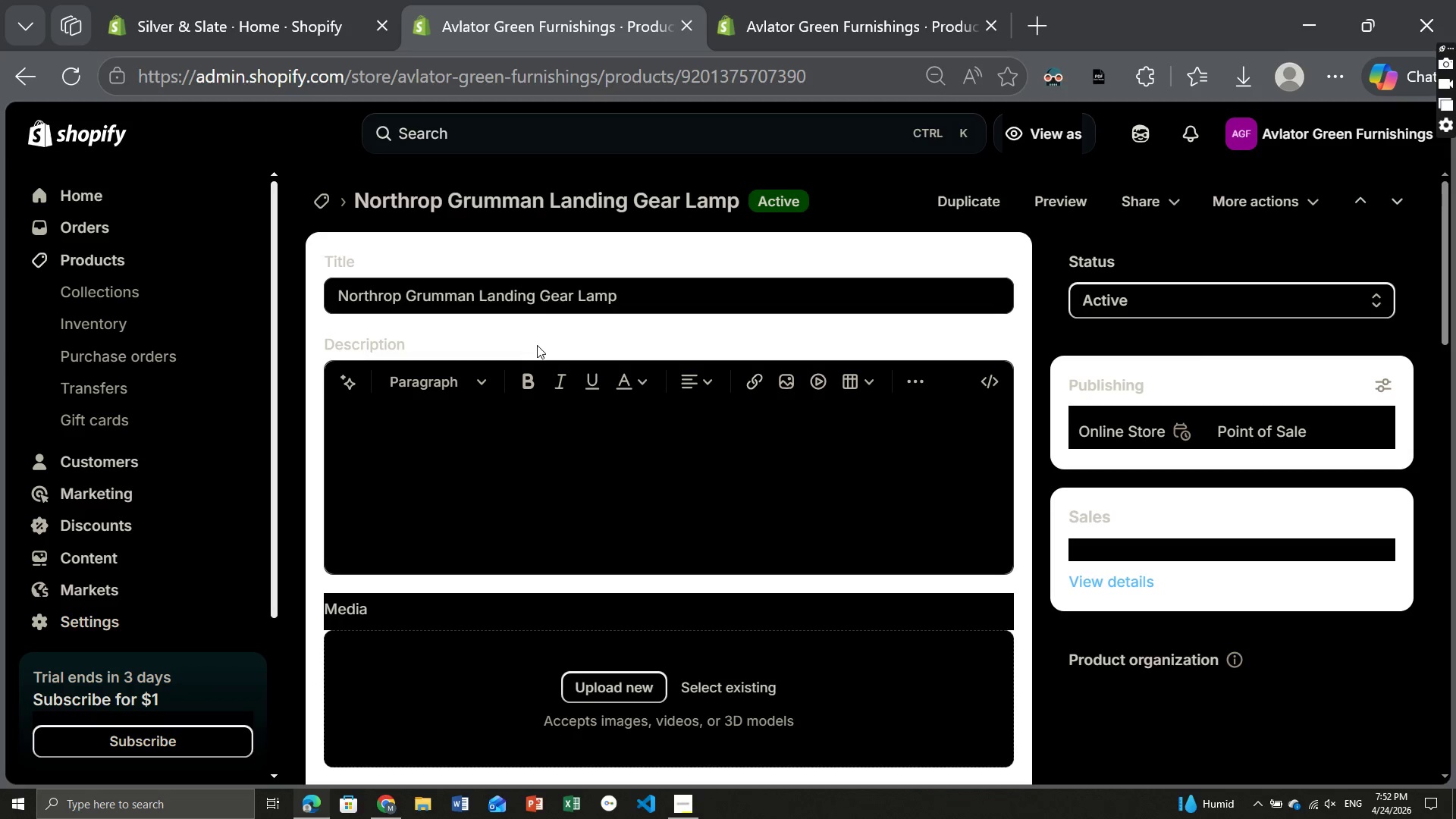 
wait(9.12)
 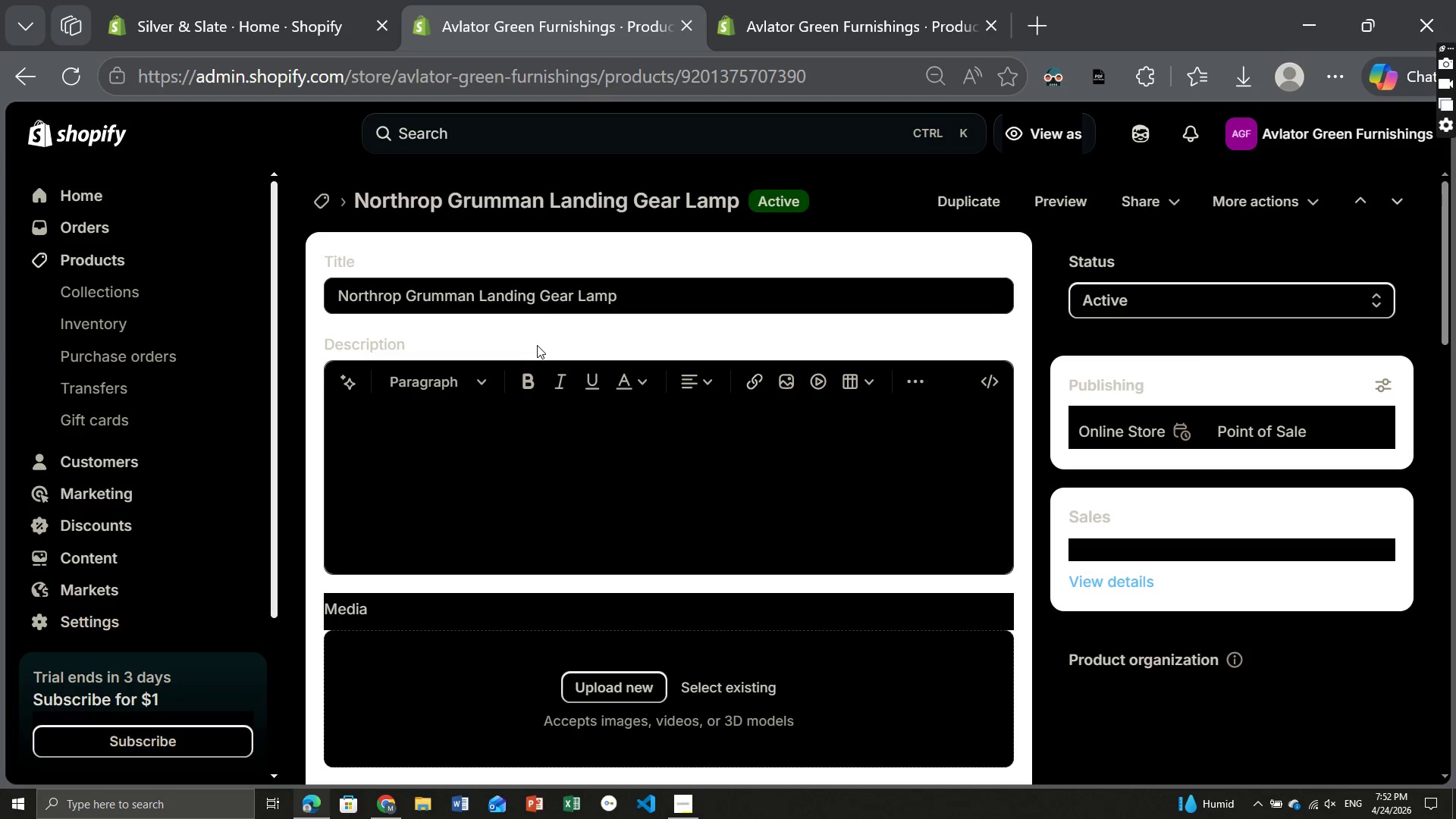 
left_click_drag(start_coordinate=[341, 438], to_coordinate=[984, 401])
 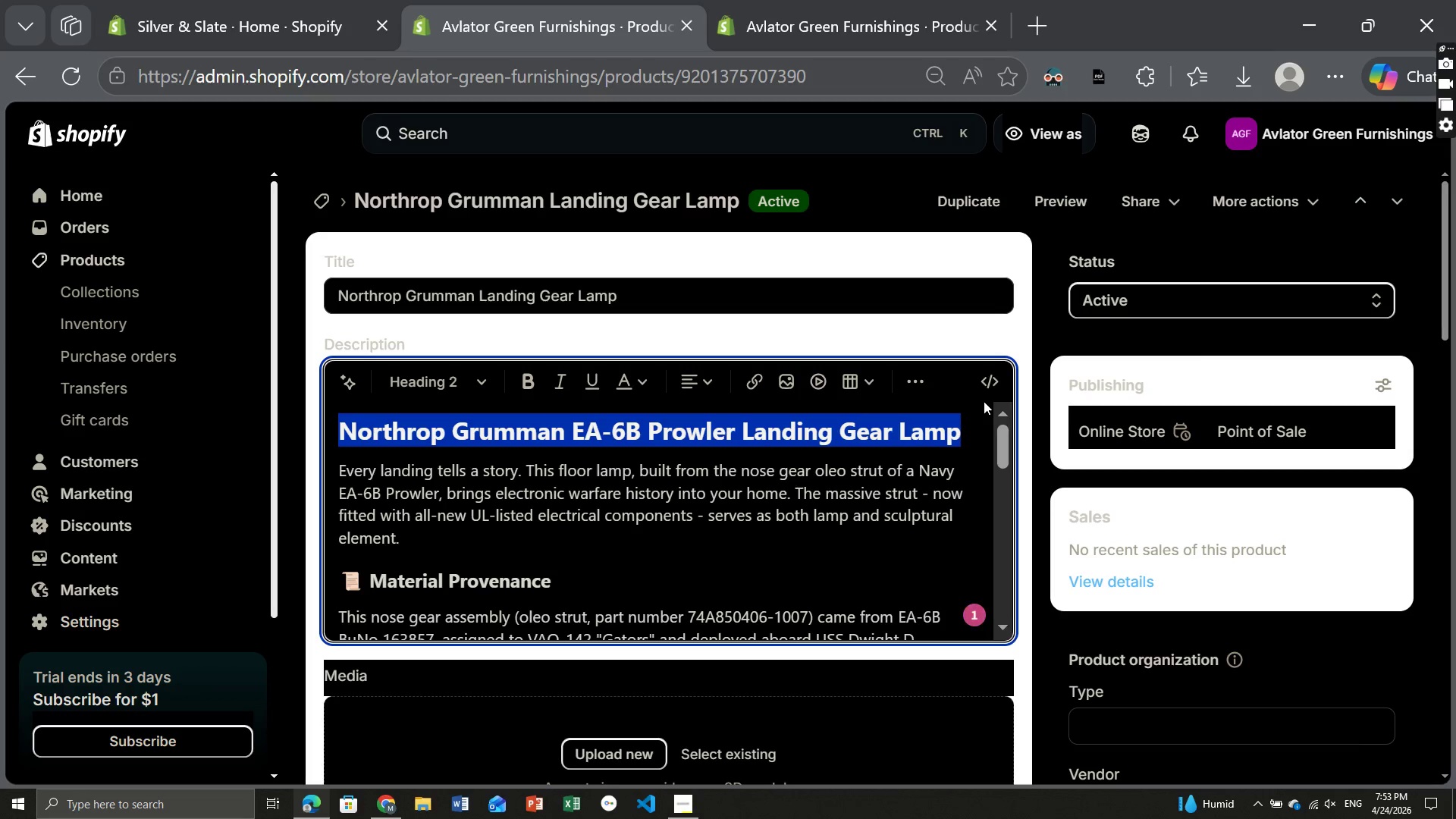 
key(Control+ControlLeft)
 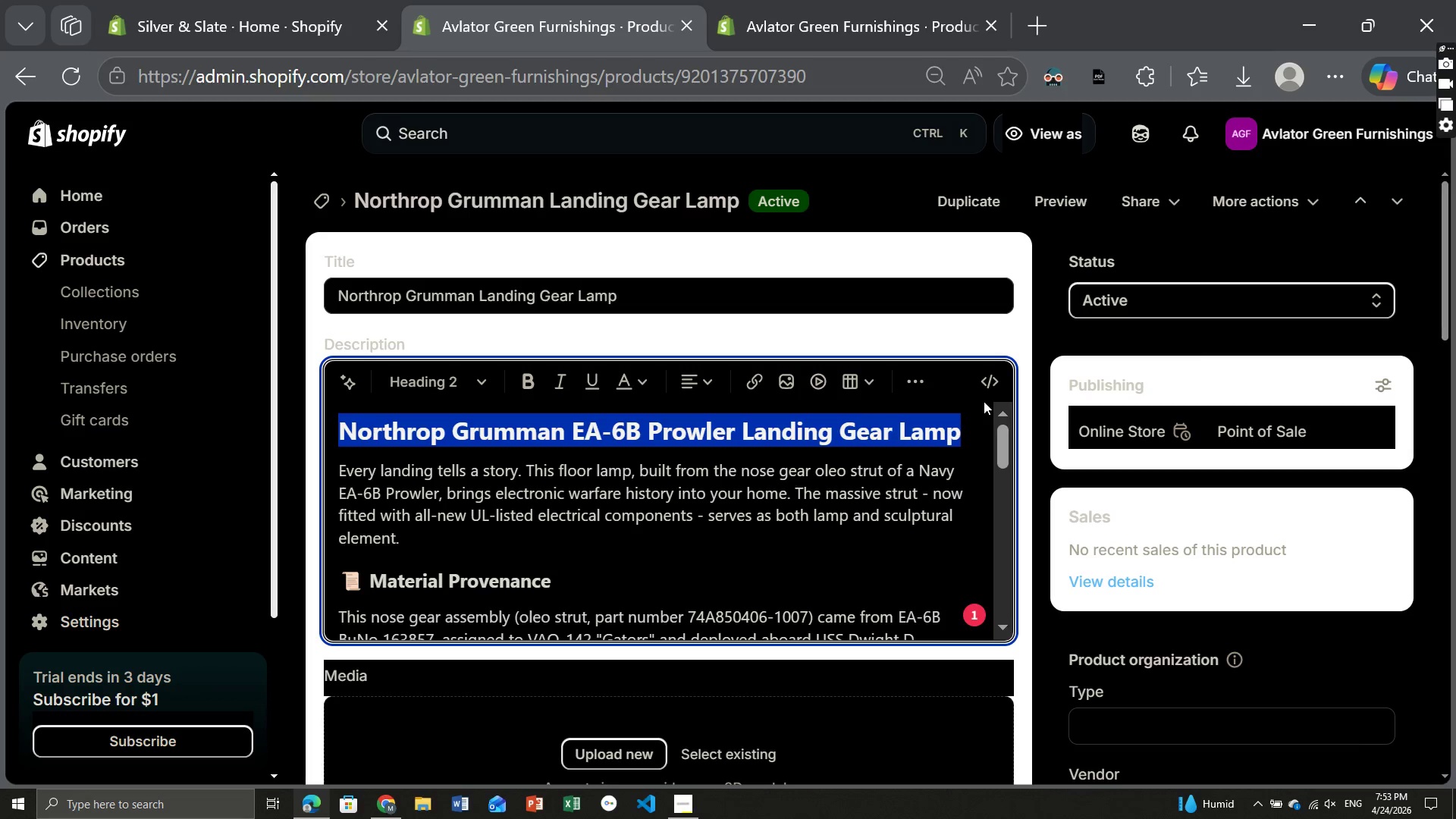 
key(Control+C)
 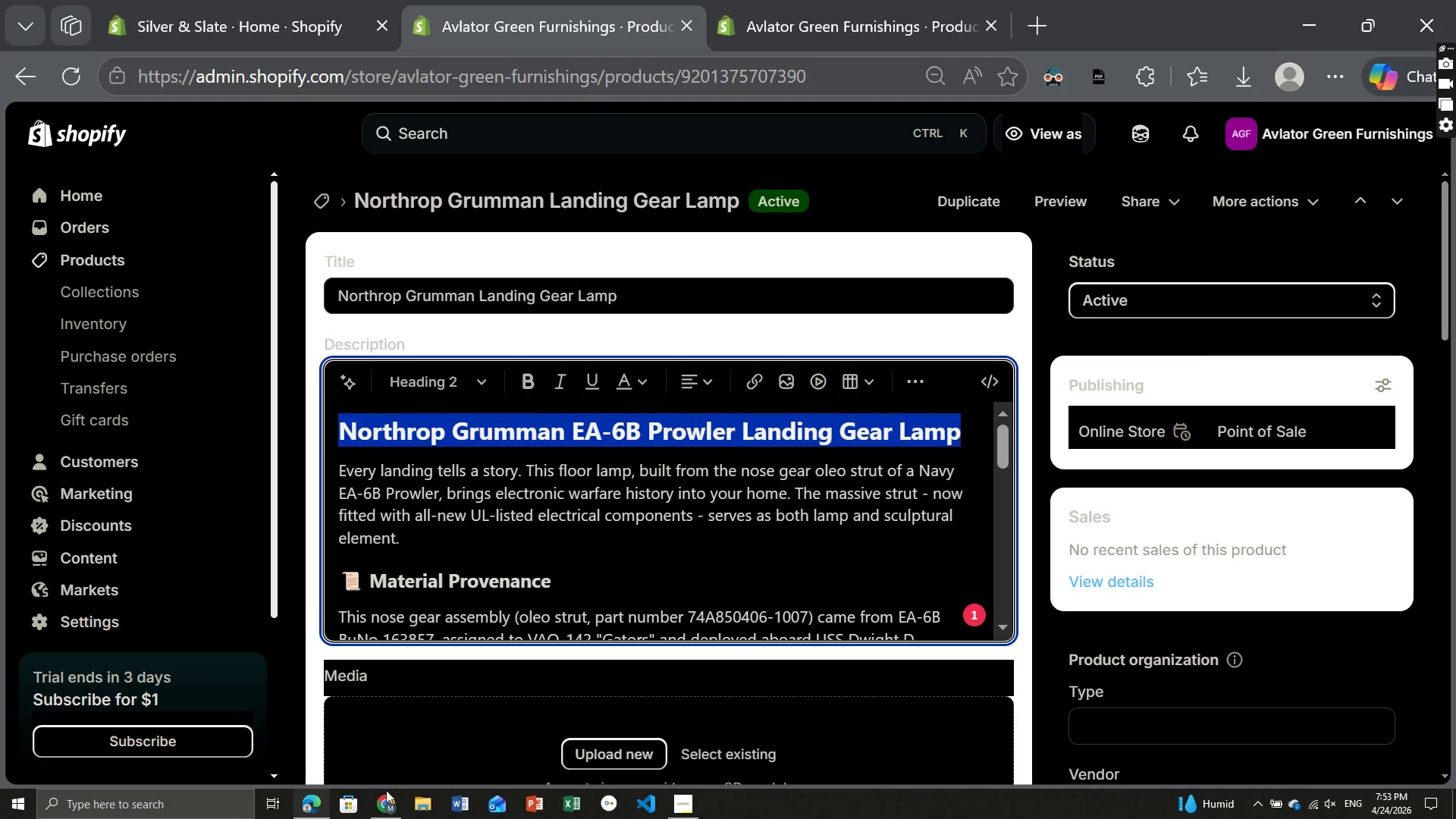 
left_click([383, 795])
 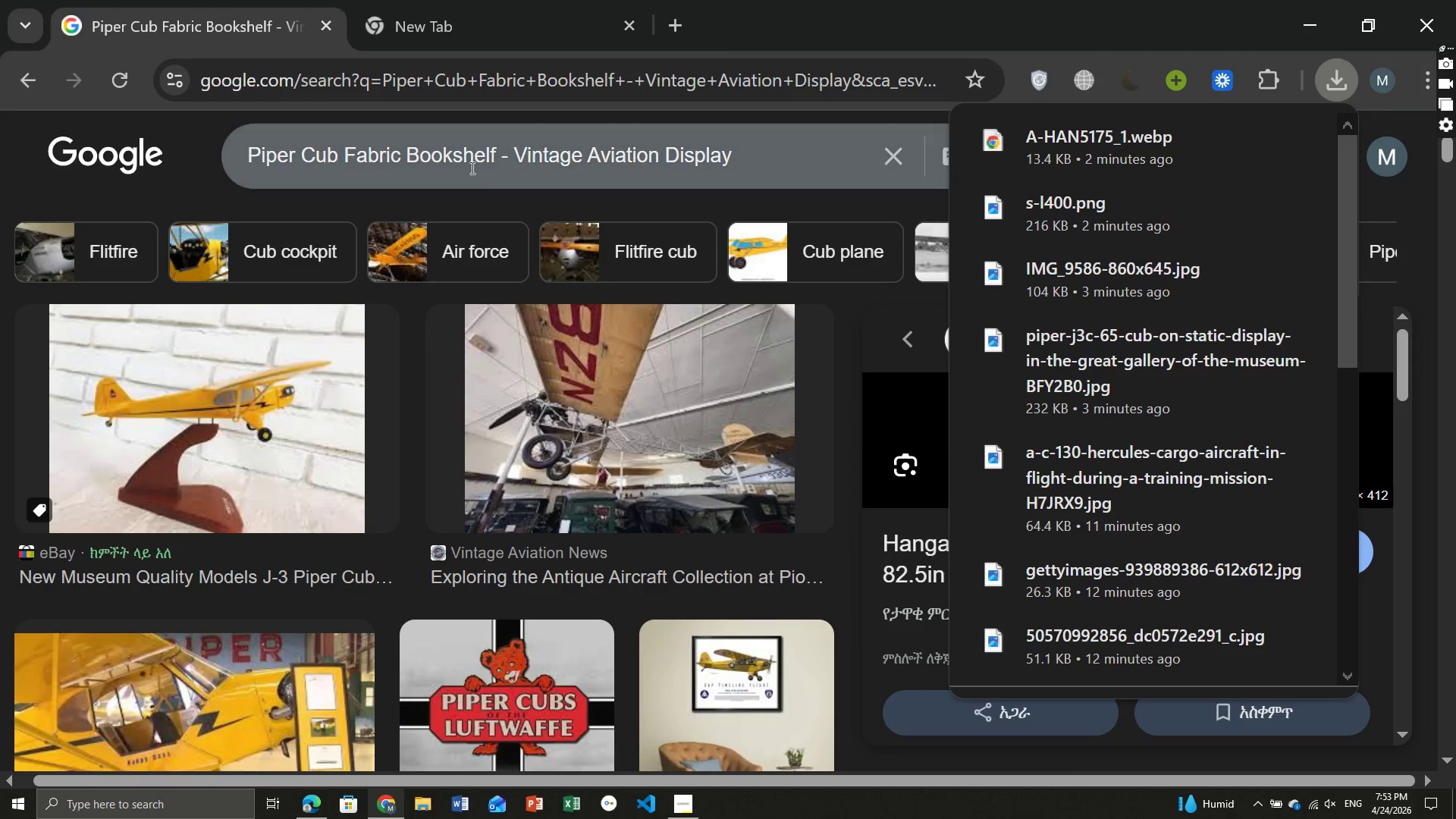 
left_click([467, 161])
 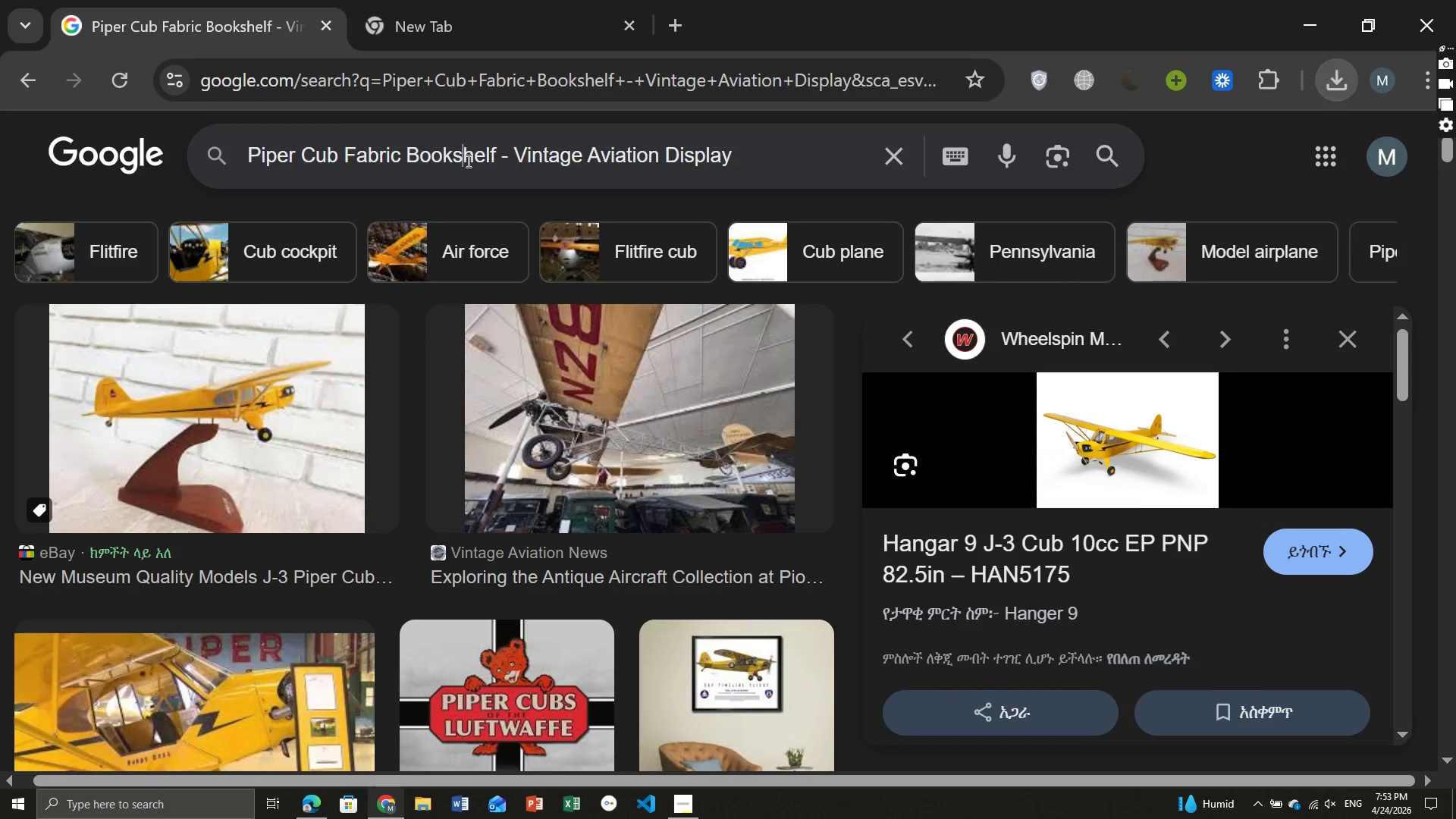 
key(Control+A)
 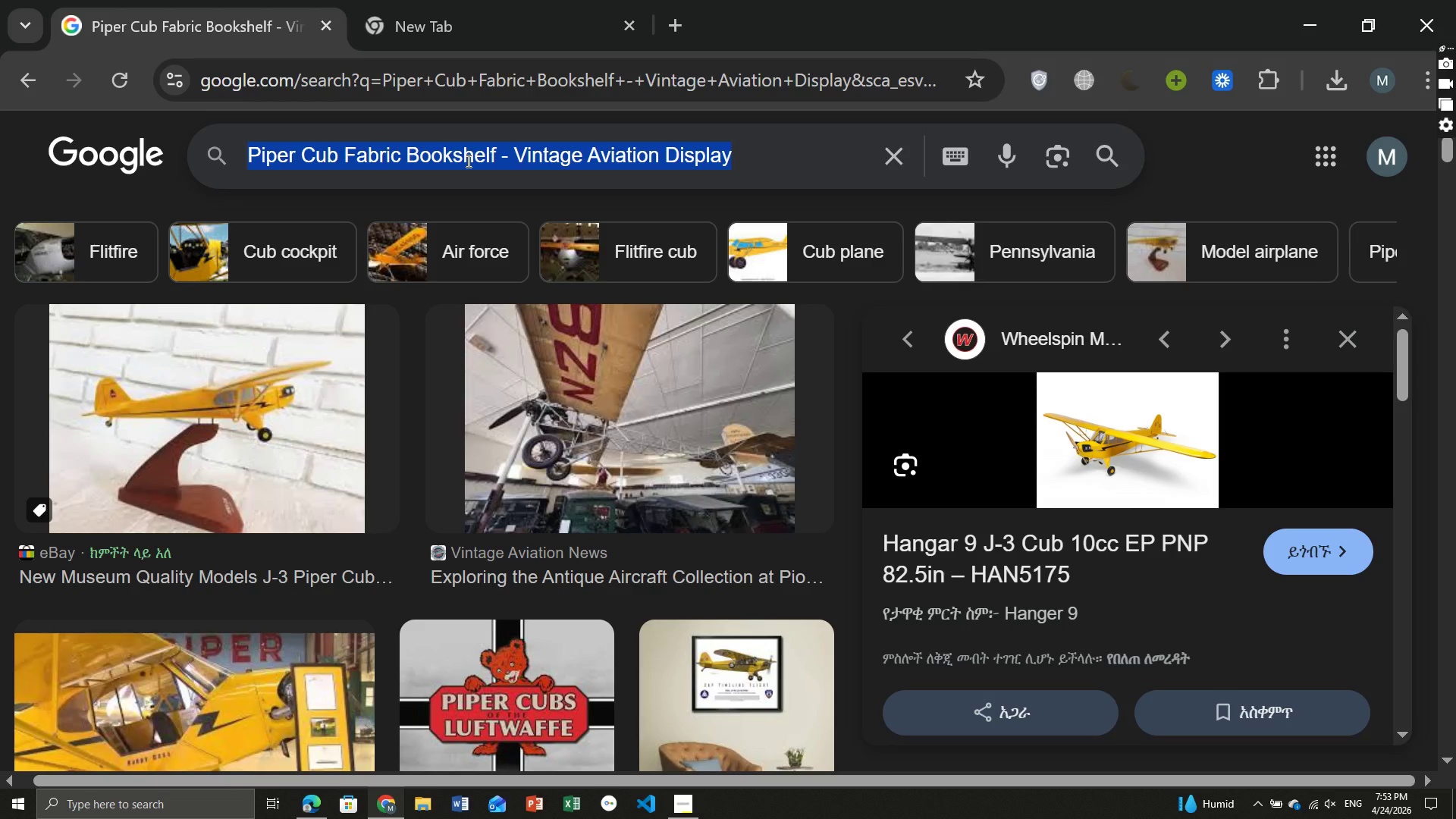 
key(Control+V)
 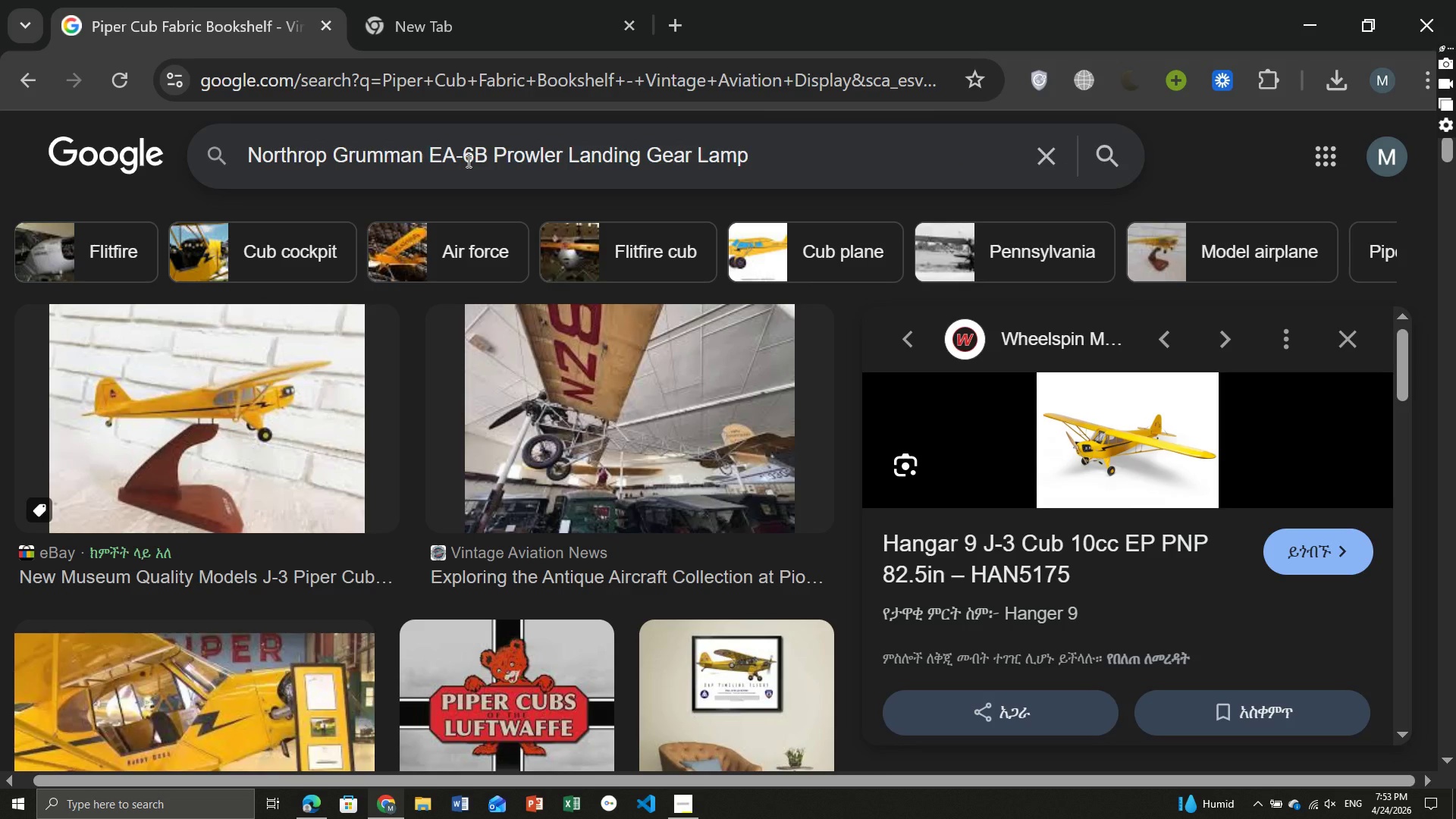 
key(Enter)
 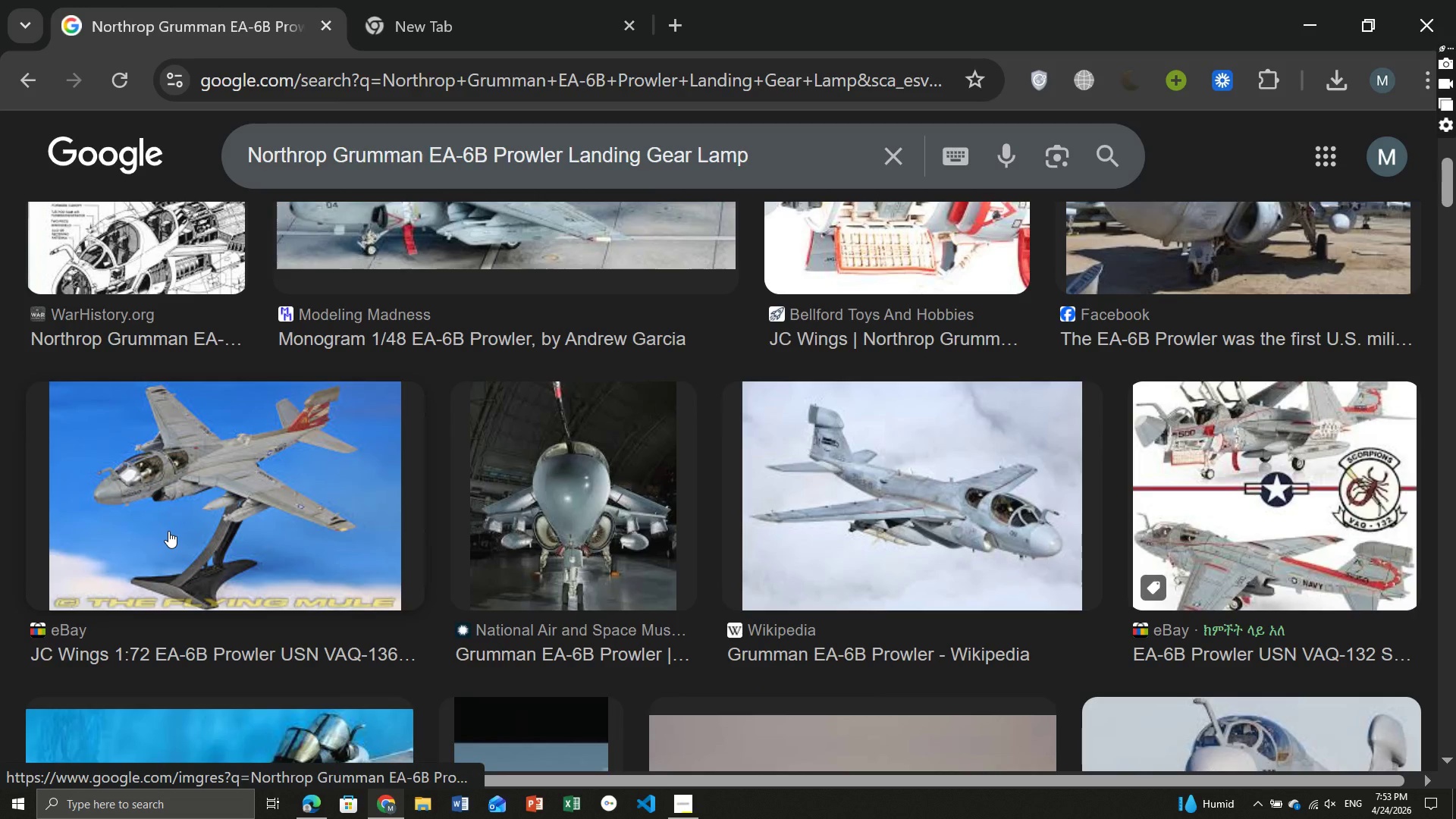 
wait(16.3)
 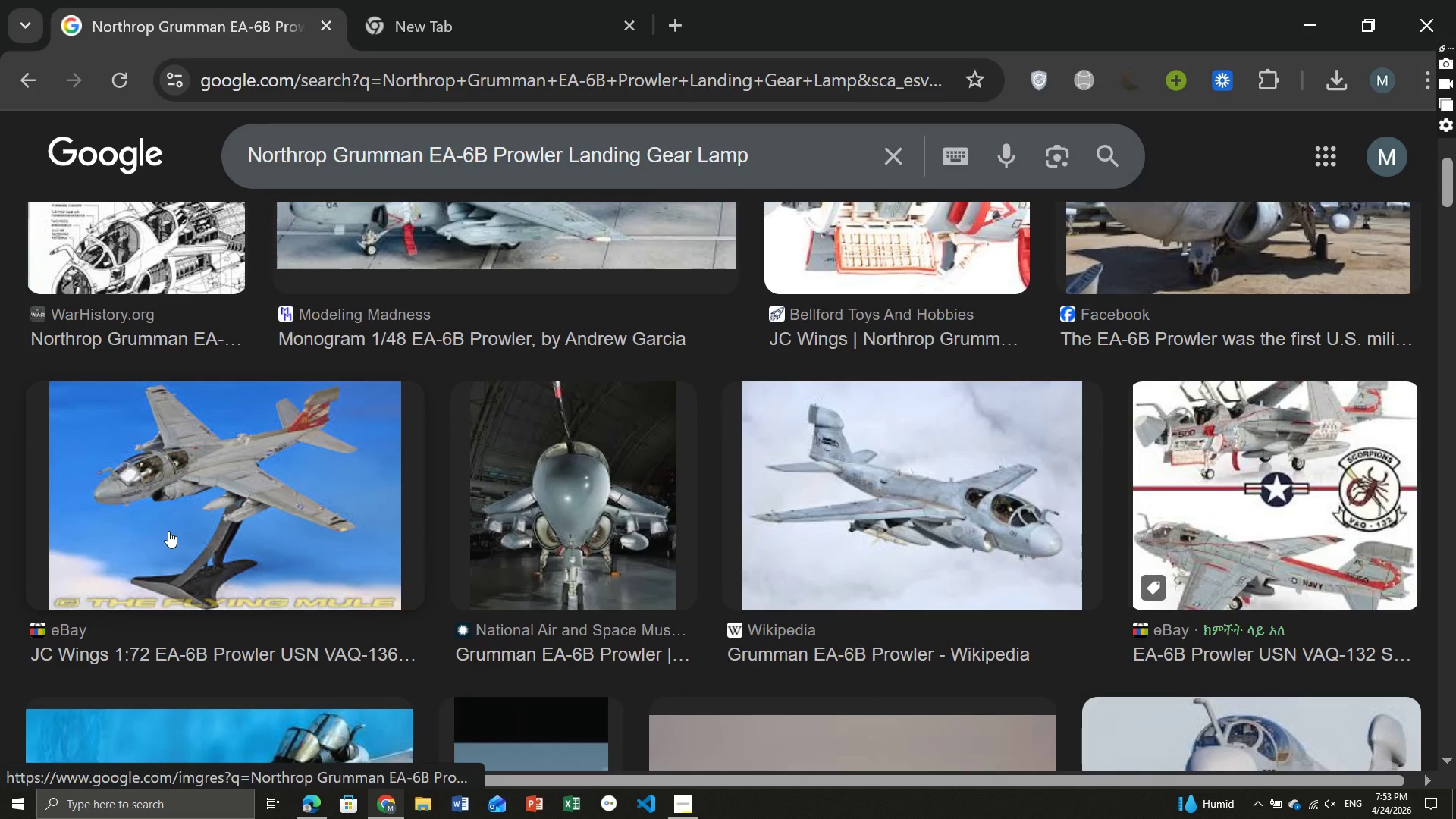 
left_click([142, 485])
 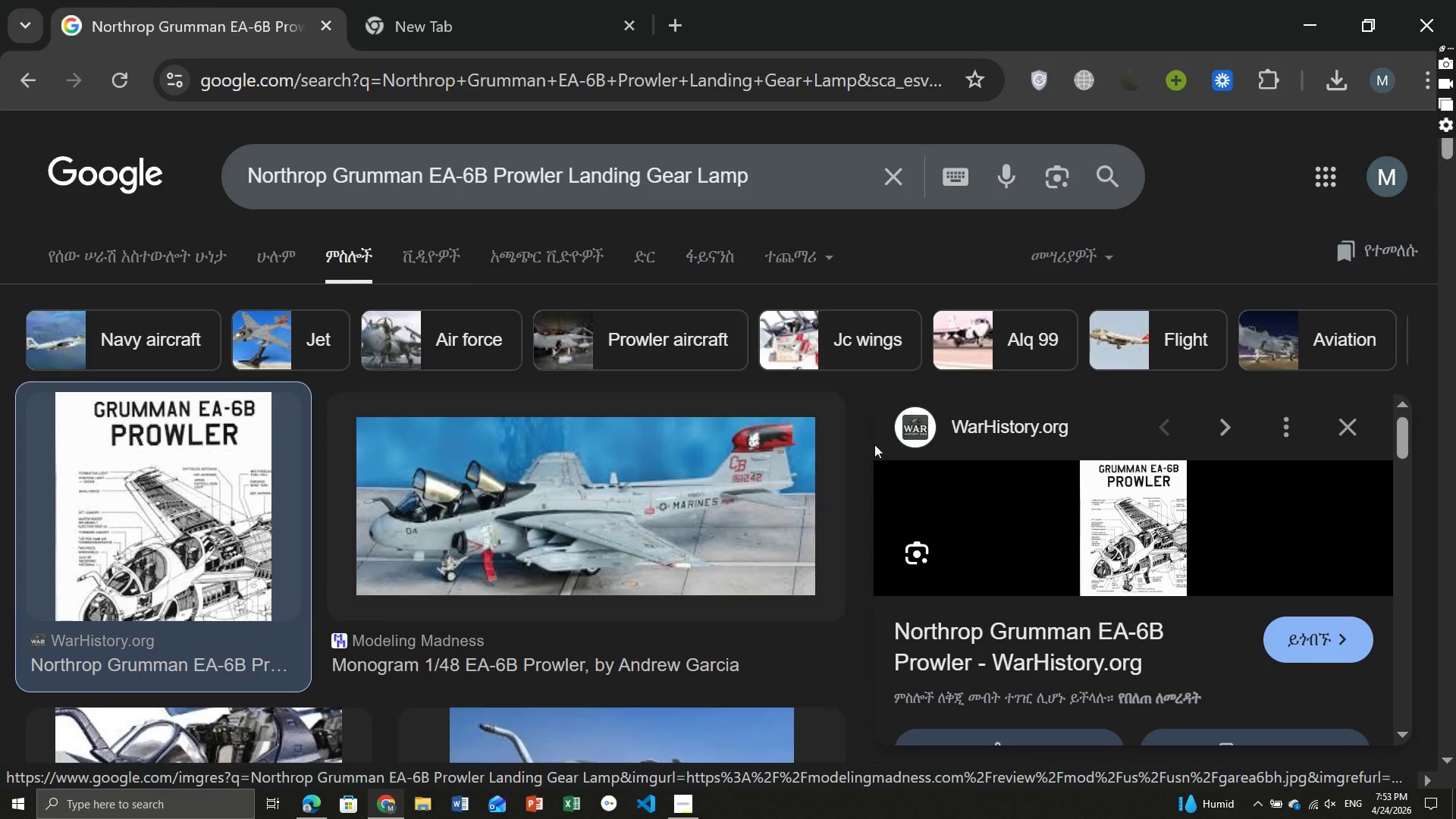 
mouse_move([1117, 472])
 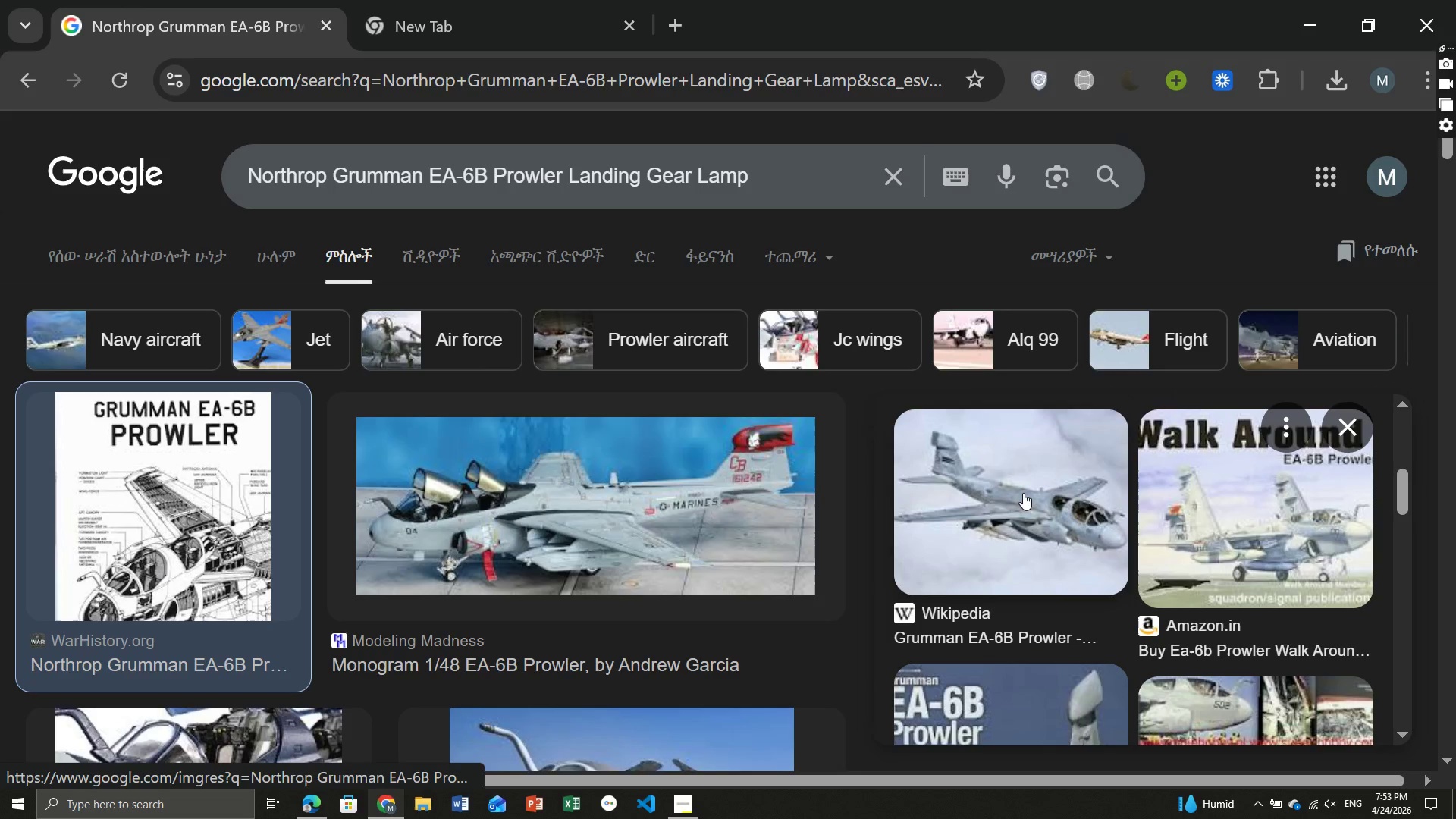 
right_click([1023, 493])
 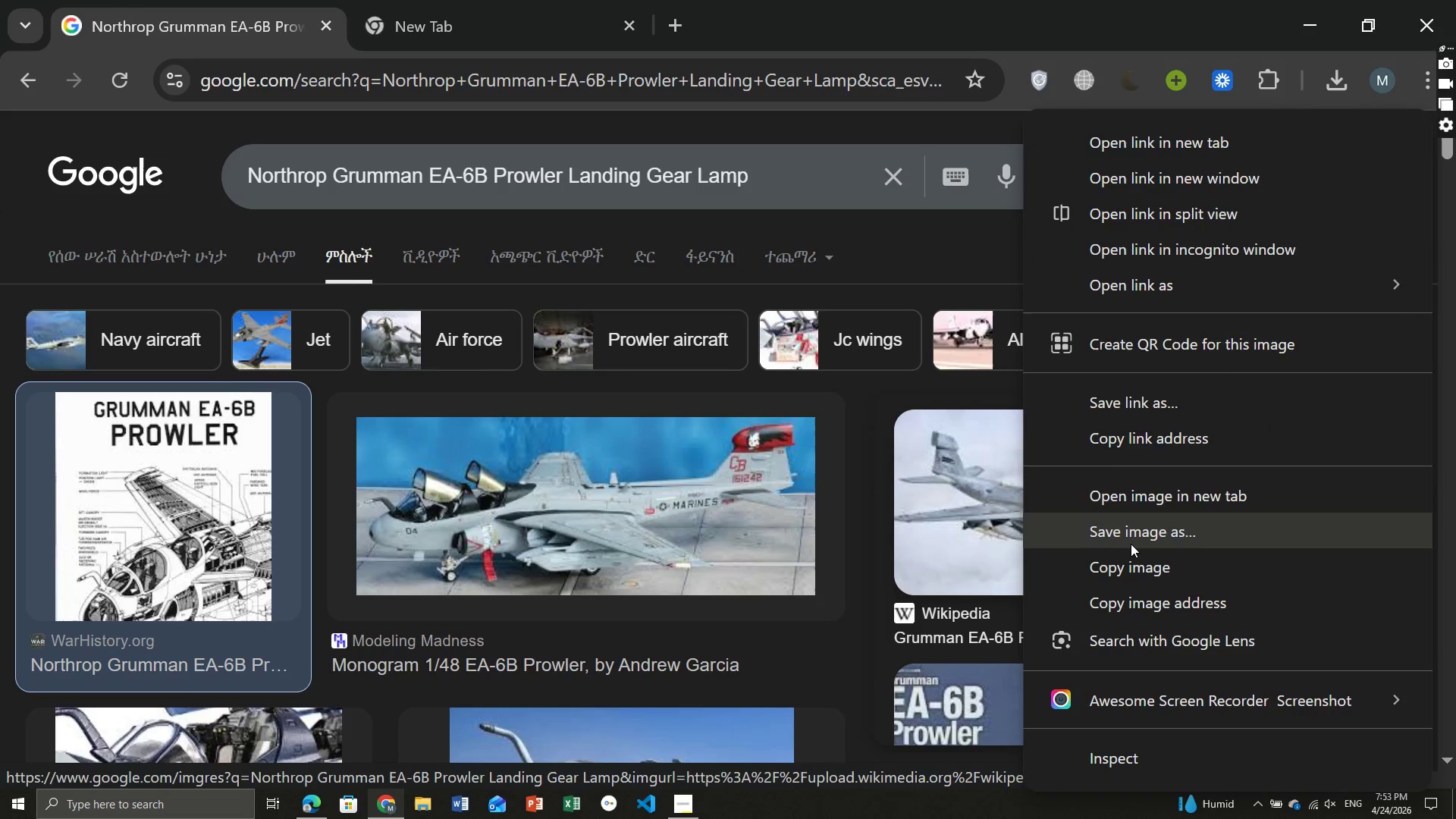 
left_click([1131, 544])
 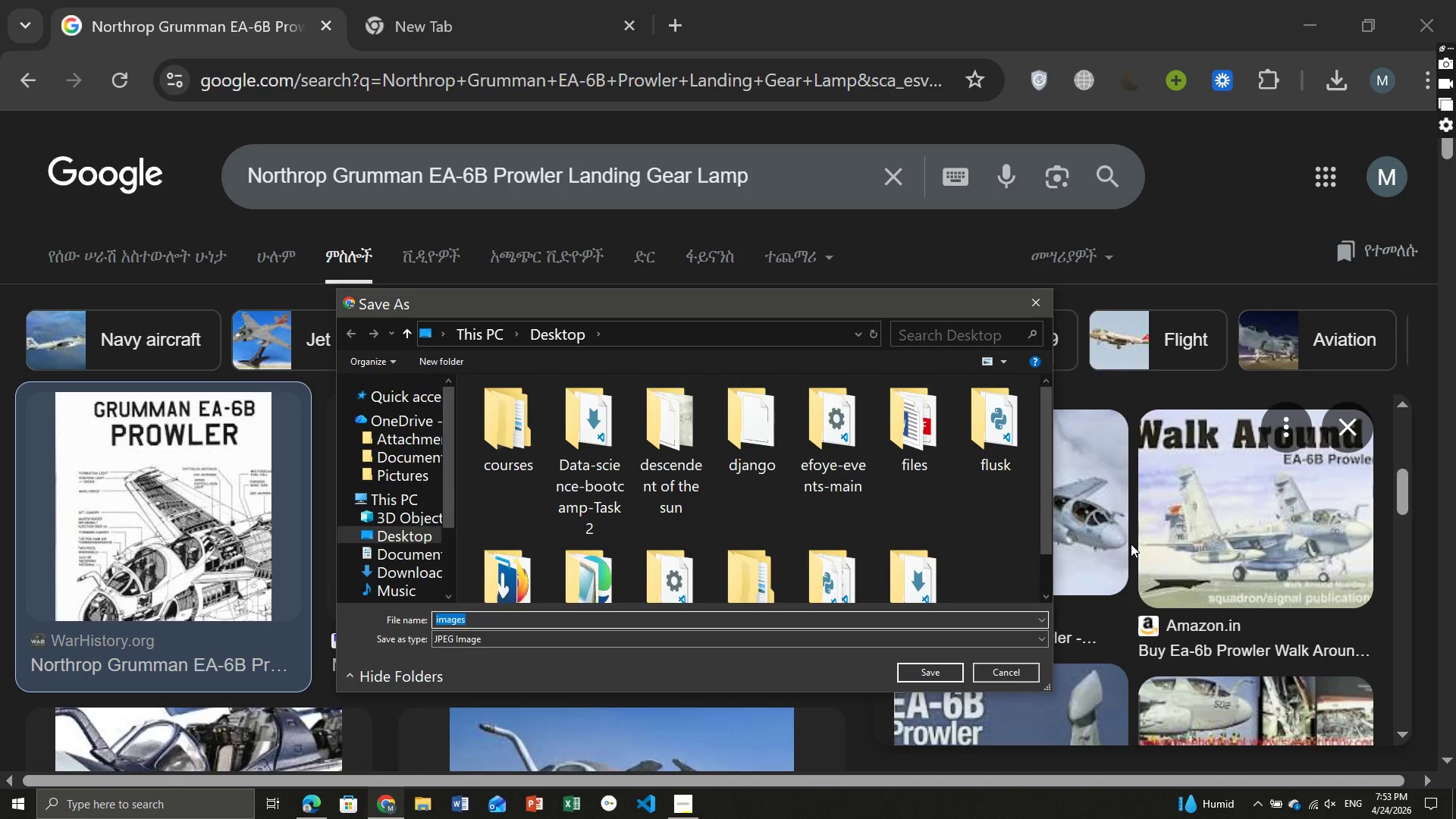 
wait(6.61)
 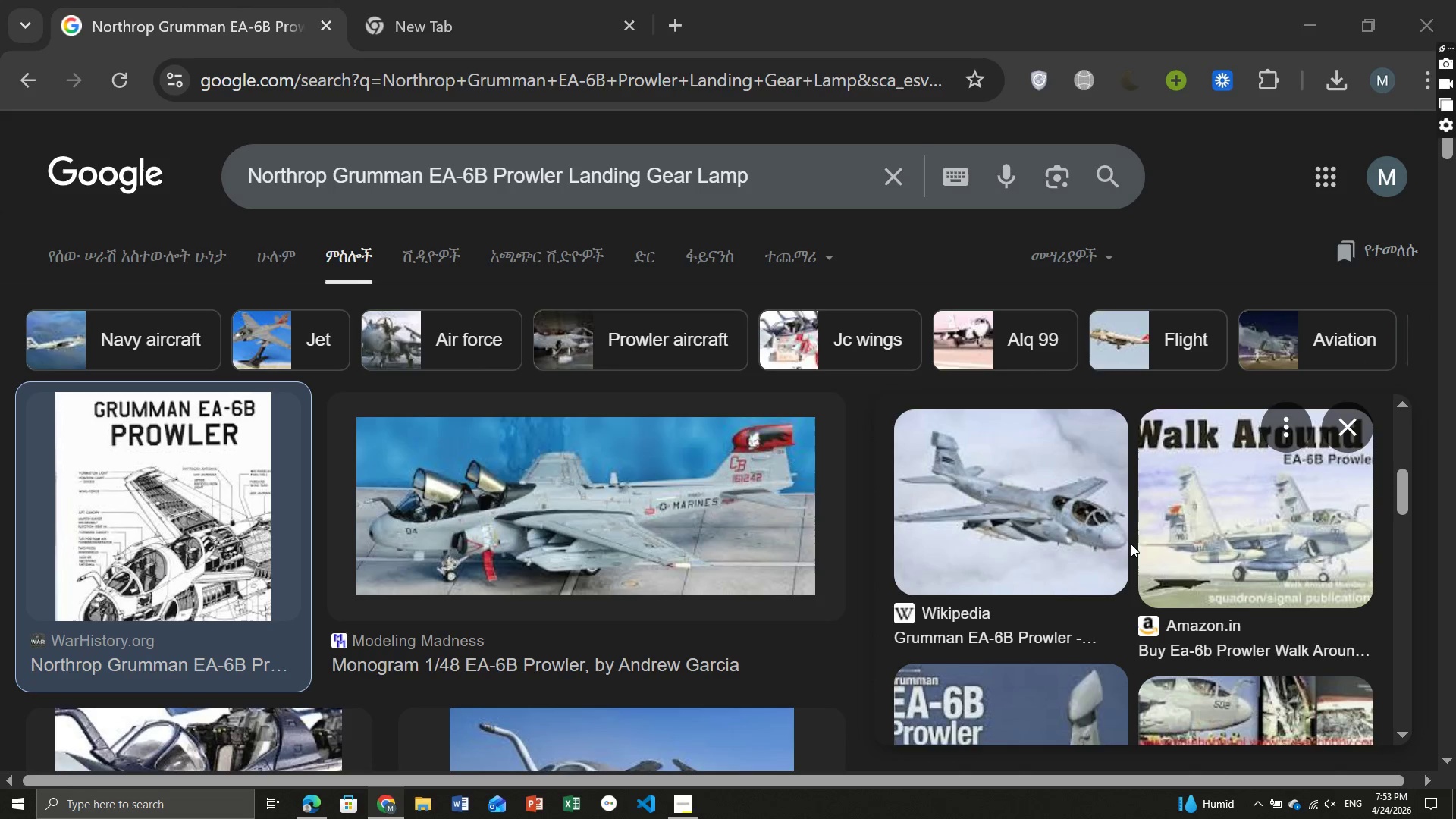 
left_click([1040, 303])
 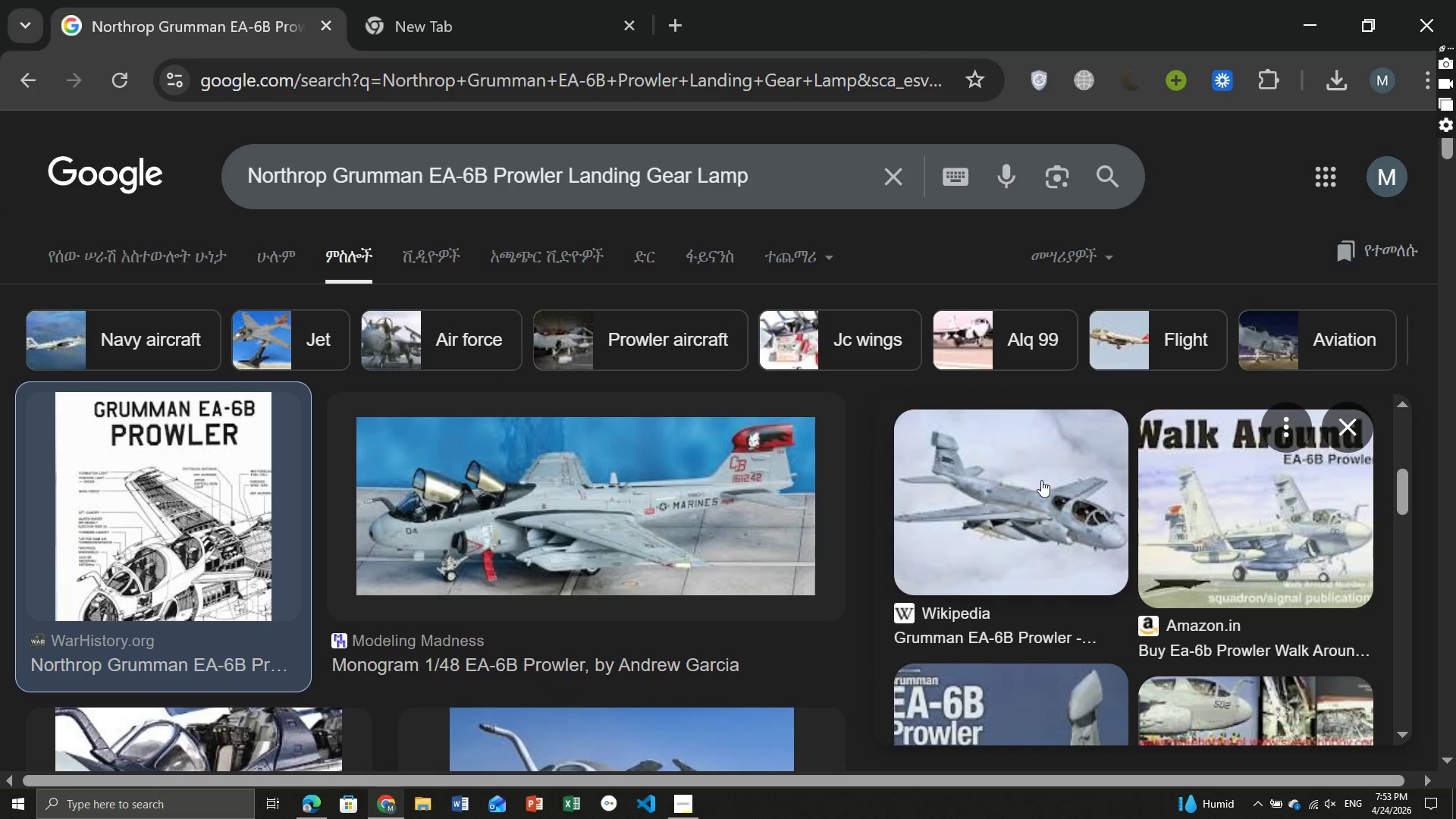 
left_click([1041, 480])
 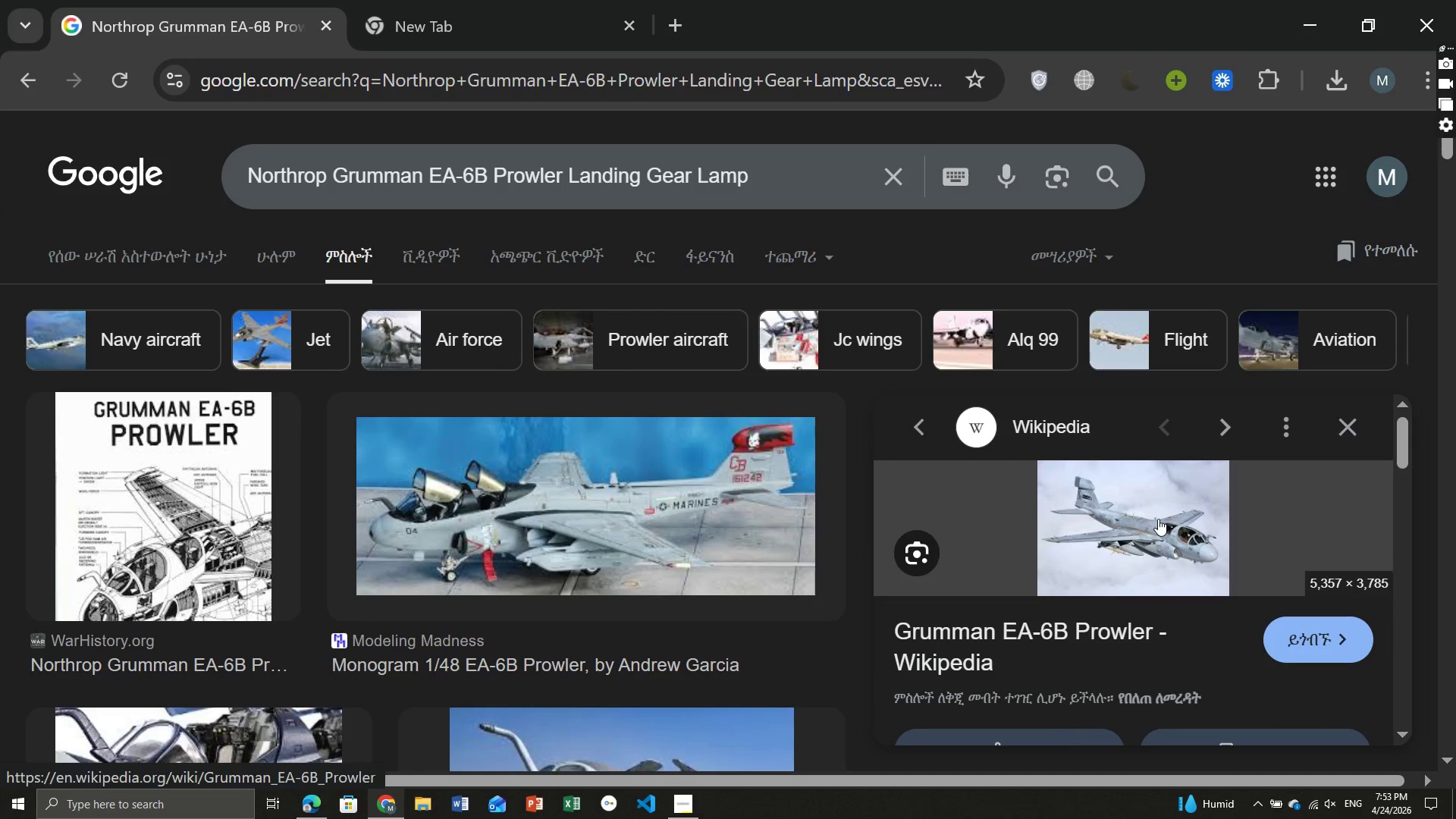 
right_click([1158, 519])
 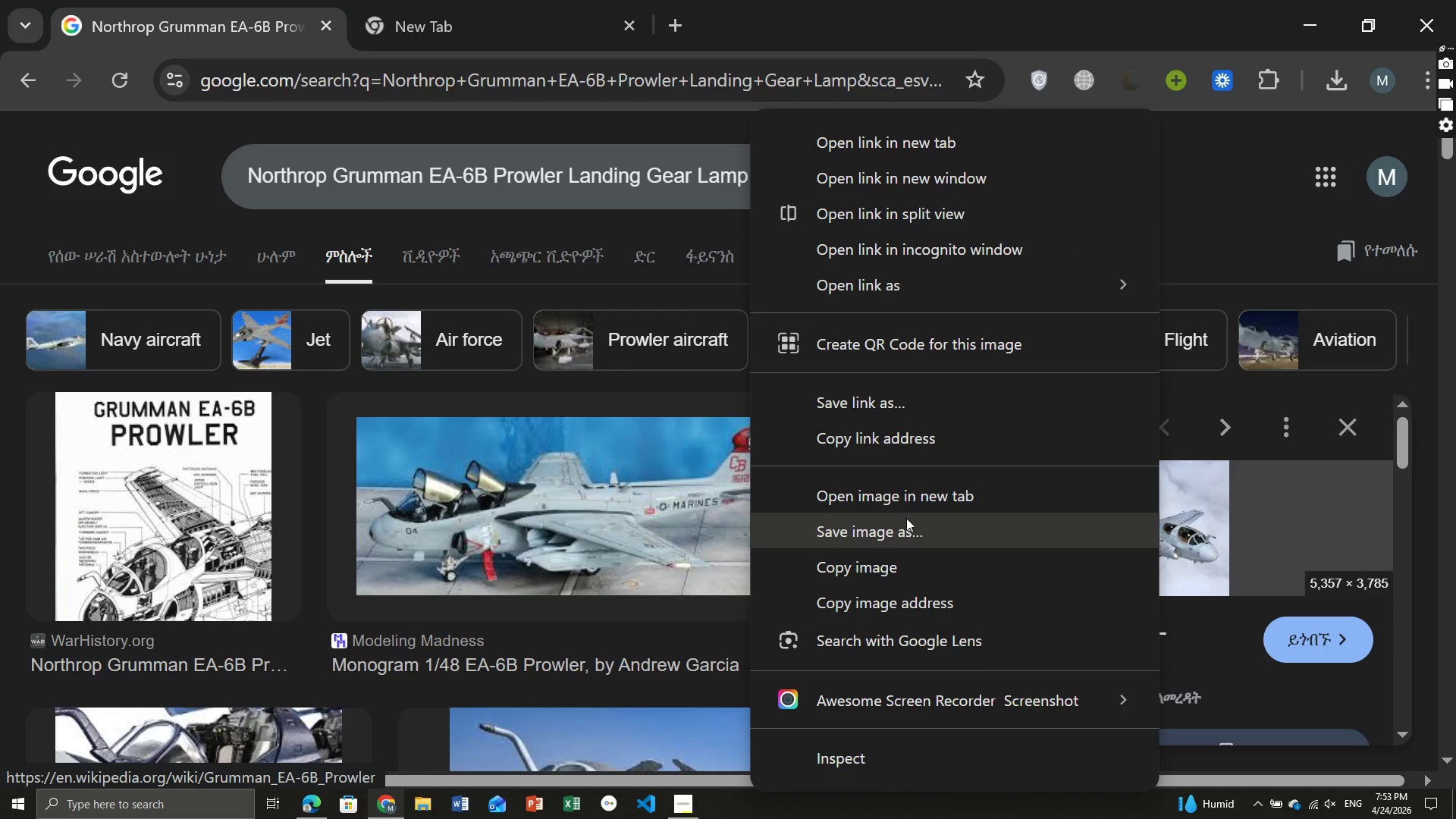 
left_click([901, 529])
 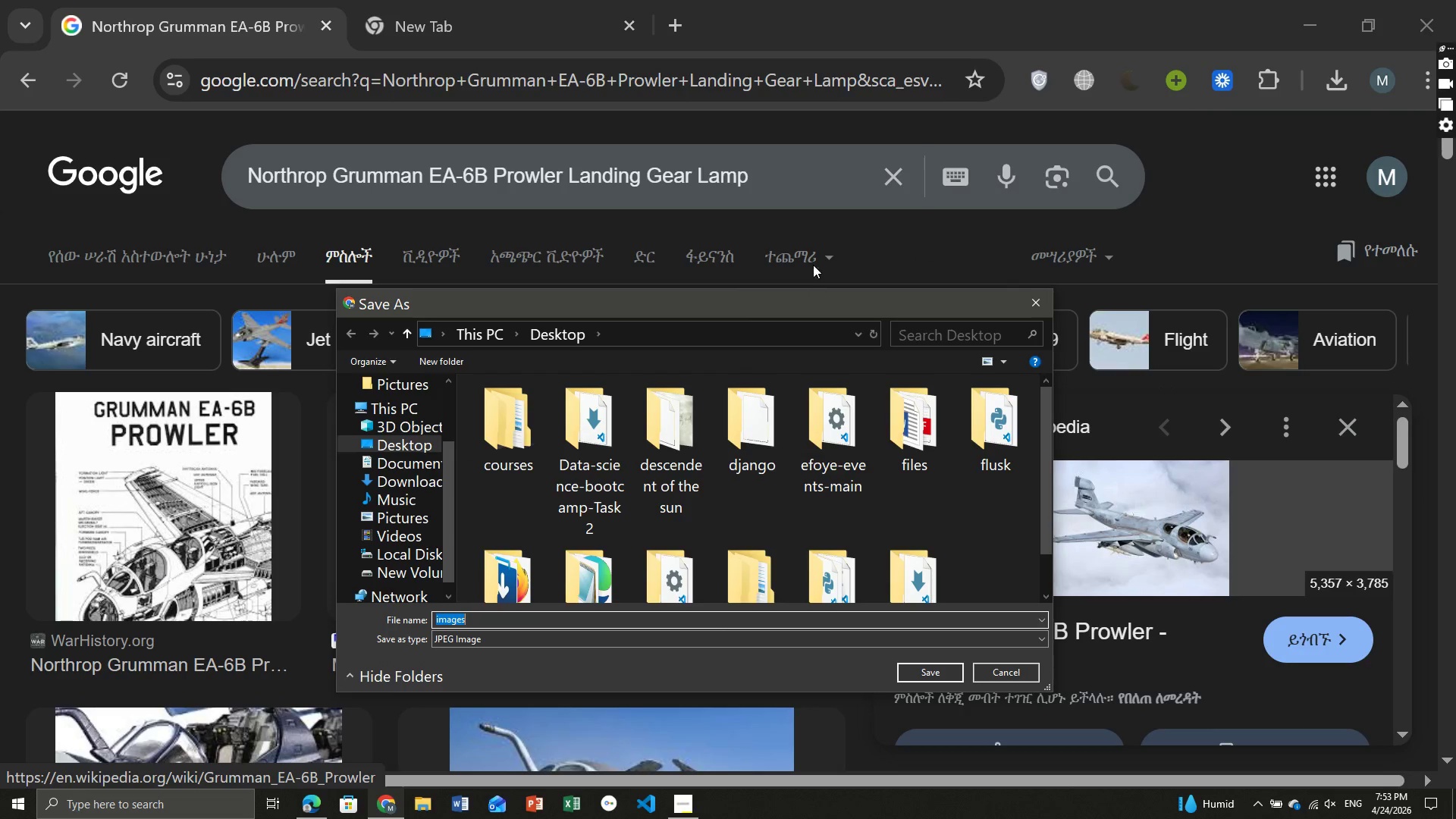 
left_click([1040, 297])
 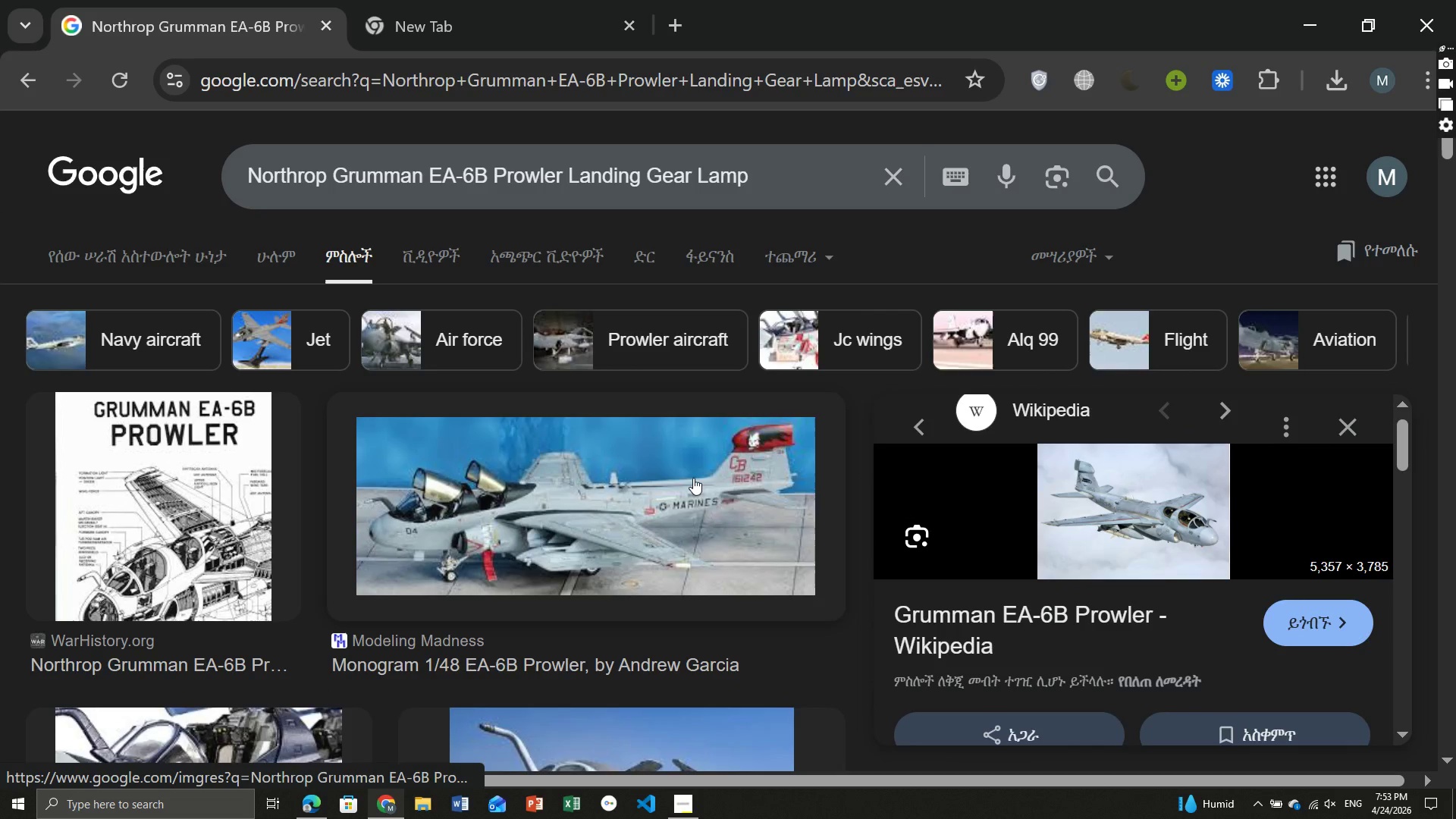 
wait(11.73)
 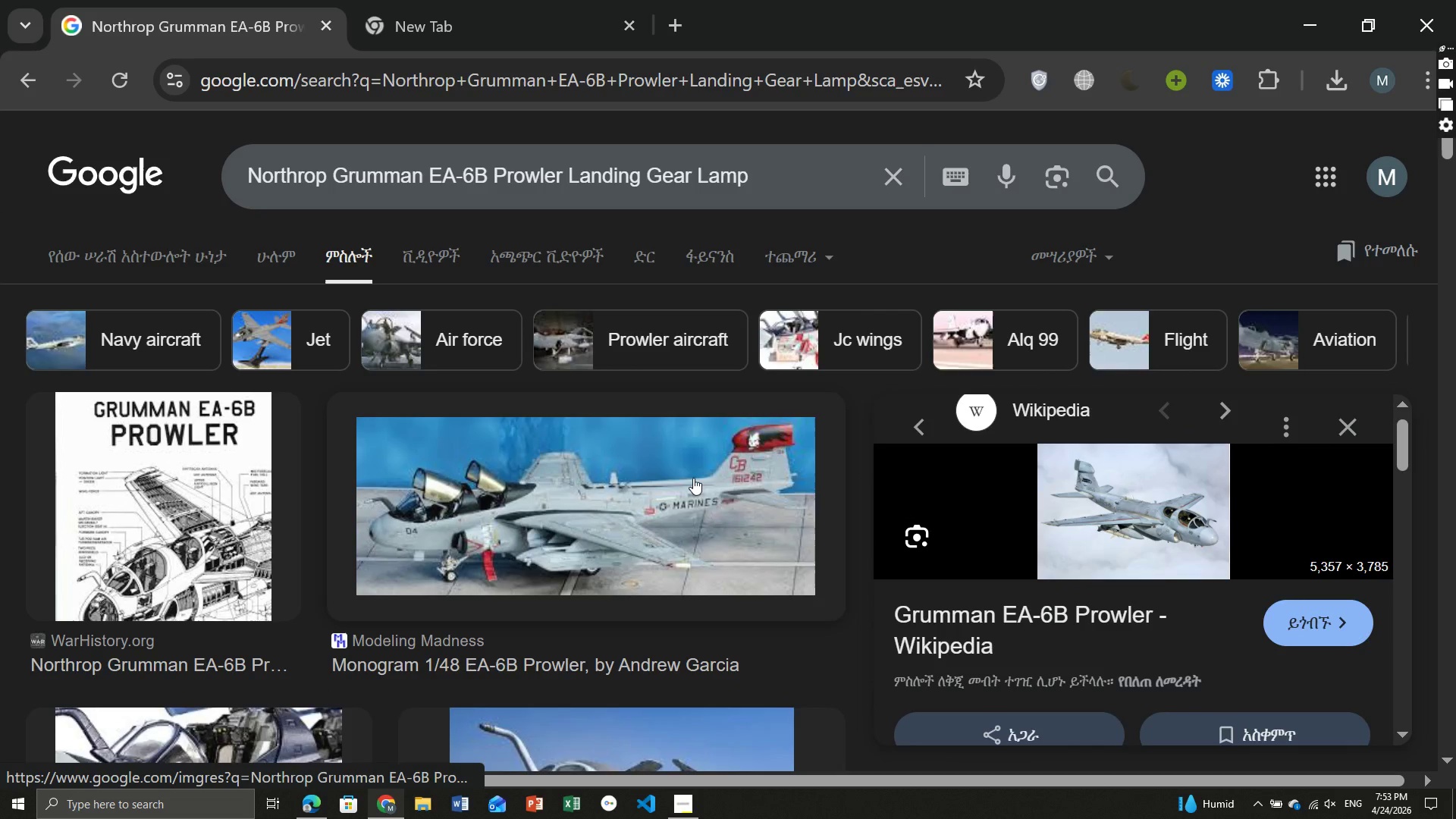 
left_click([202, 440])
 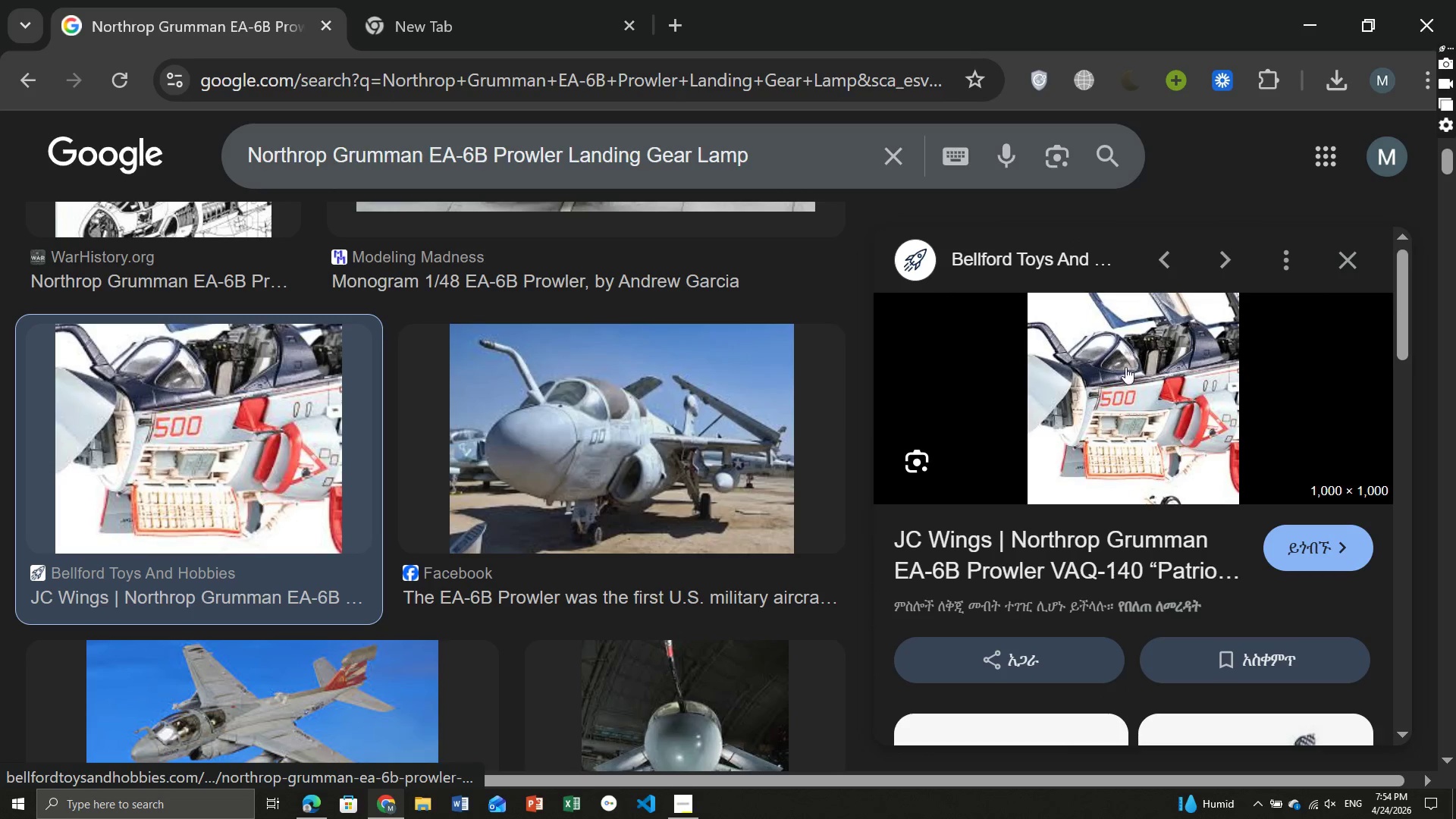 
right_click([1170, 384])
 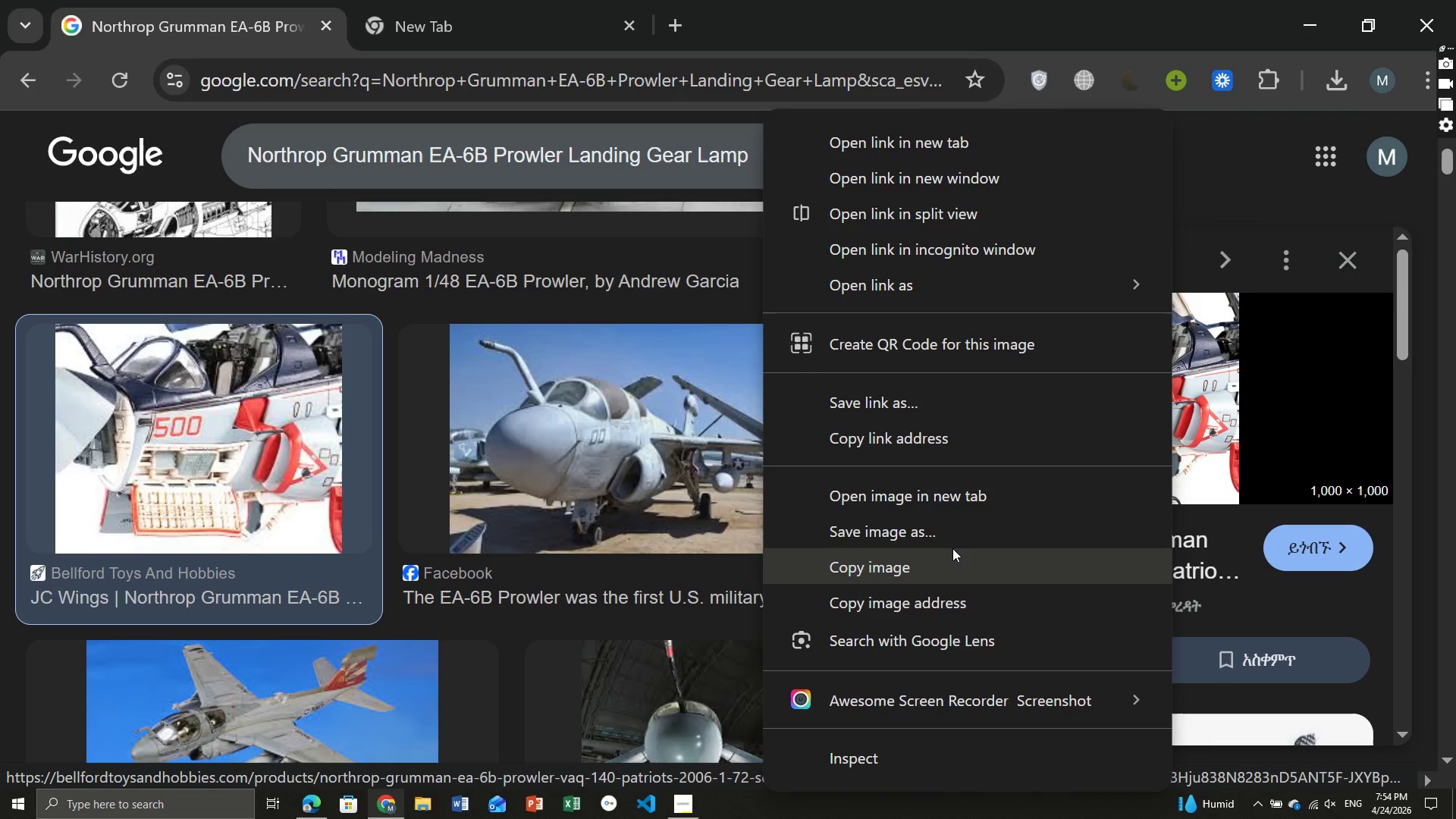 
left_click([938, 532])
 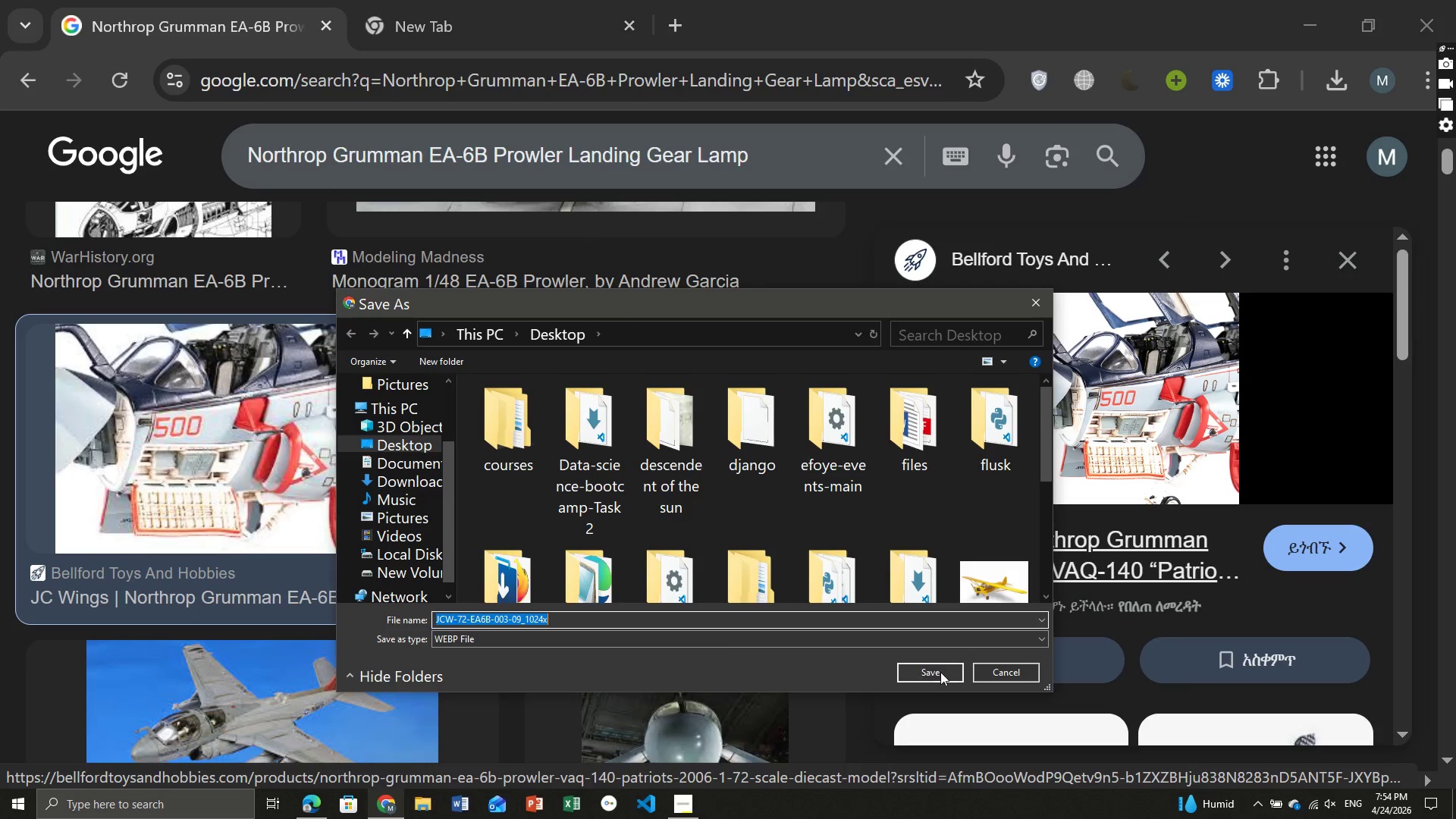 
left_click([946, 671])
 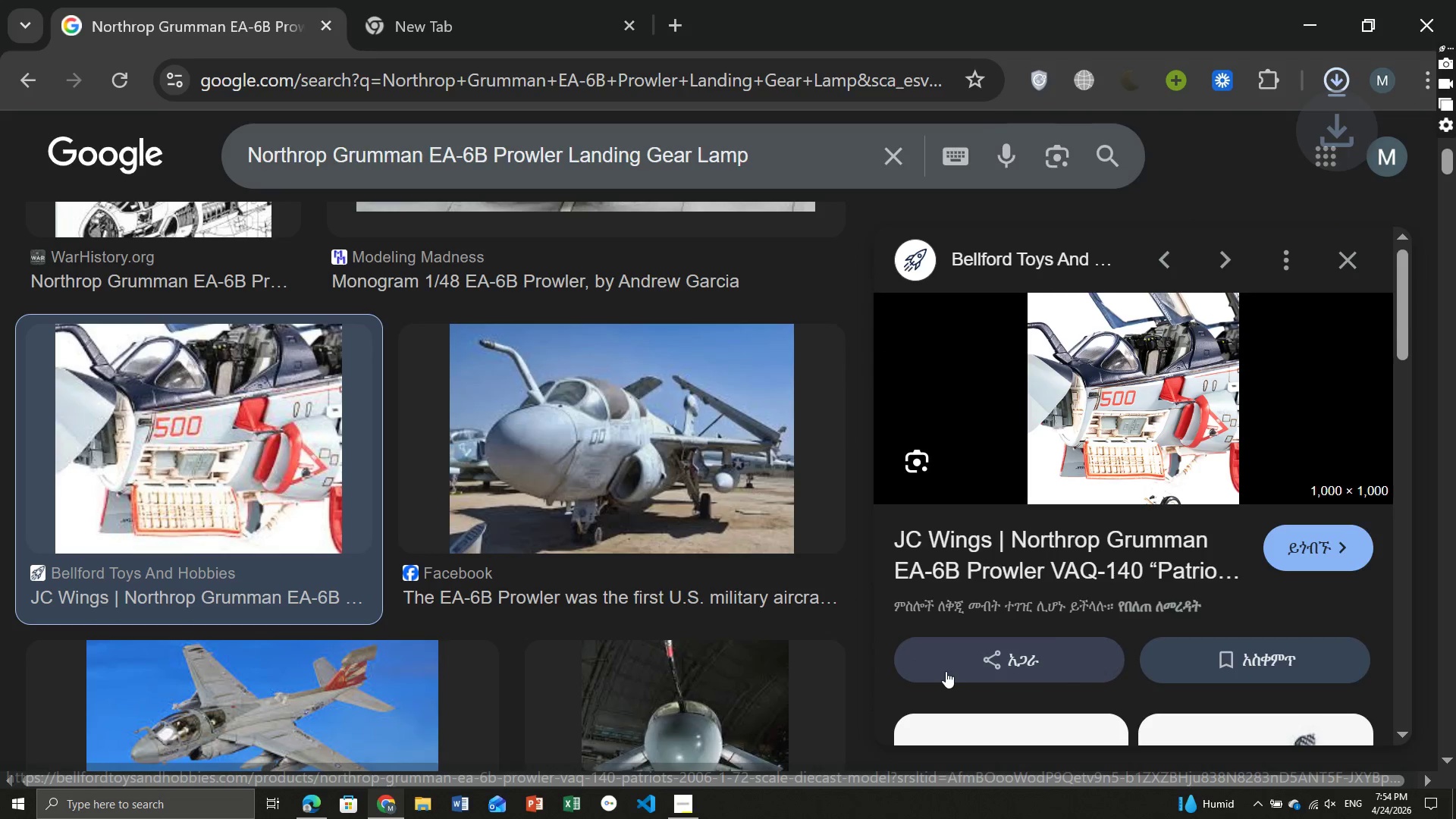 
scroll: coordinate [946, 671], scroll_direction: down, amount: 3.0
 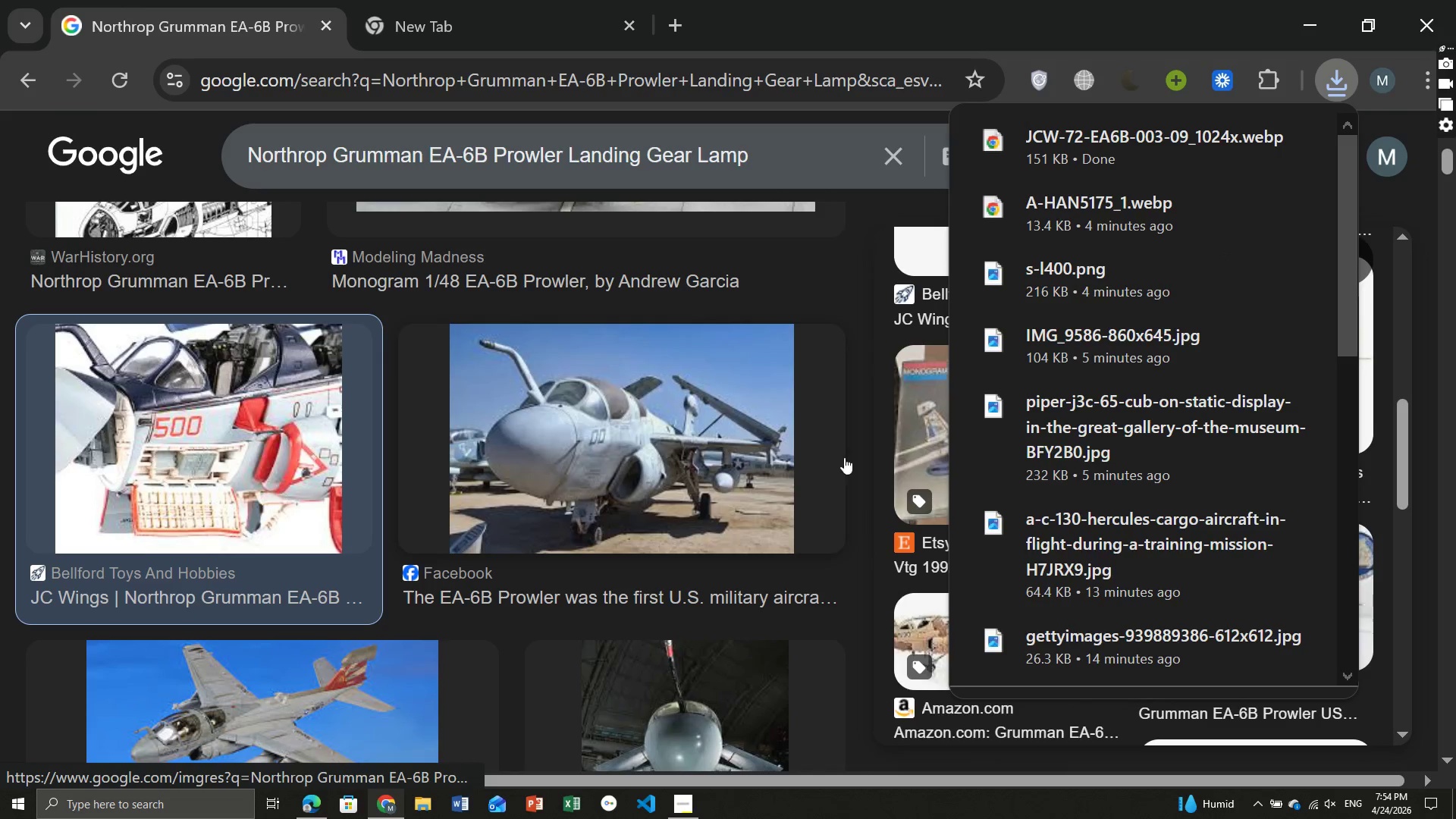 
left_click([846, 457])
 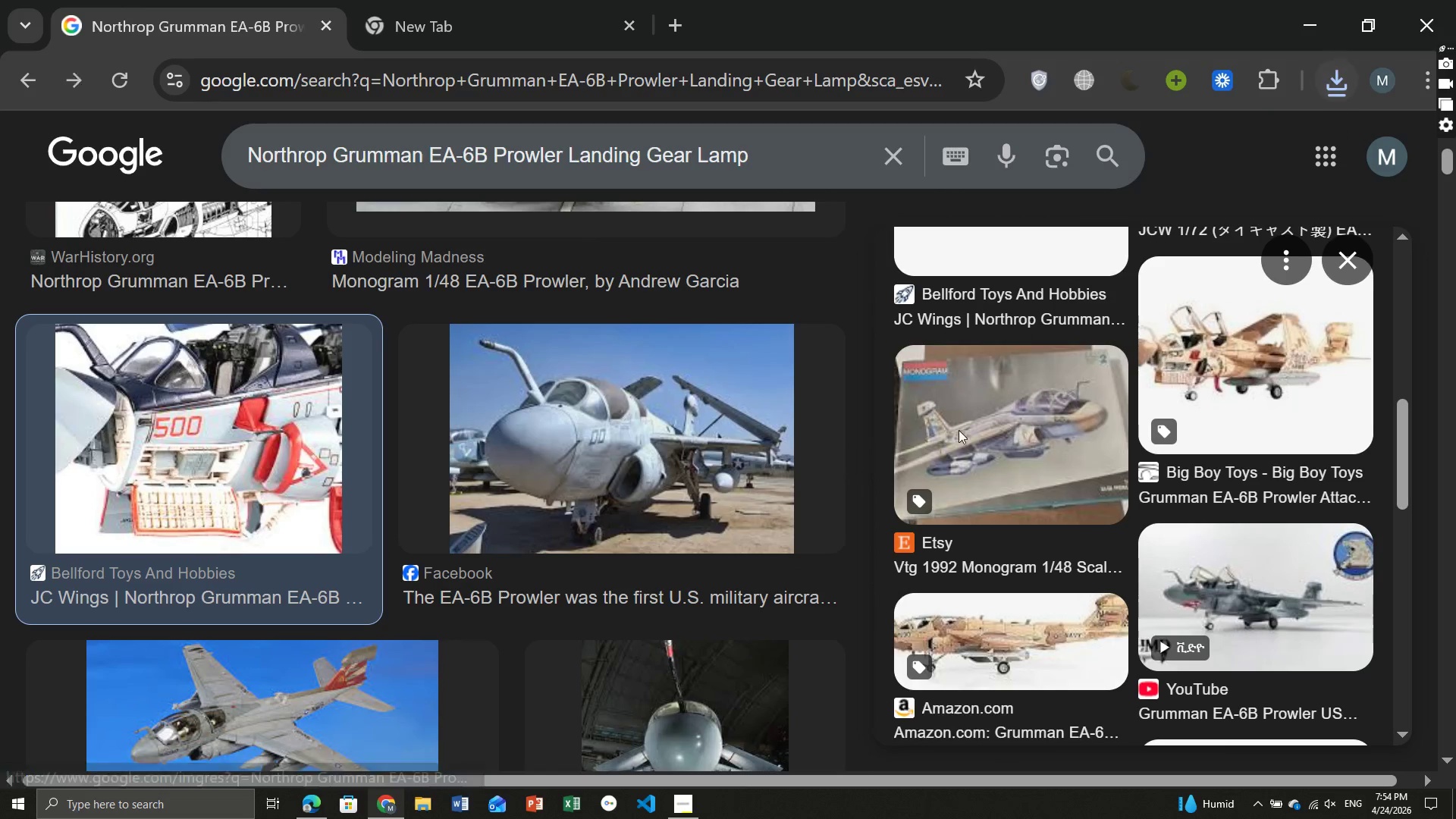 
mouse_move([1016, 435])
 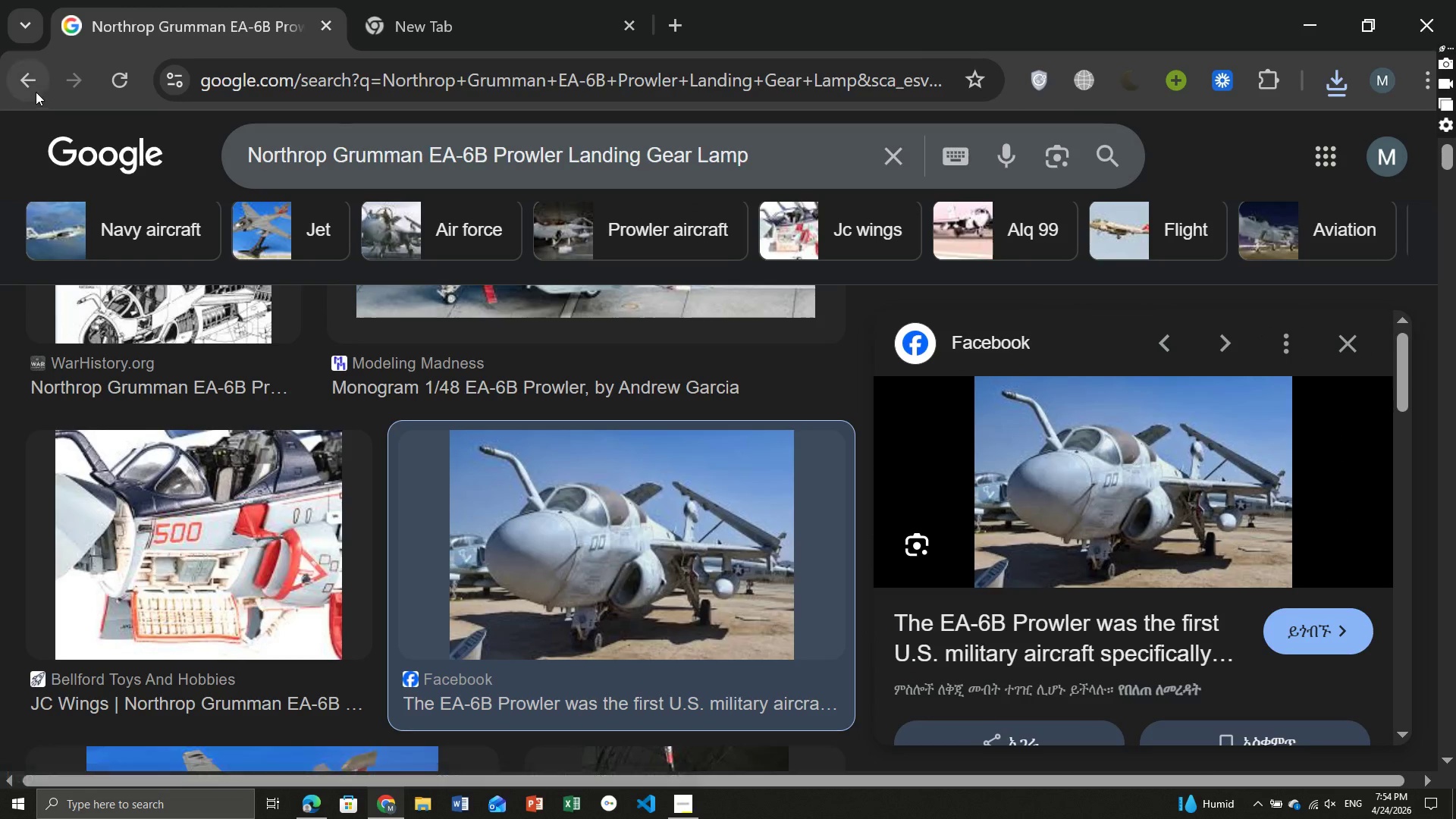 
left_click([27, 86])
 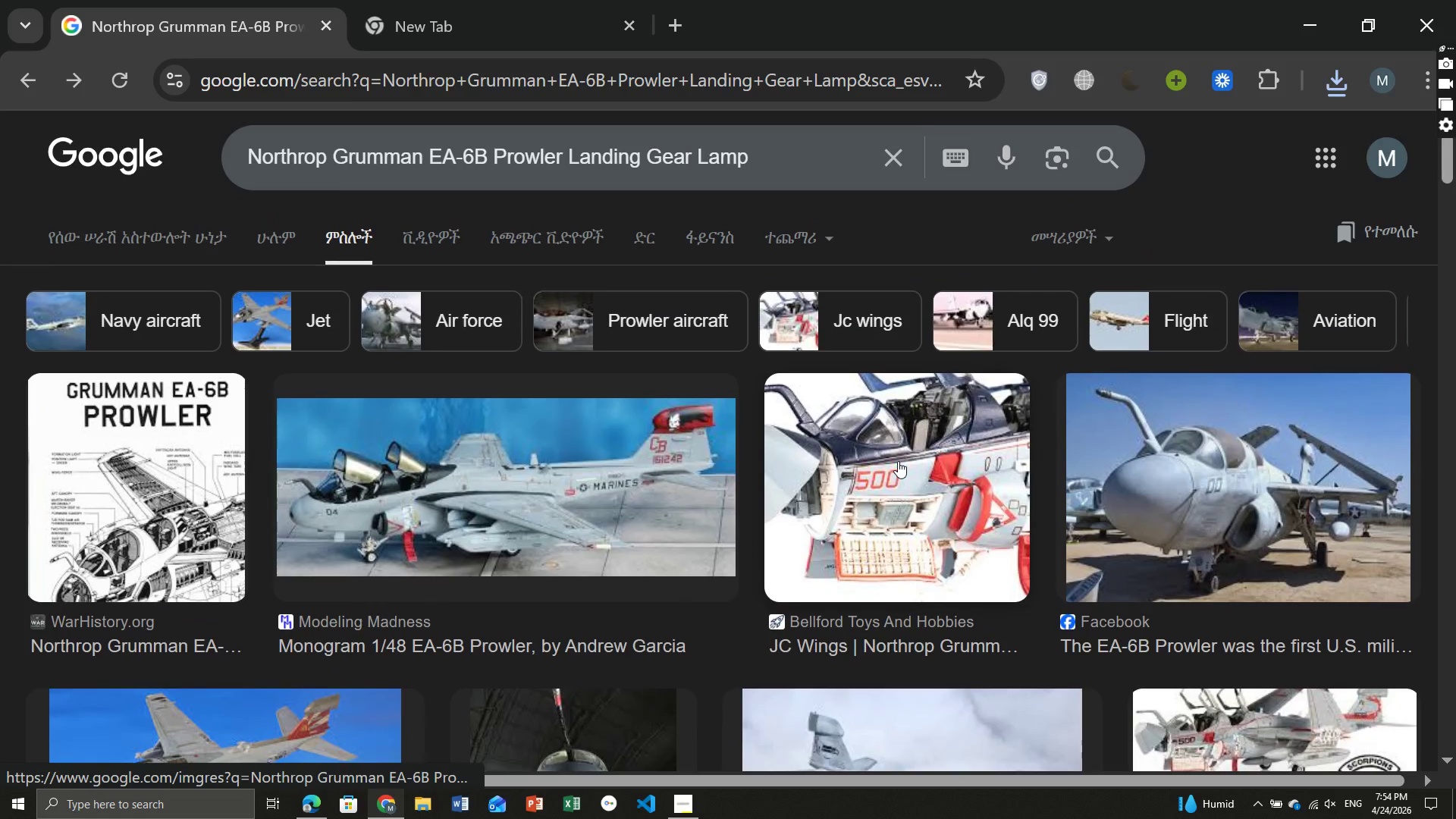 
wait(8.61)
 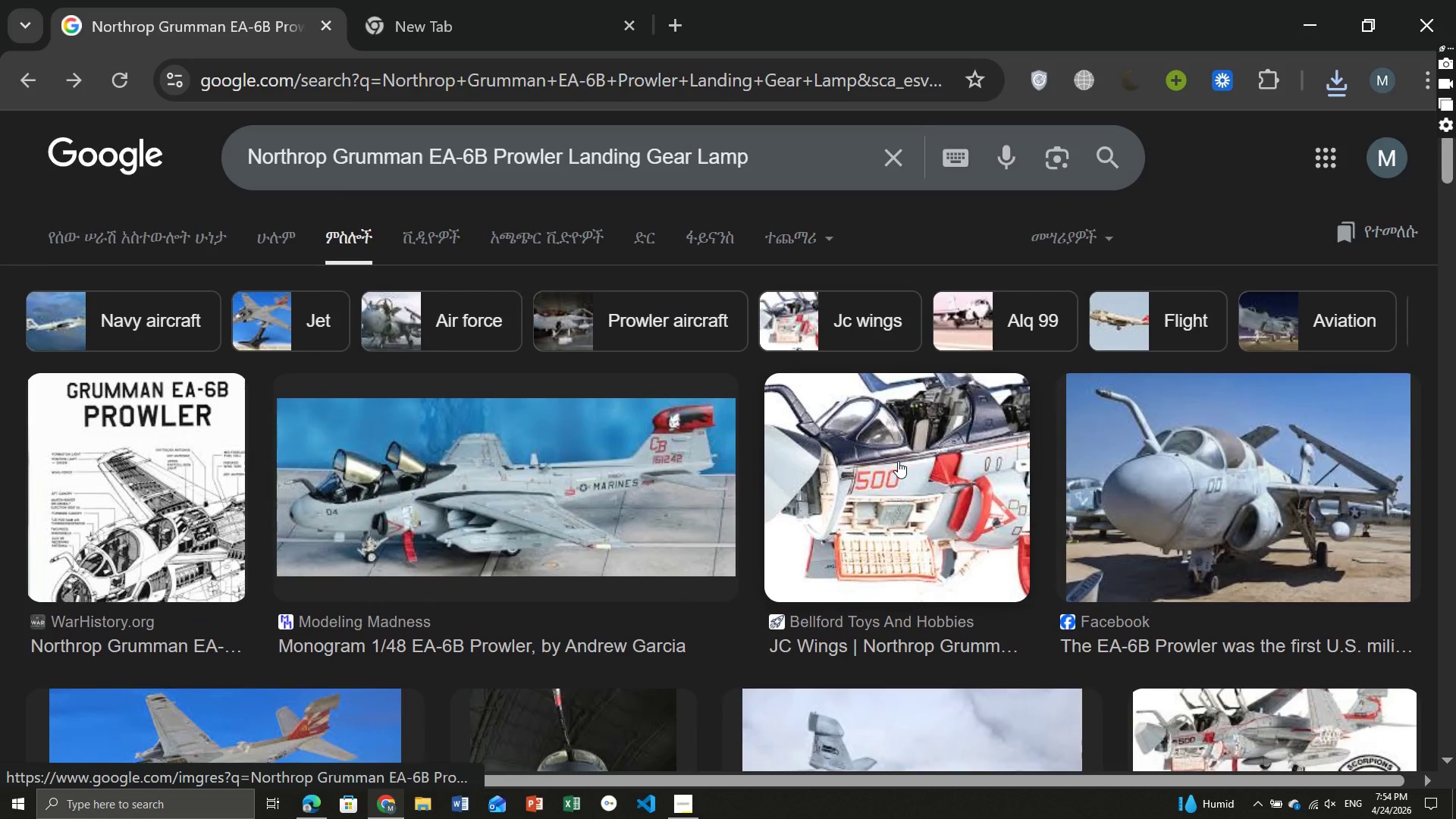 
mouse_move([856, 322])
 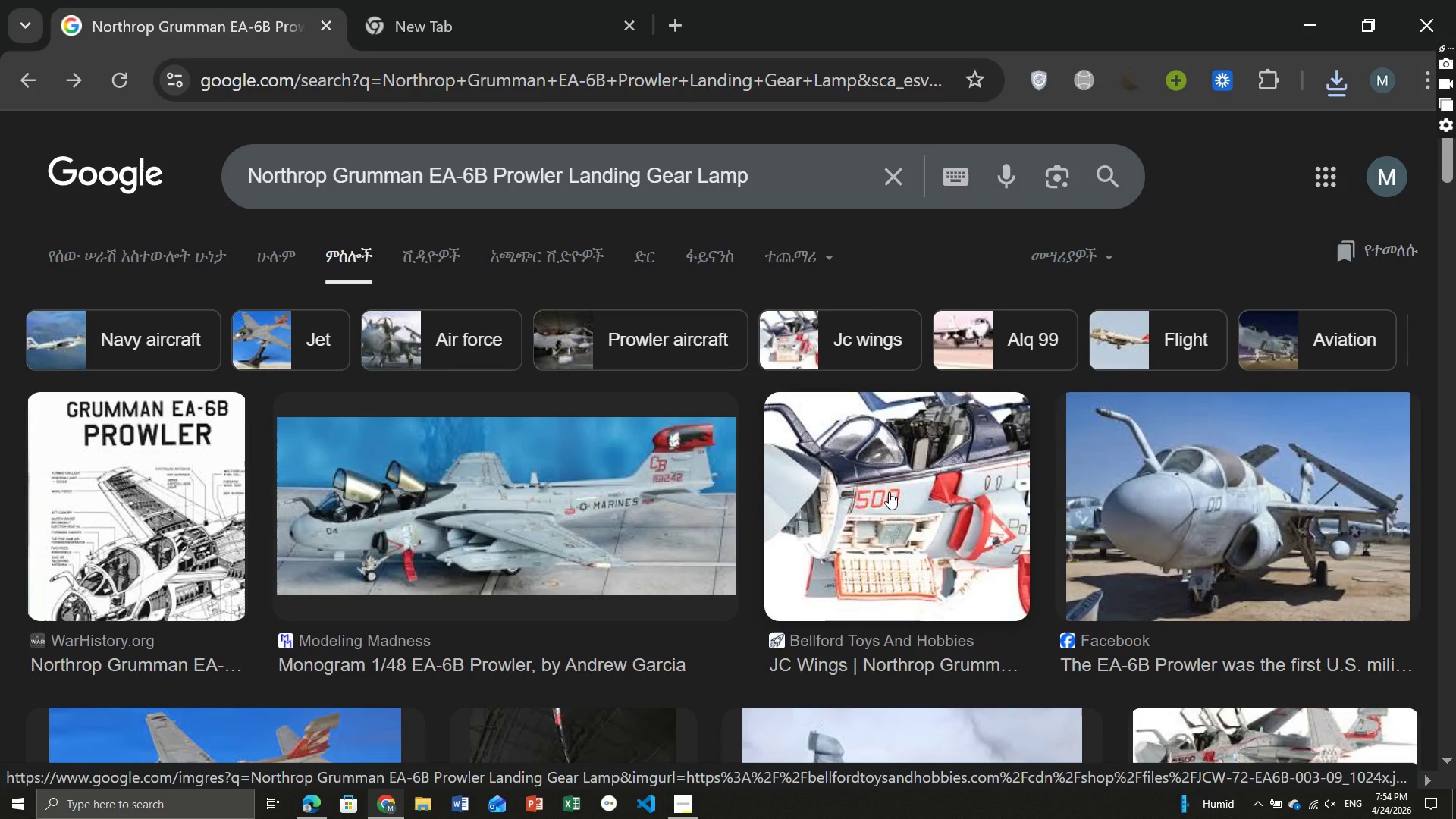 
left_click([889, 492])
 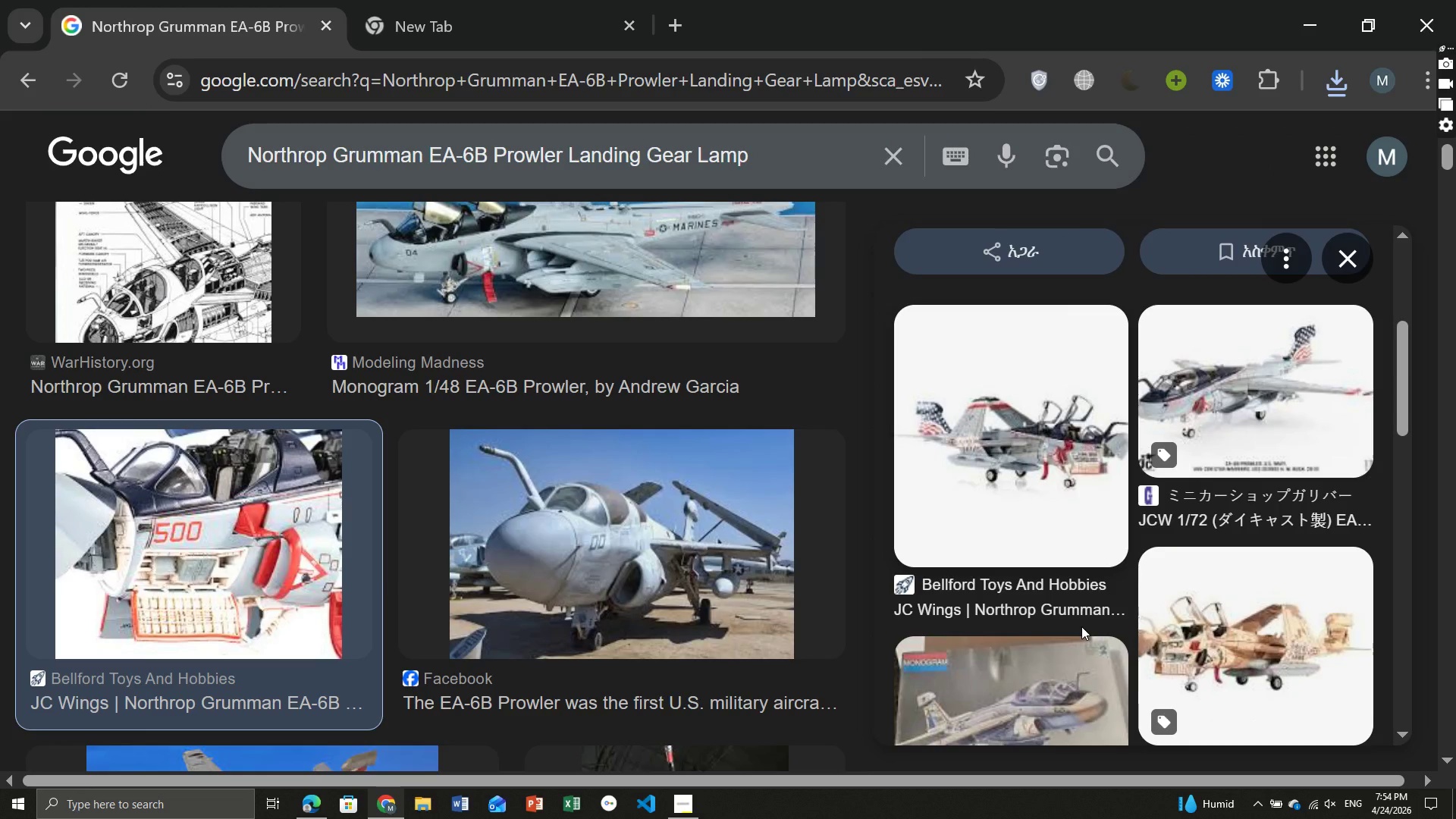 
wait(7.81)
 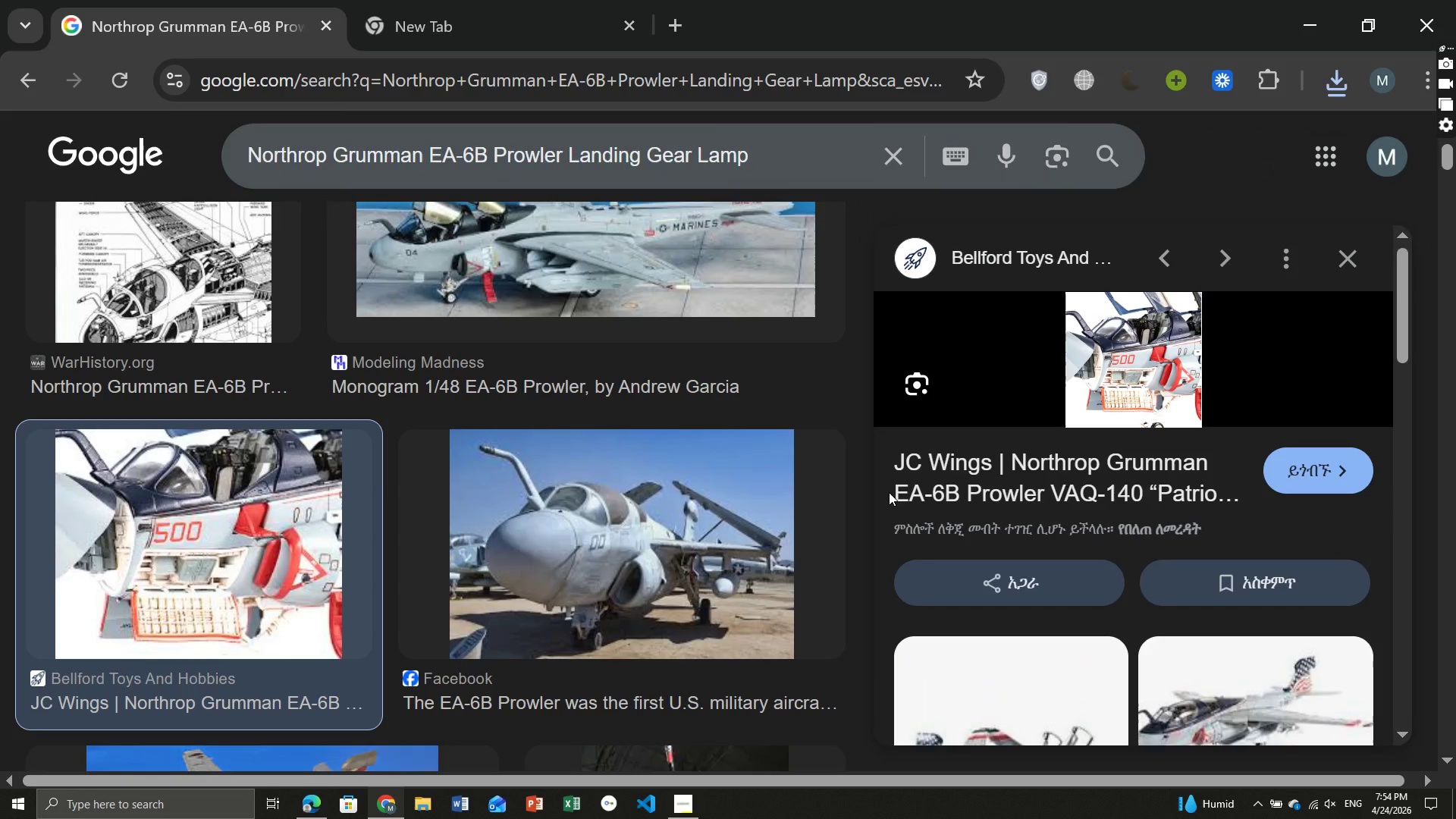 
left_click([1009, 483])
 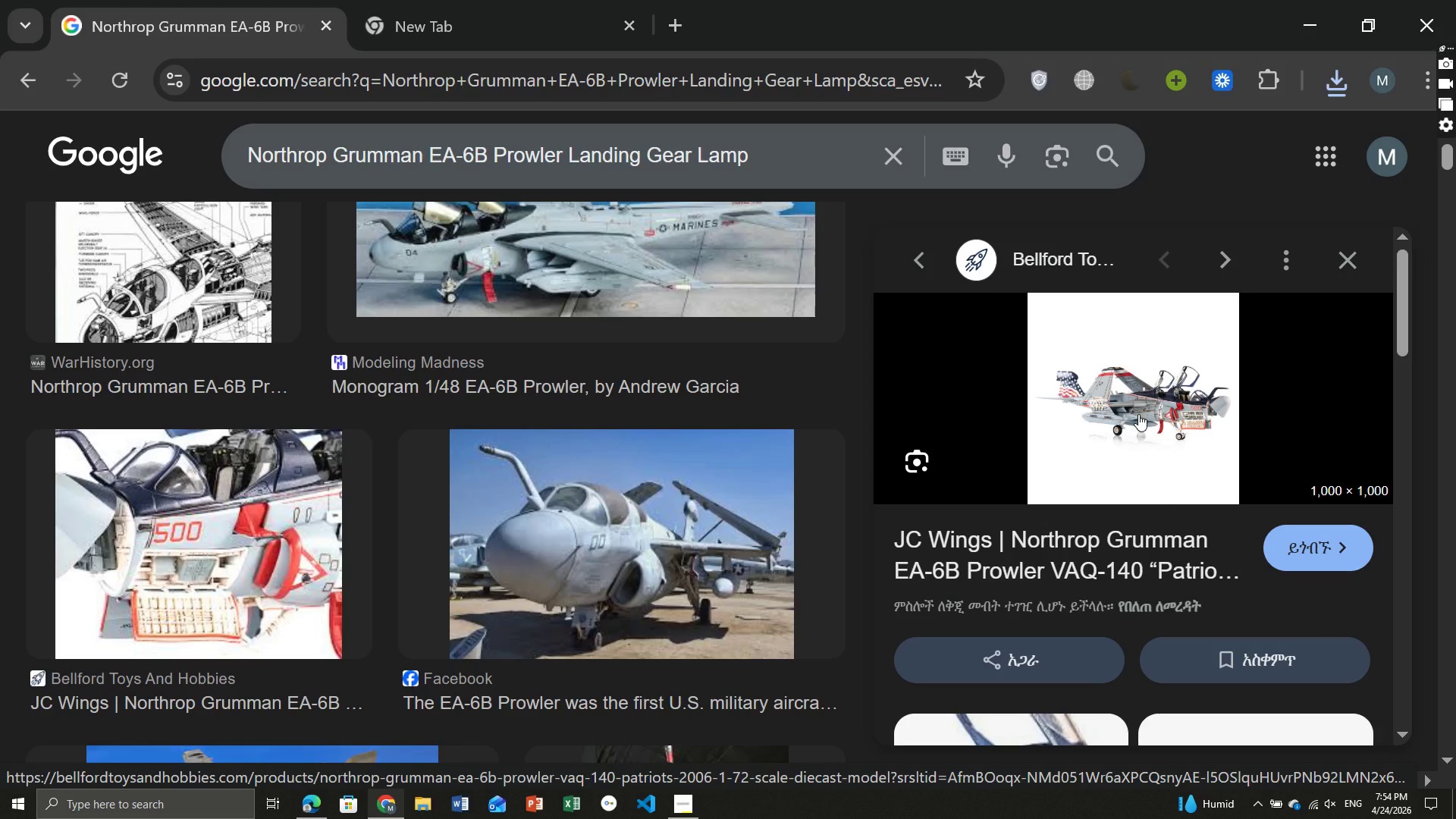 
right_click([1138, 414])
 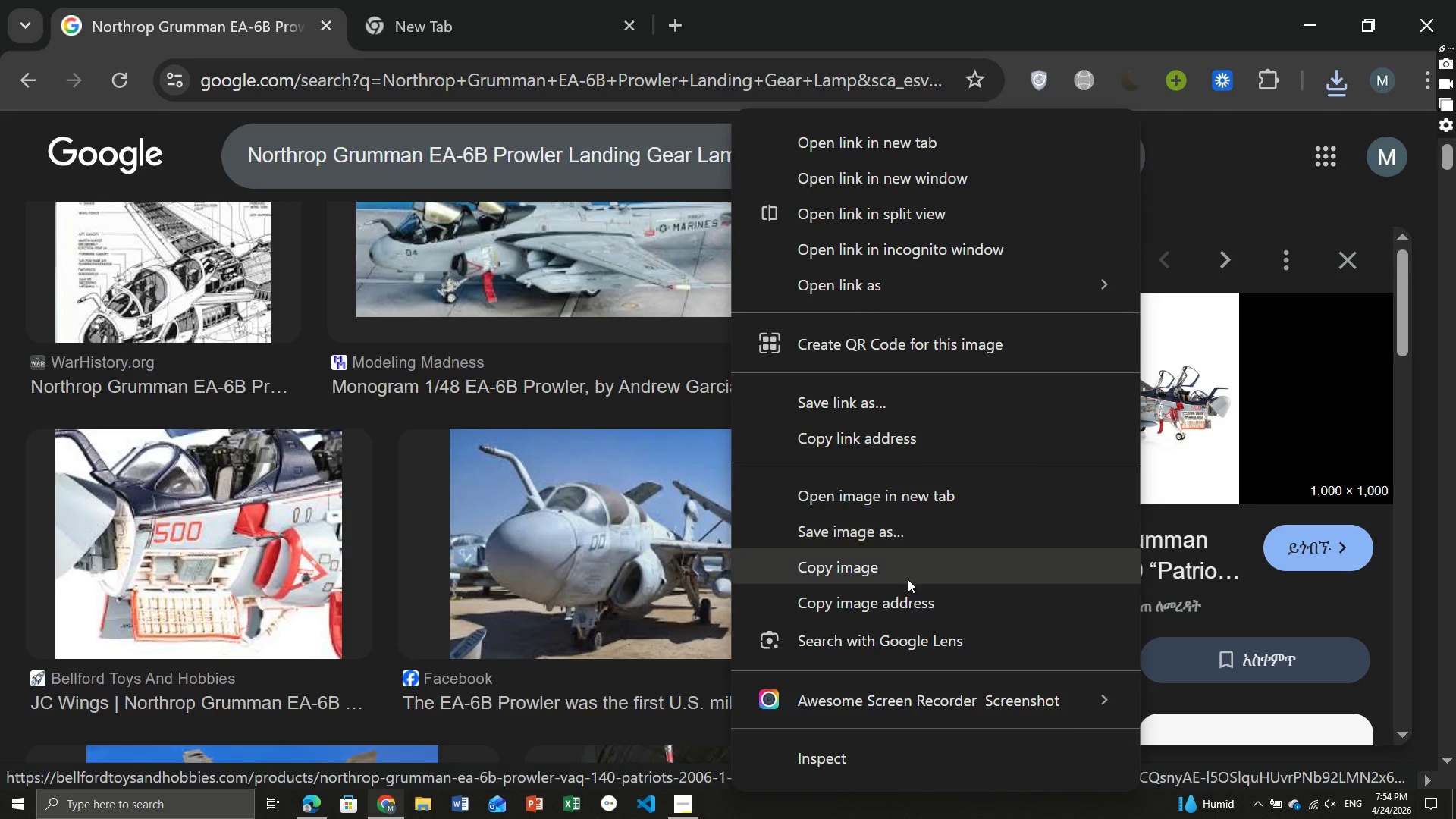 
left_click([883, 536])
 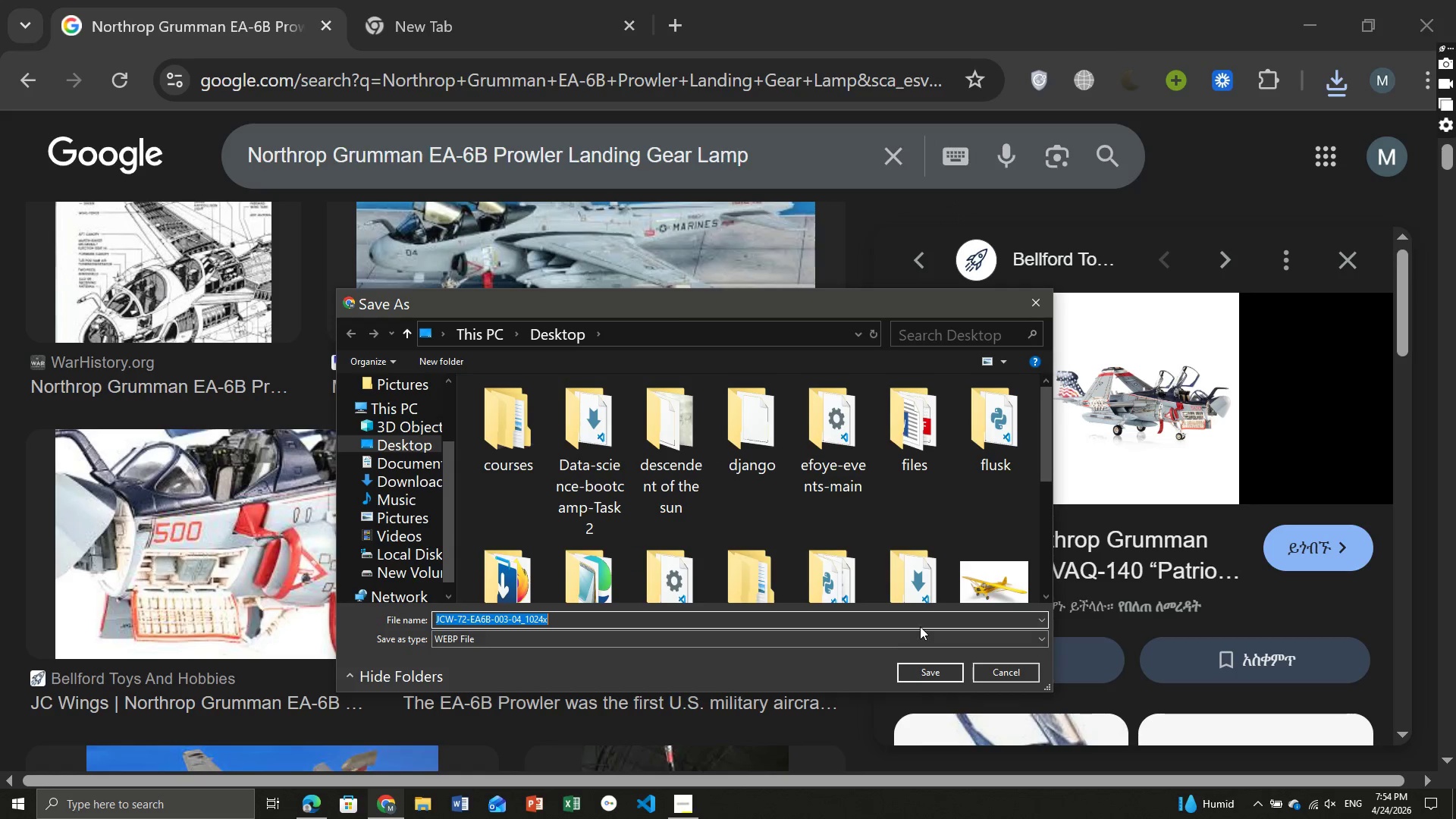 
left_click([930, 672])
 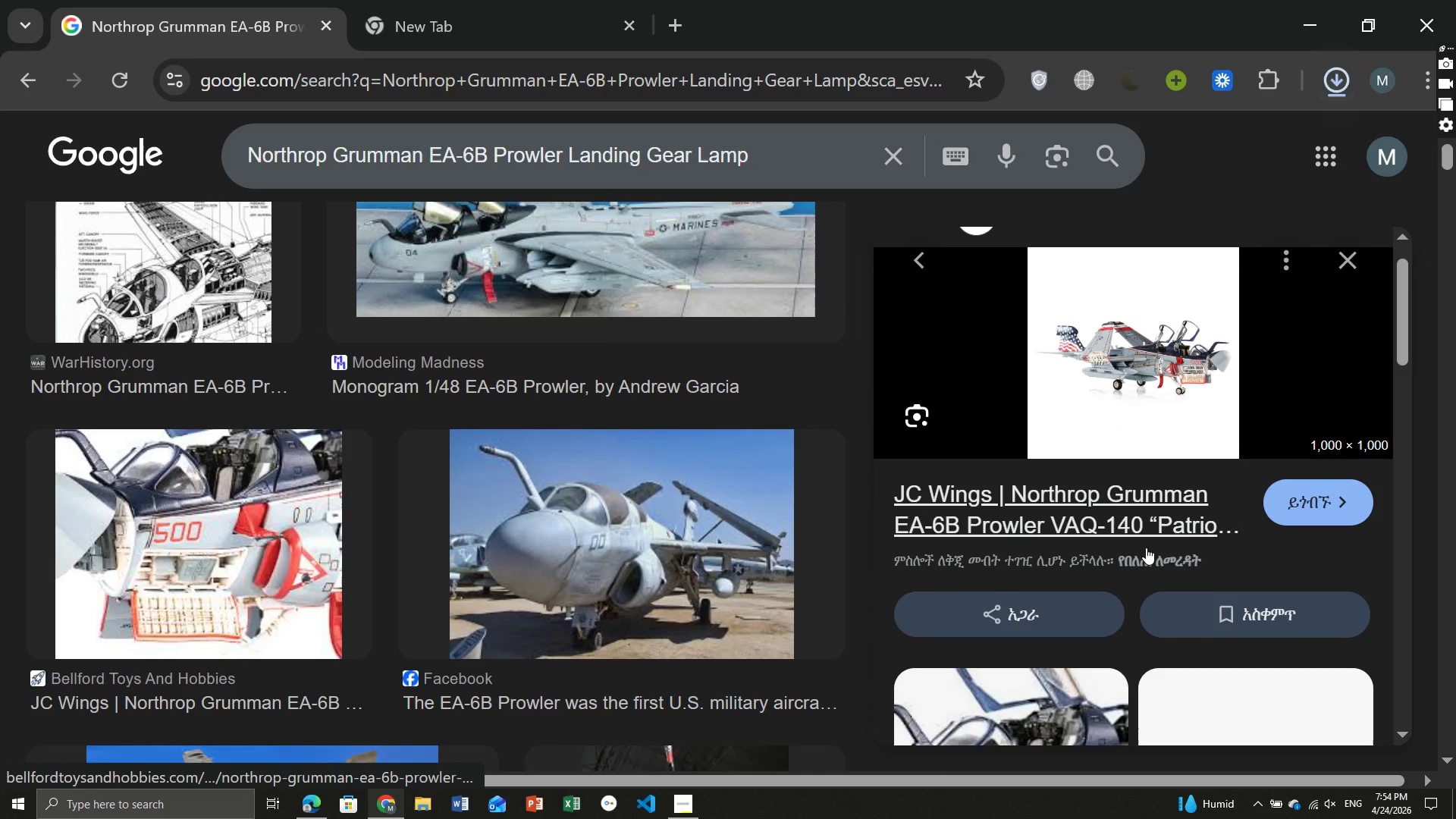 
scroll: coordinate [1146, 548], scroll_direction: down, amount: 7.0
 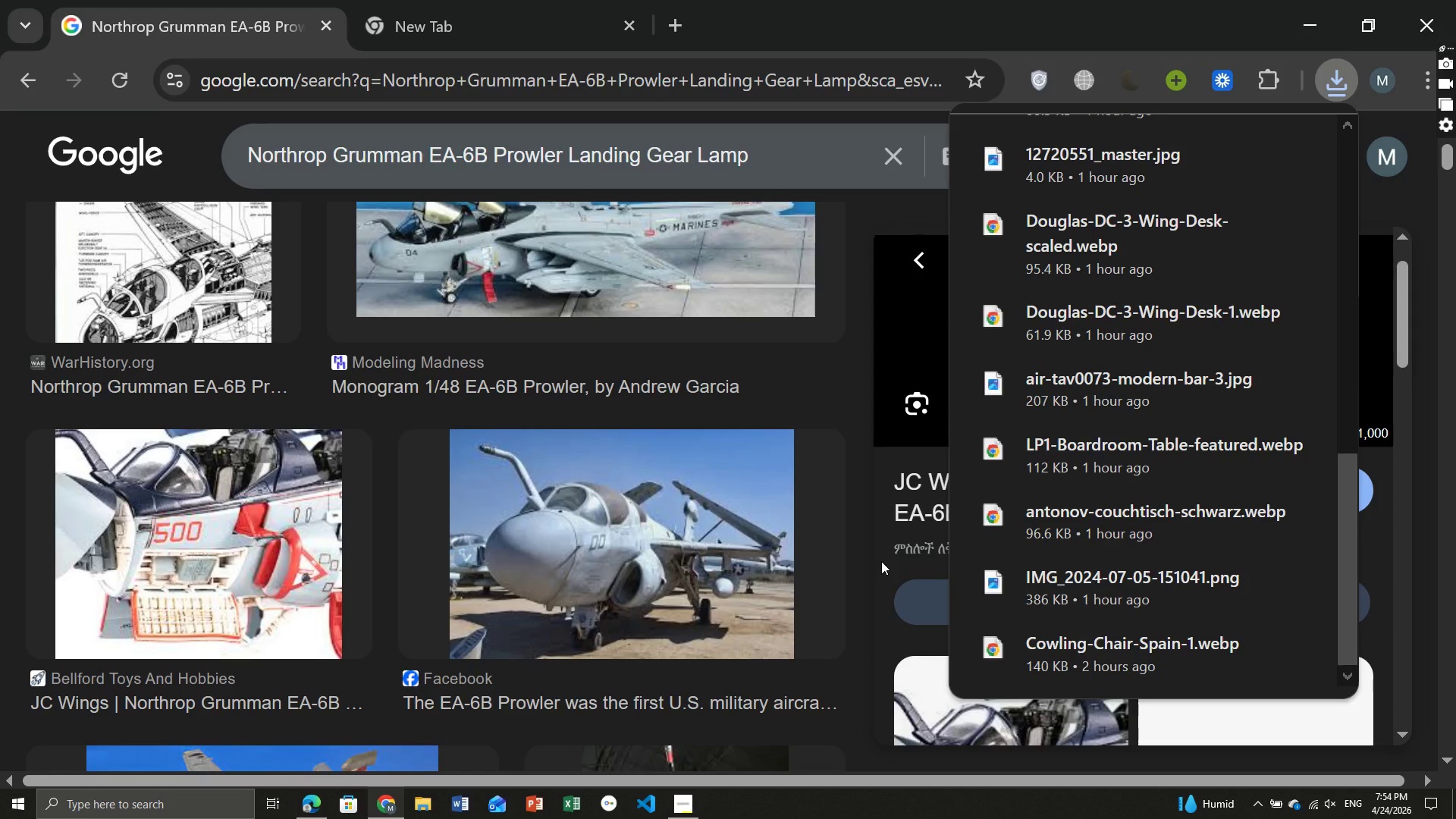 
left_click([881, 561])
 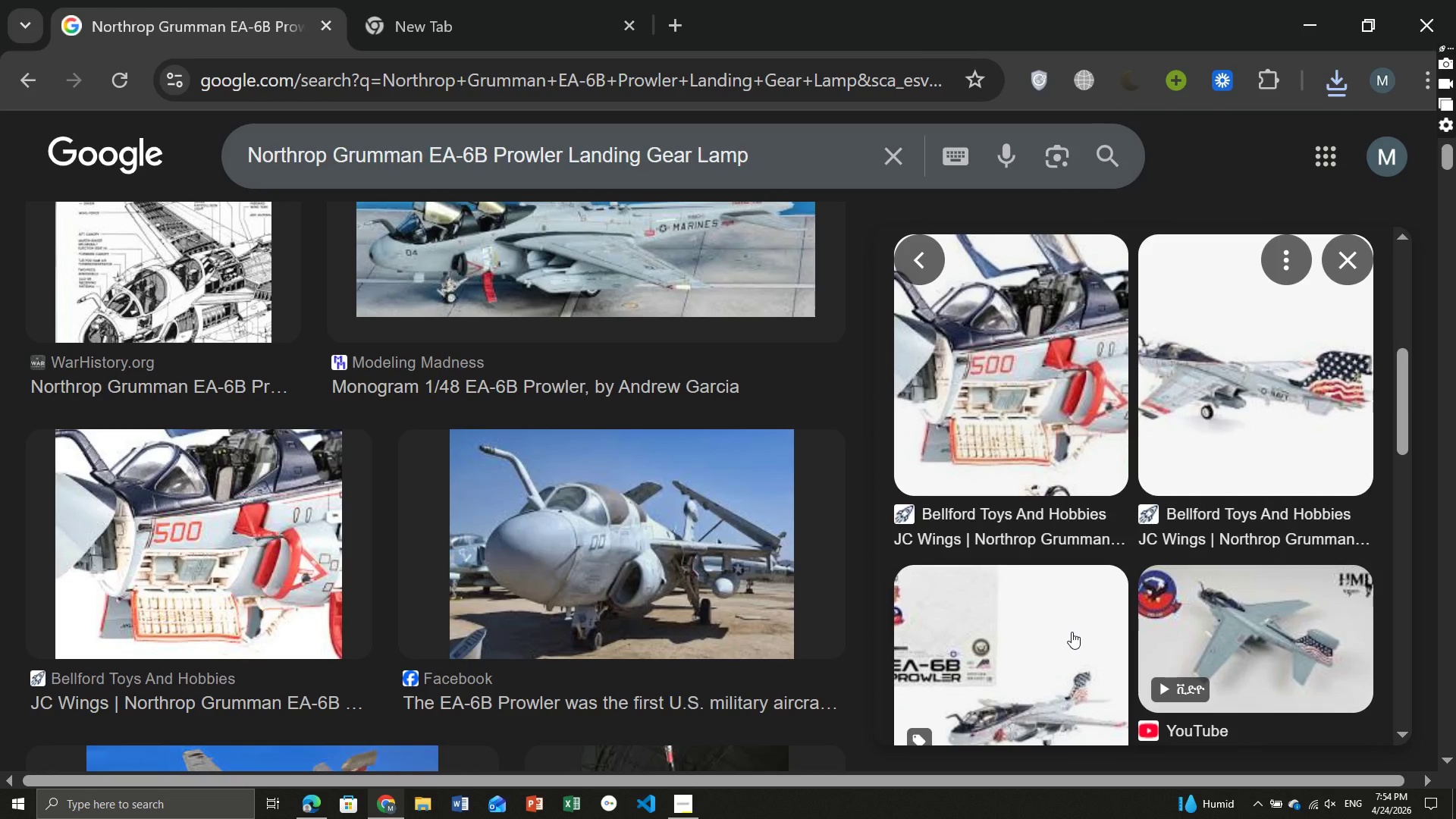 
wait(7.47)
 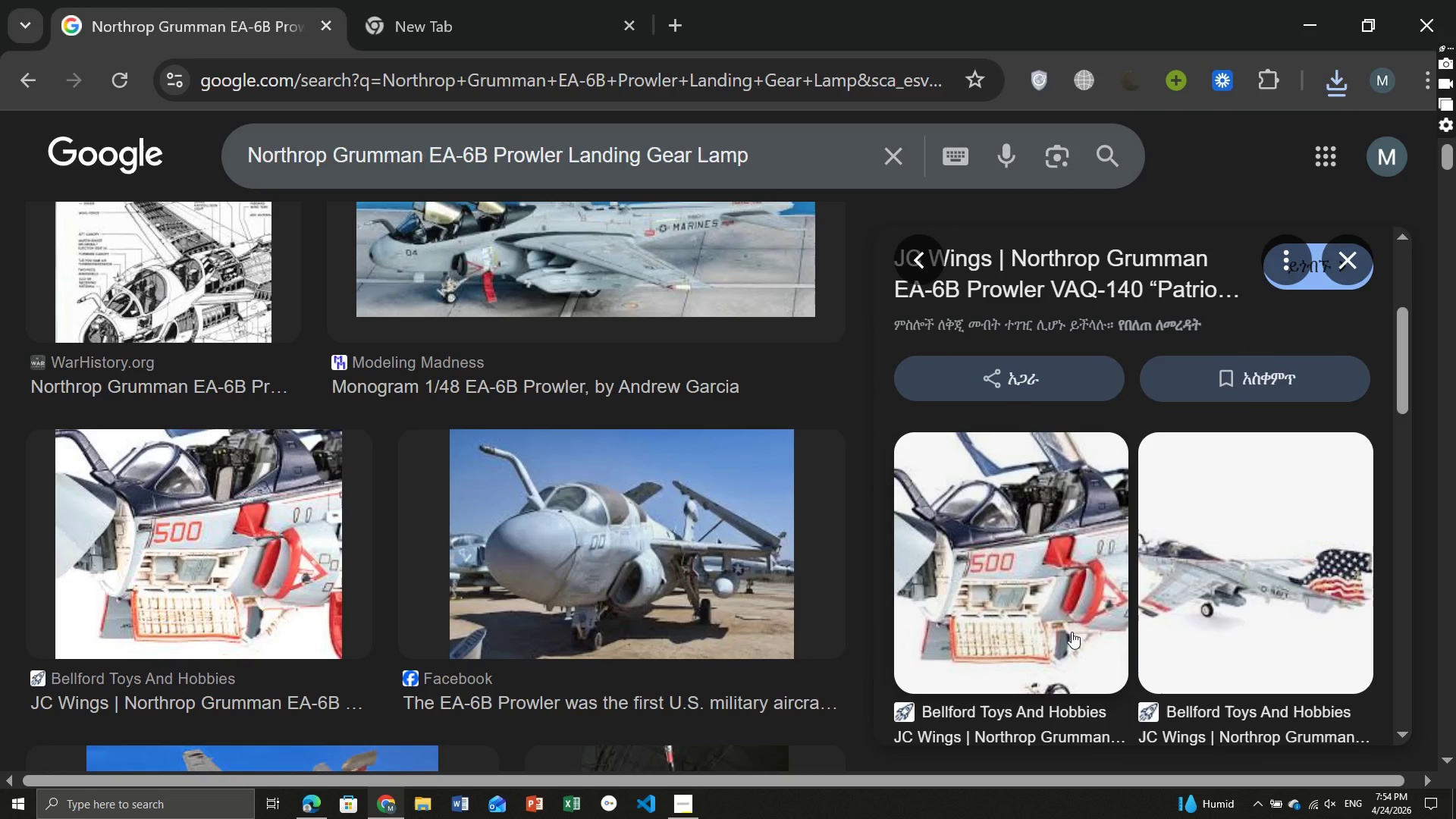 
left_click([998, 401])
 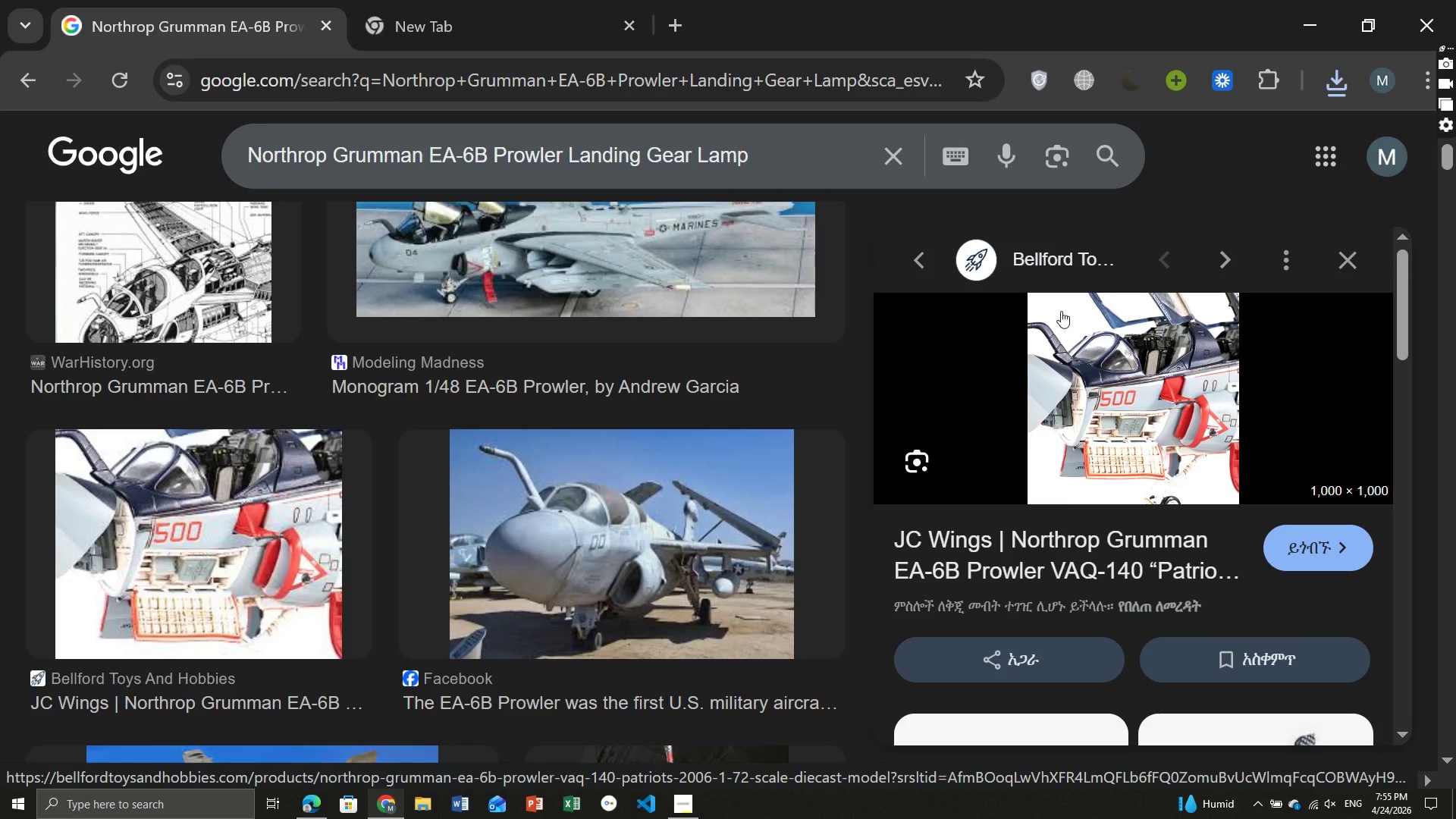 
right_click([1125, 366])
 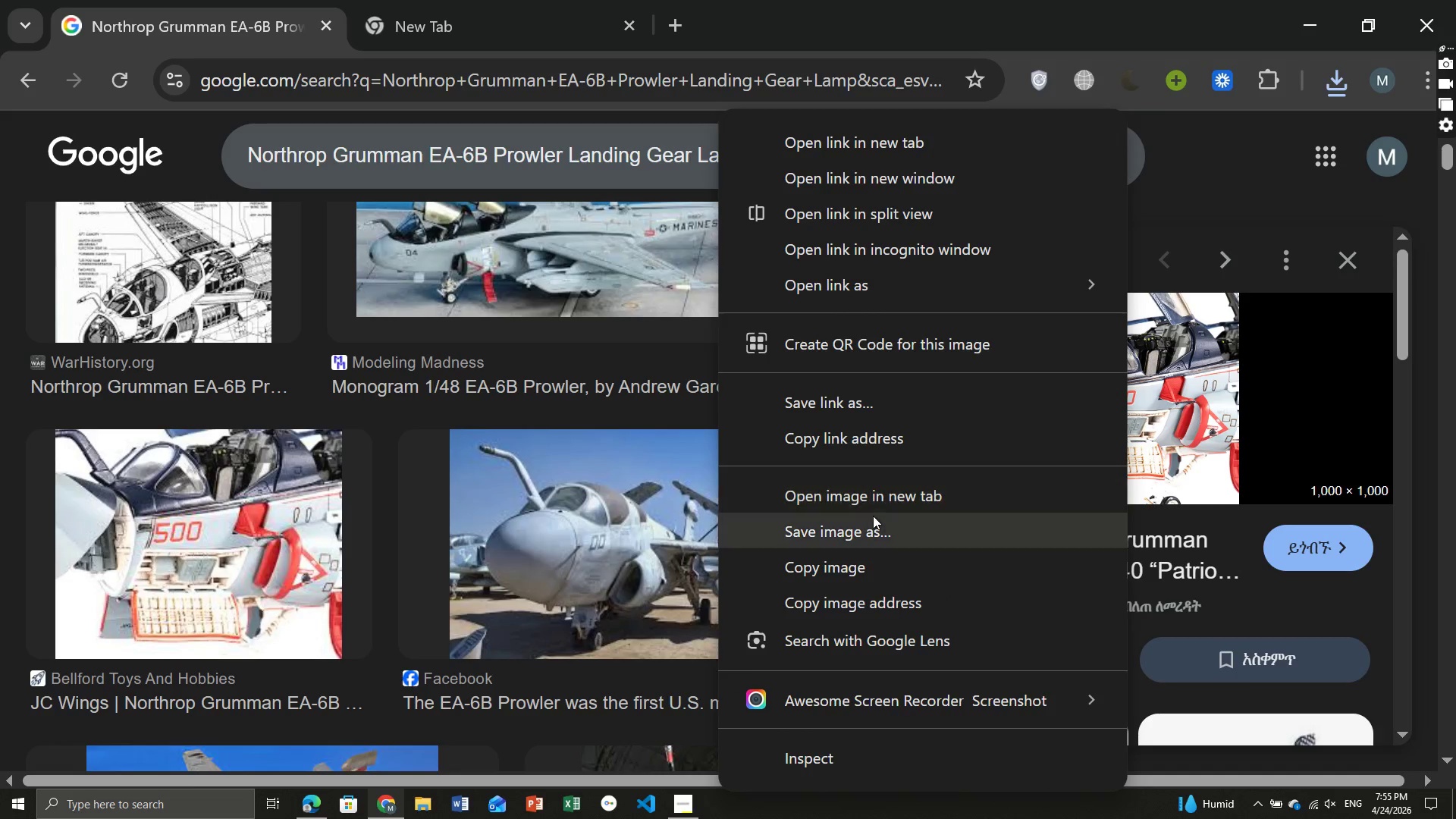 
left_click([865, 522])
 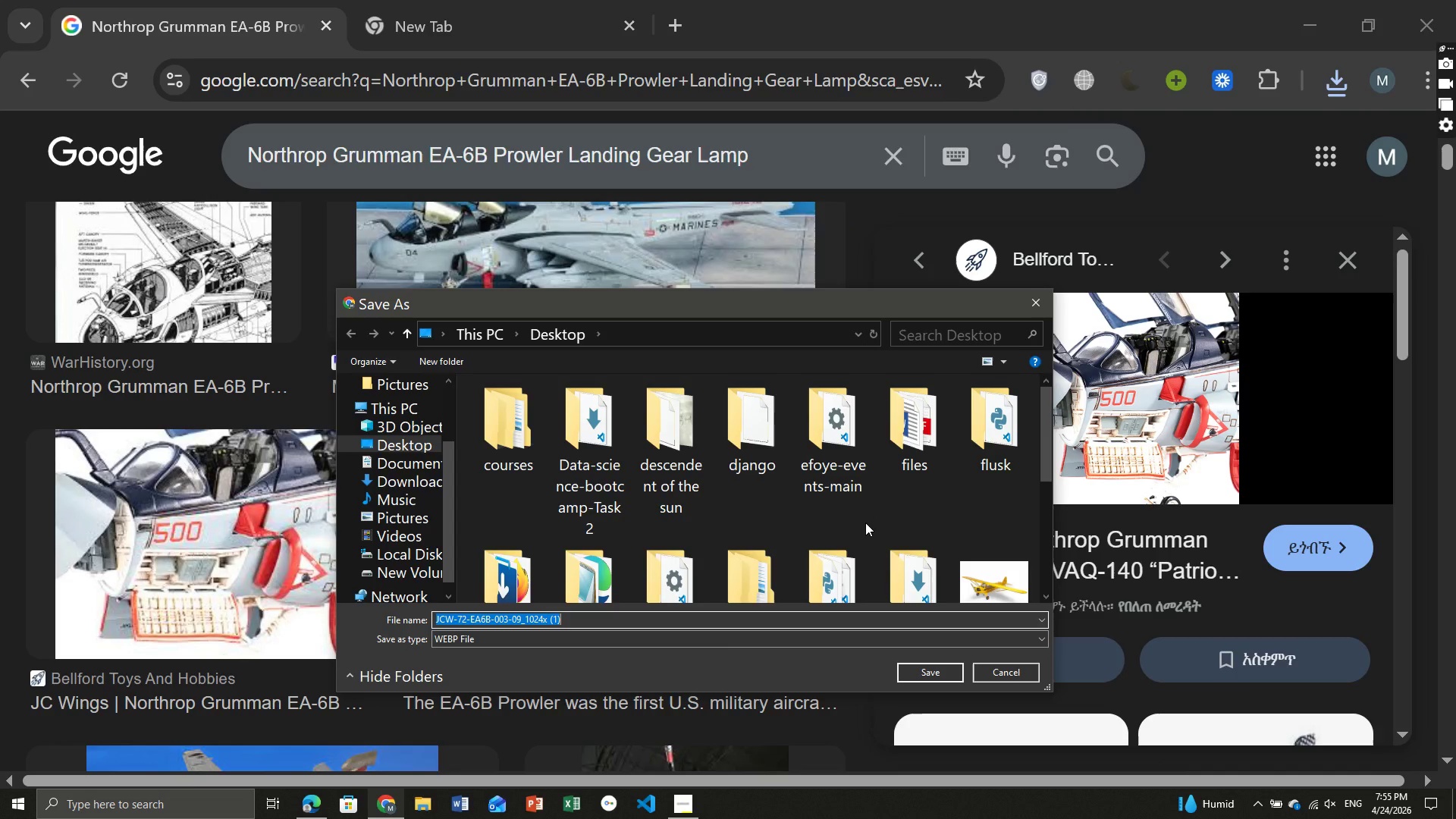 
wait(7.86)
 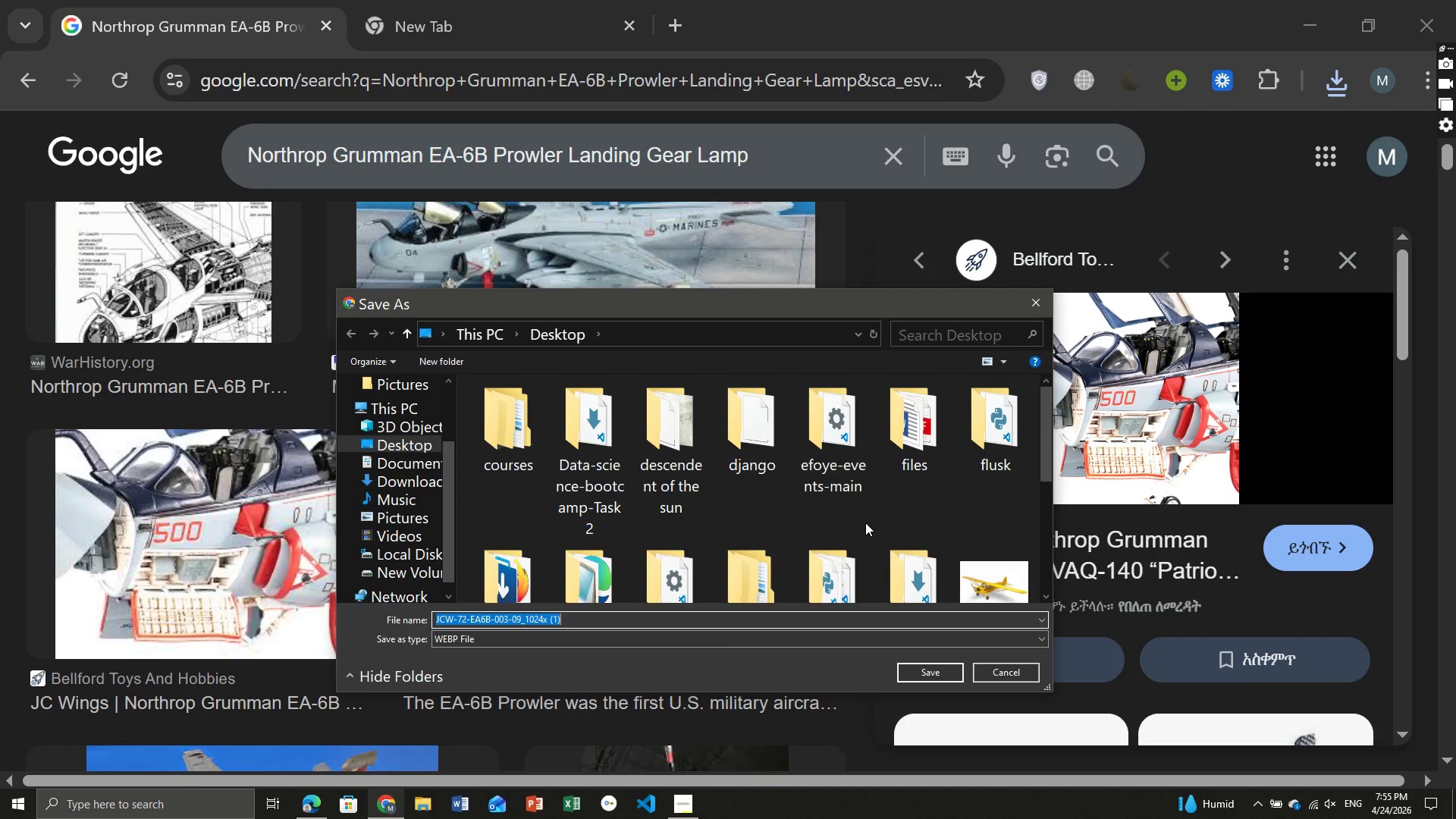 
left_click([931, 676])
 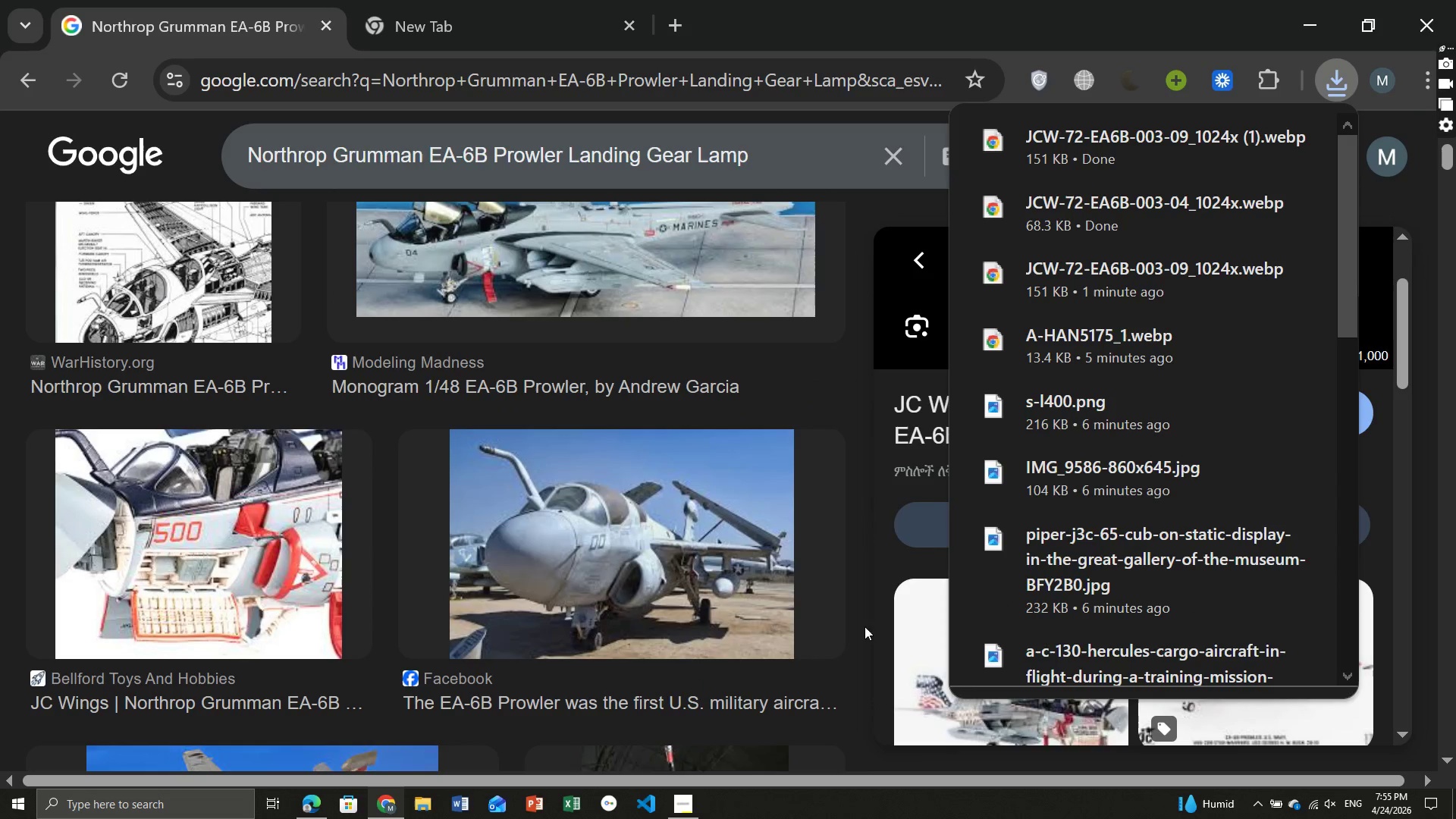 
left_click([876, 569])
 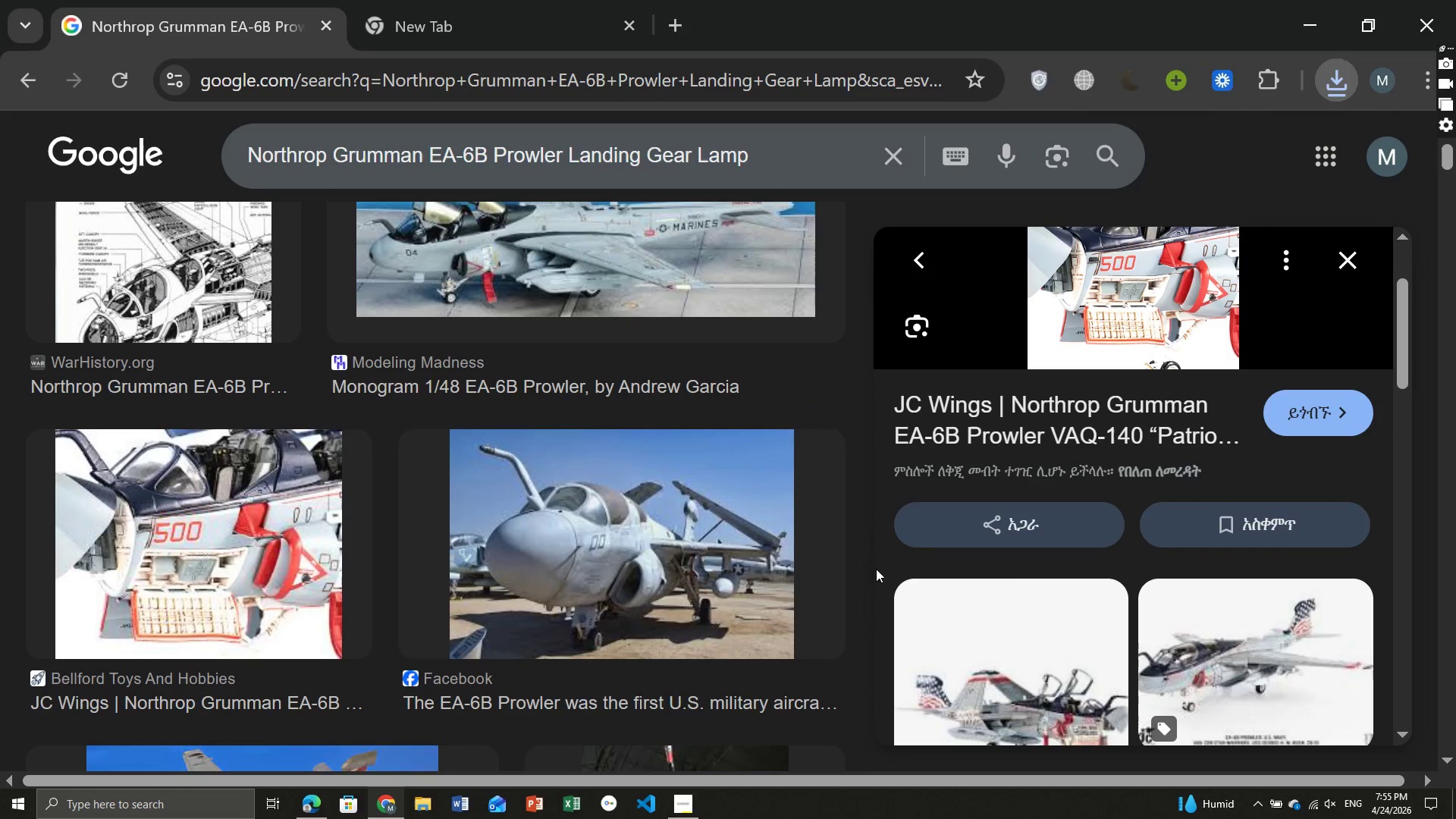 
mouse_move([999, 554])
 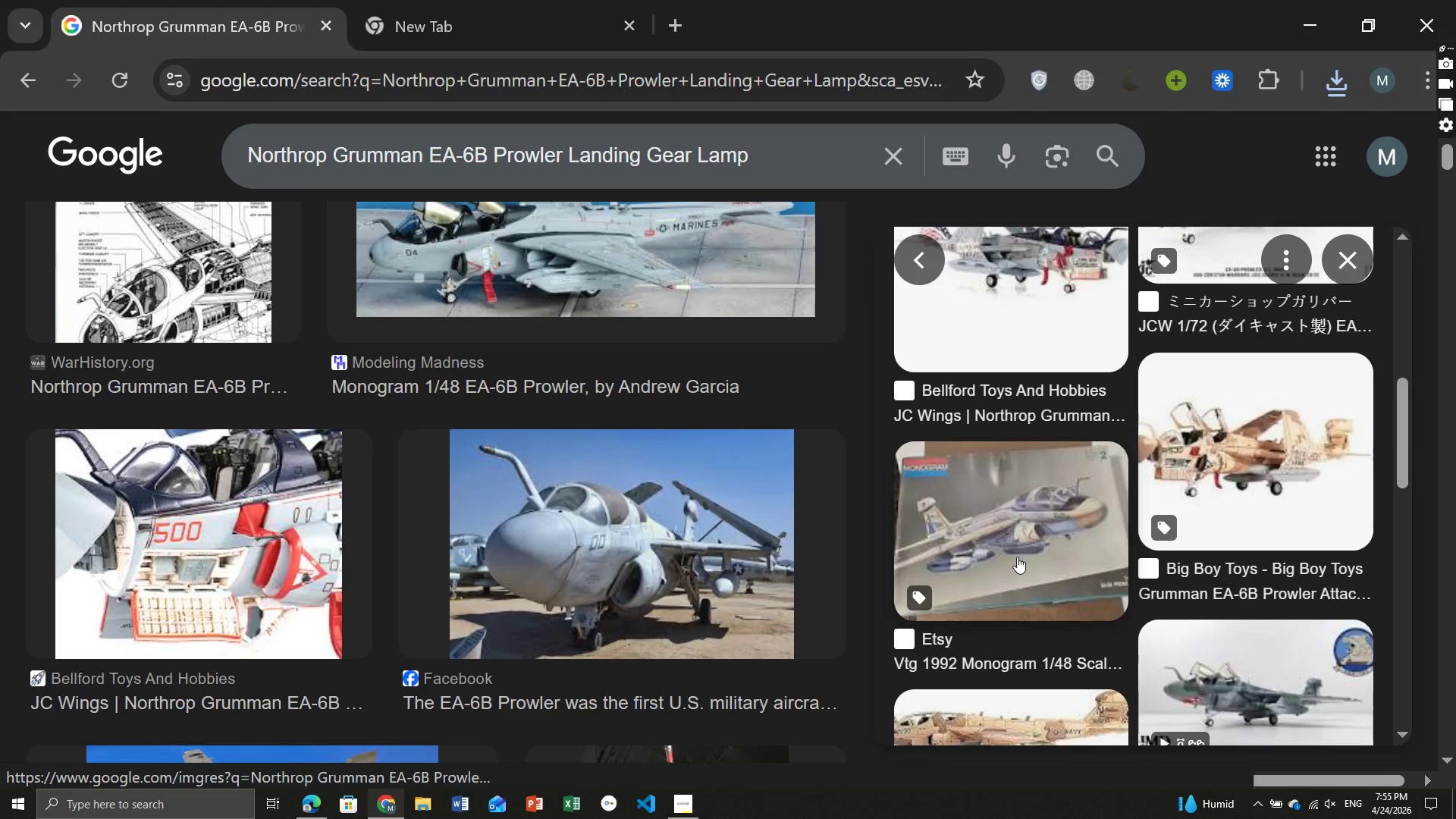 
wait(5.34)
 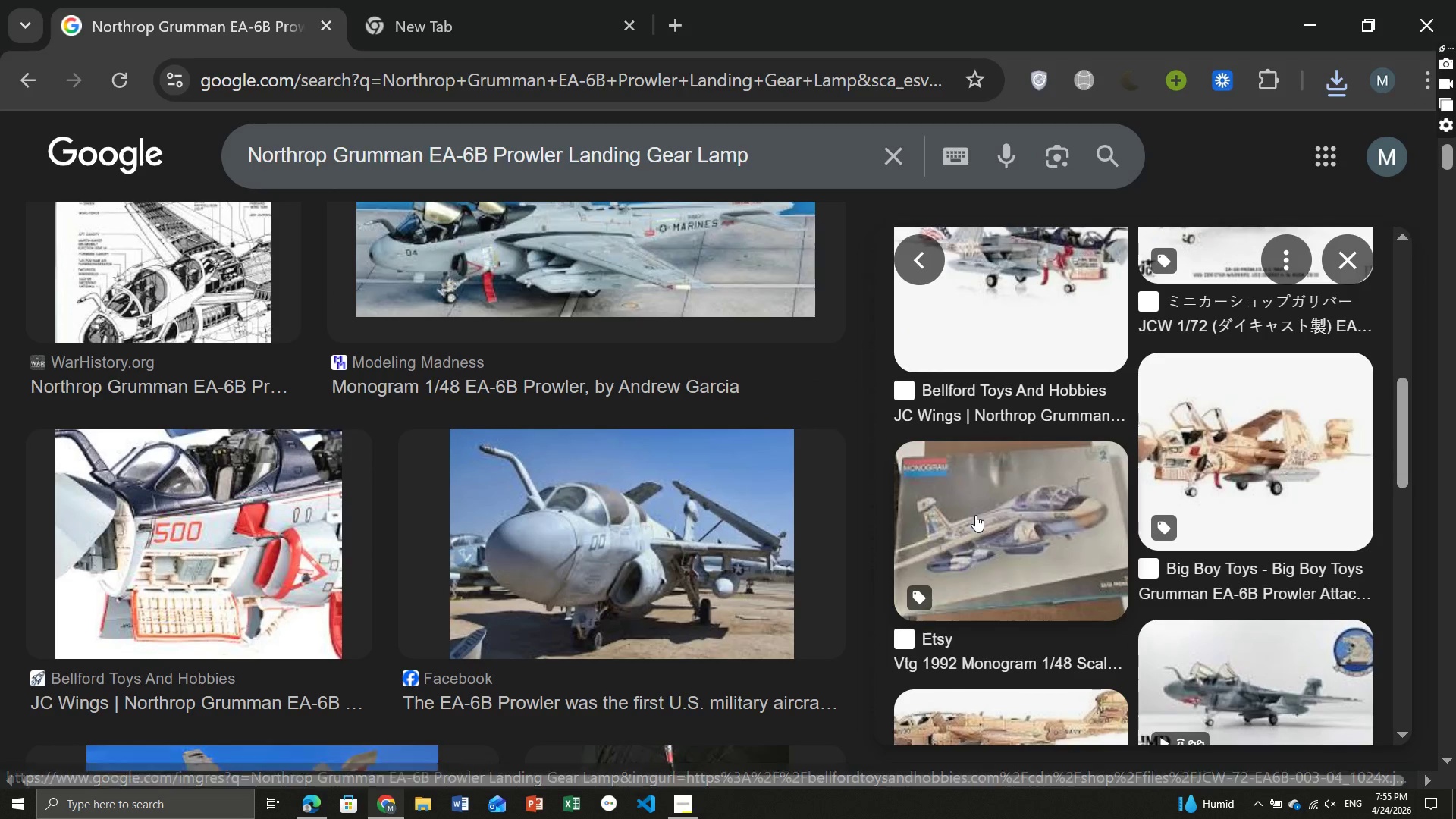 
mouse_move([990, 459])
 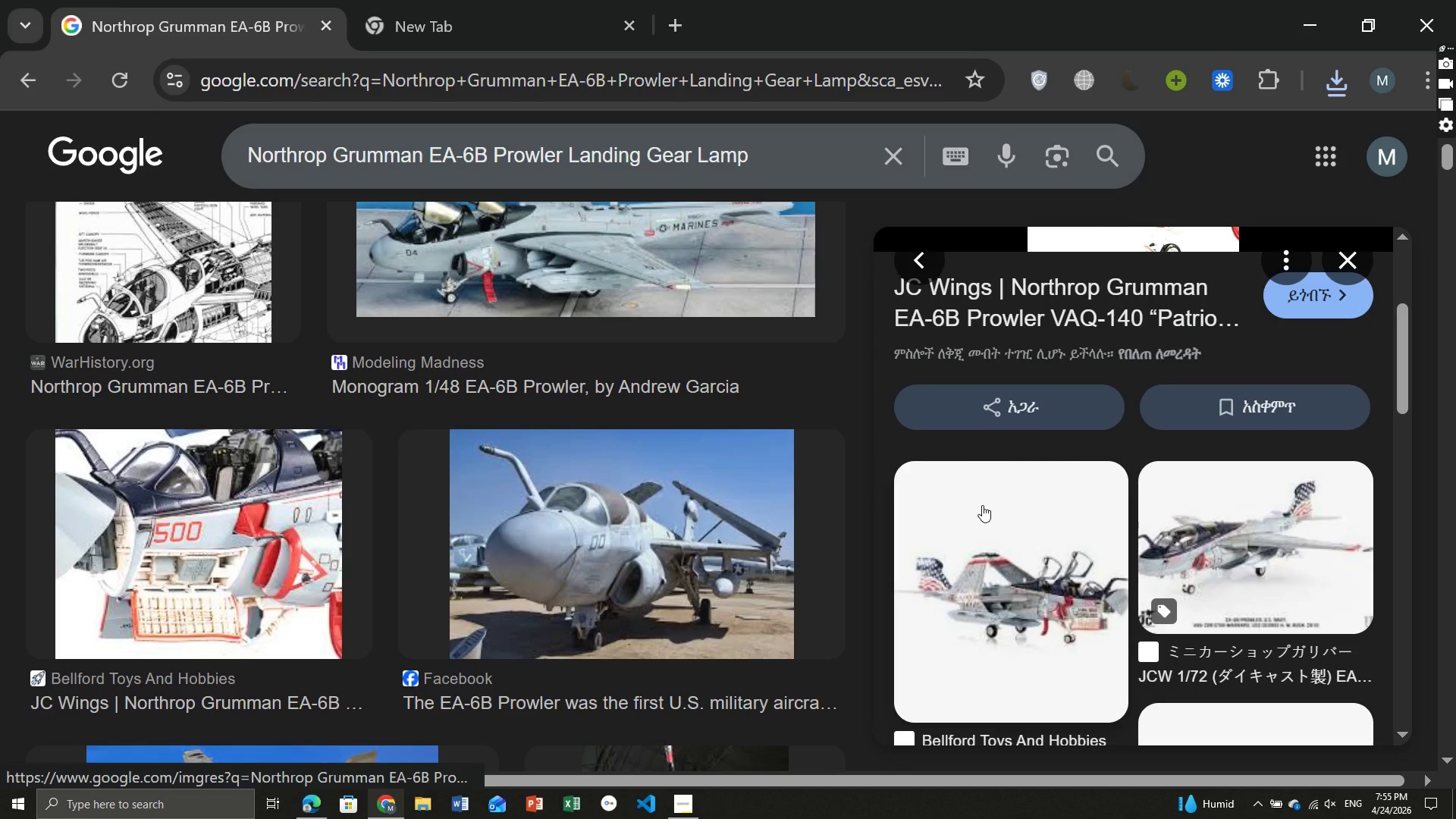 
left_click([982, 505])
 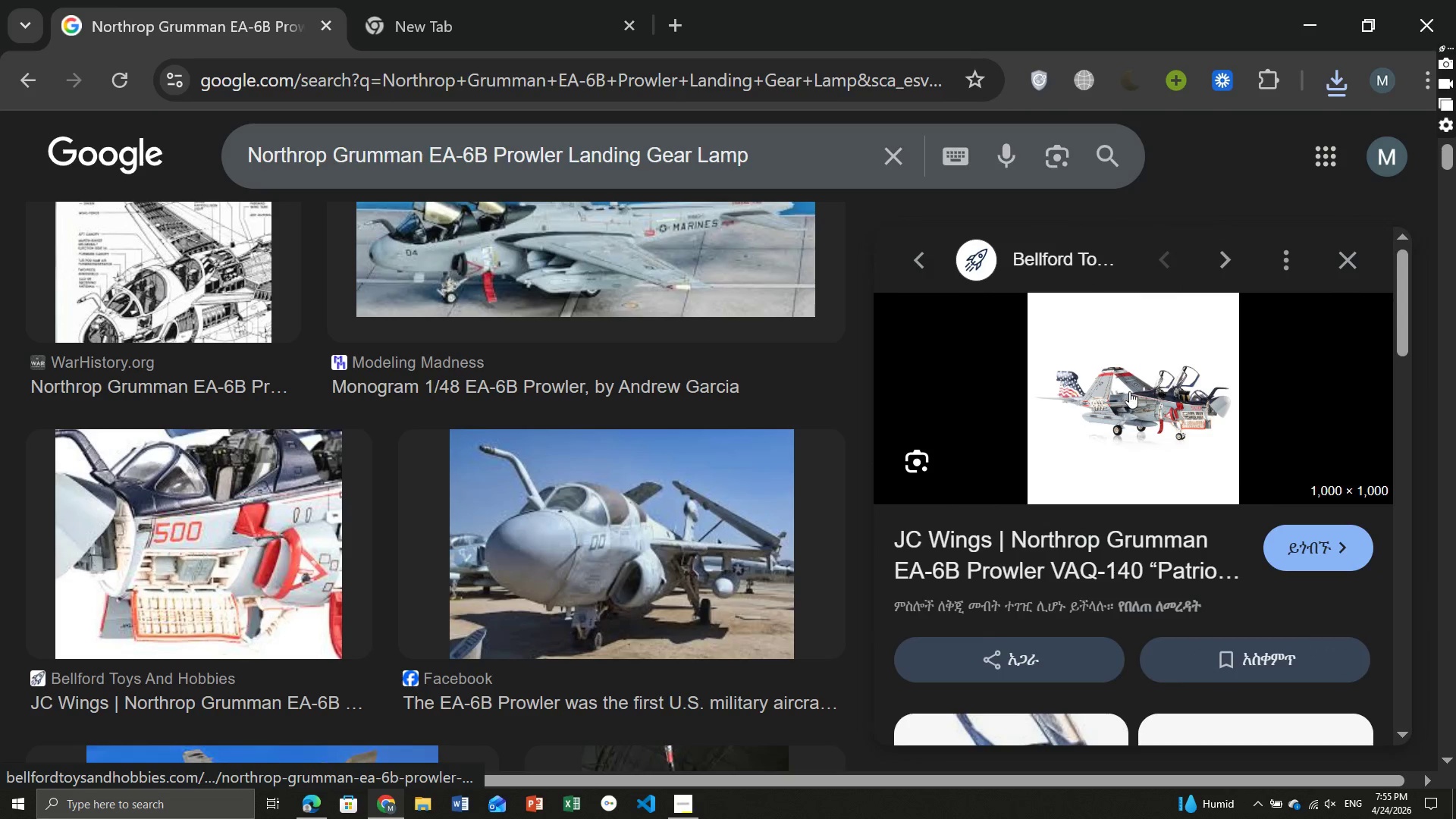 
right_click([1129, 391])
 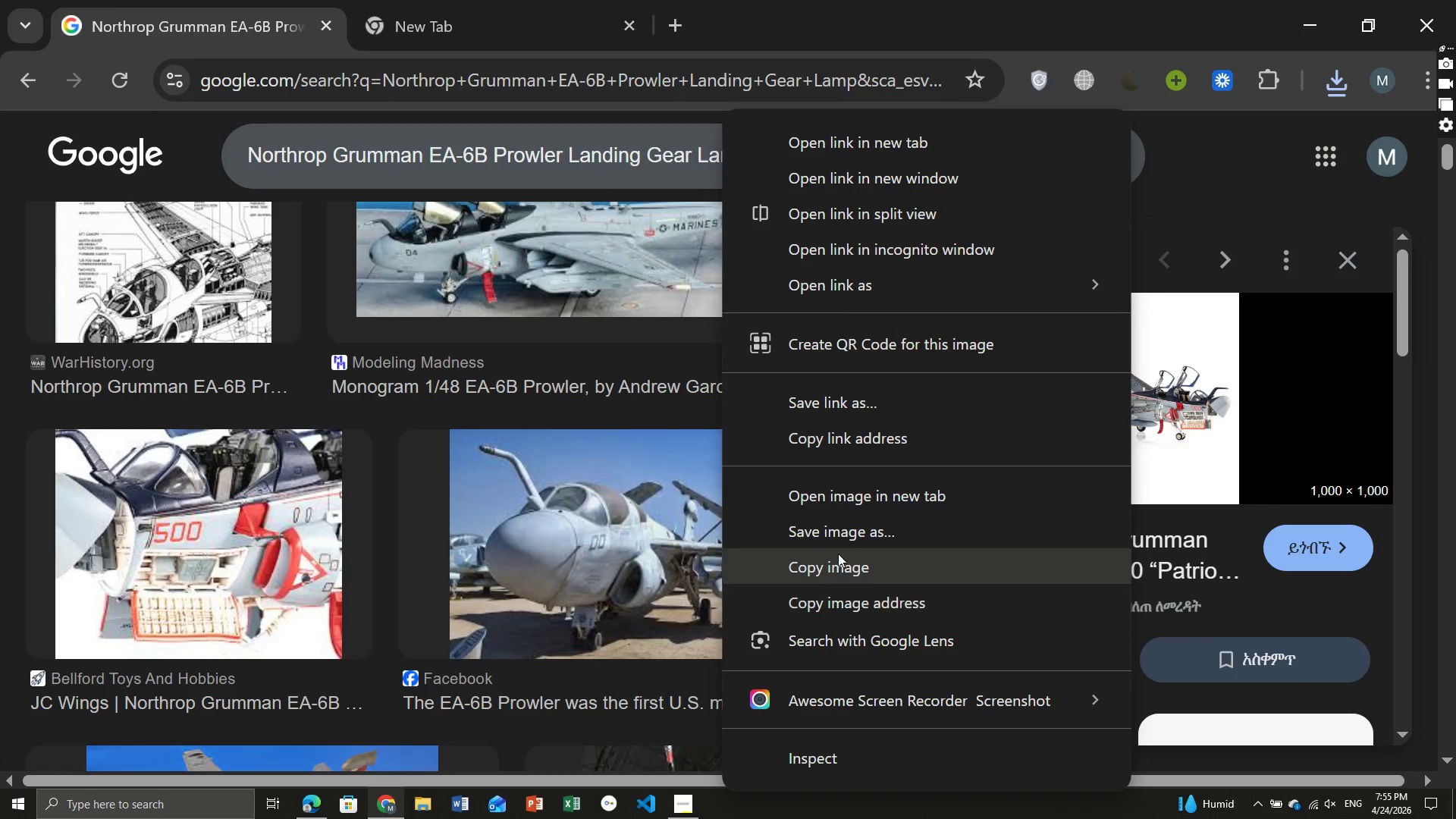 
left_click([836, 549])
 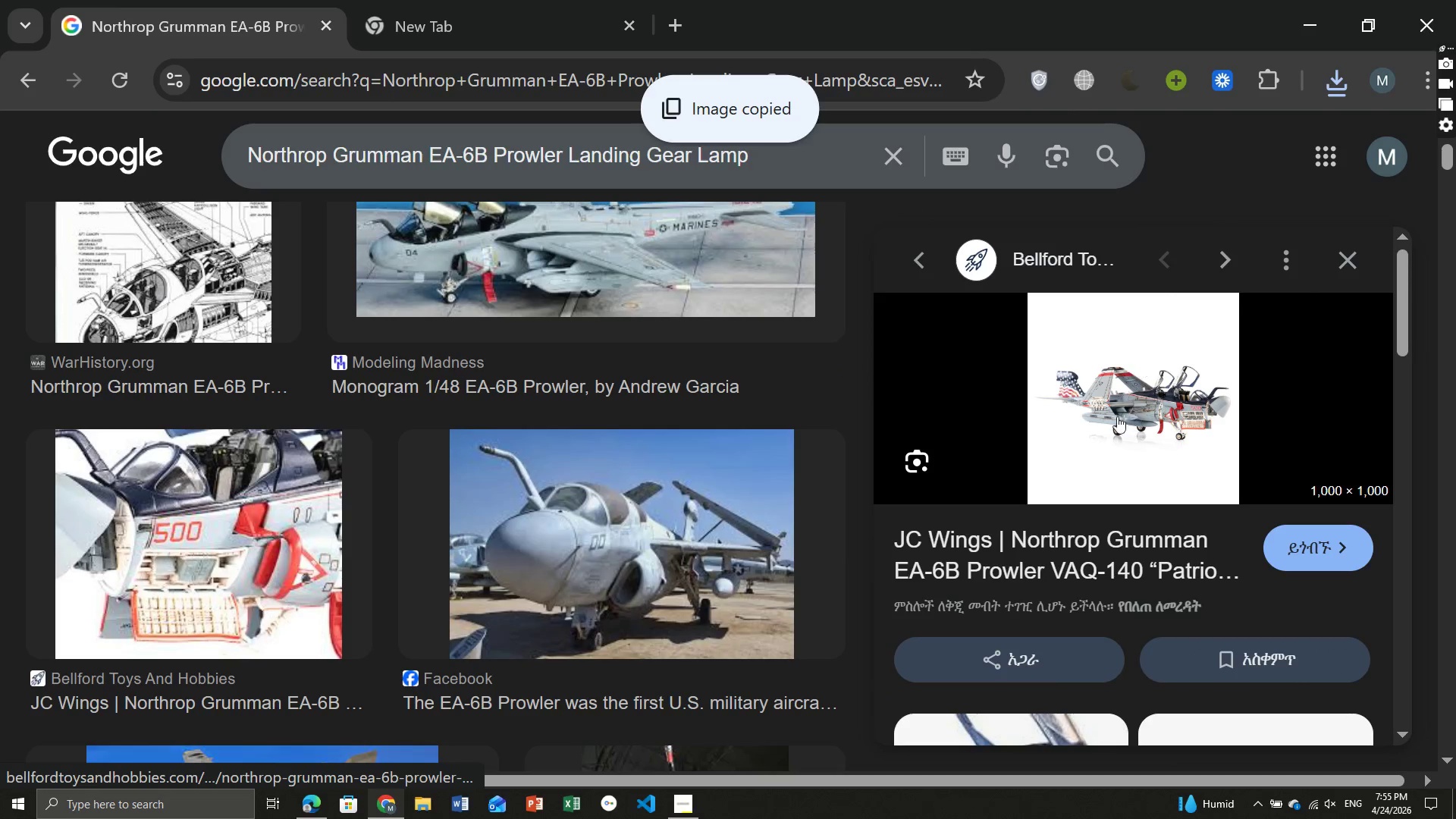 
right_click([1116, 420])
 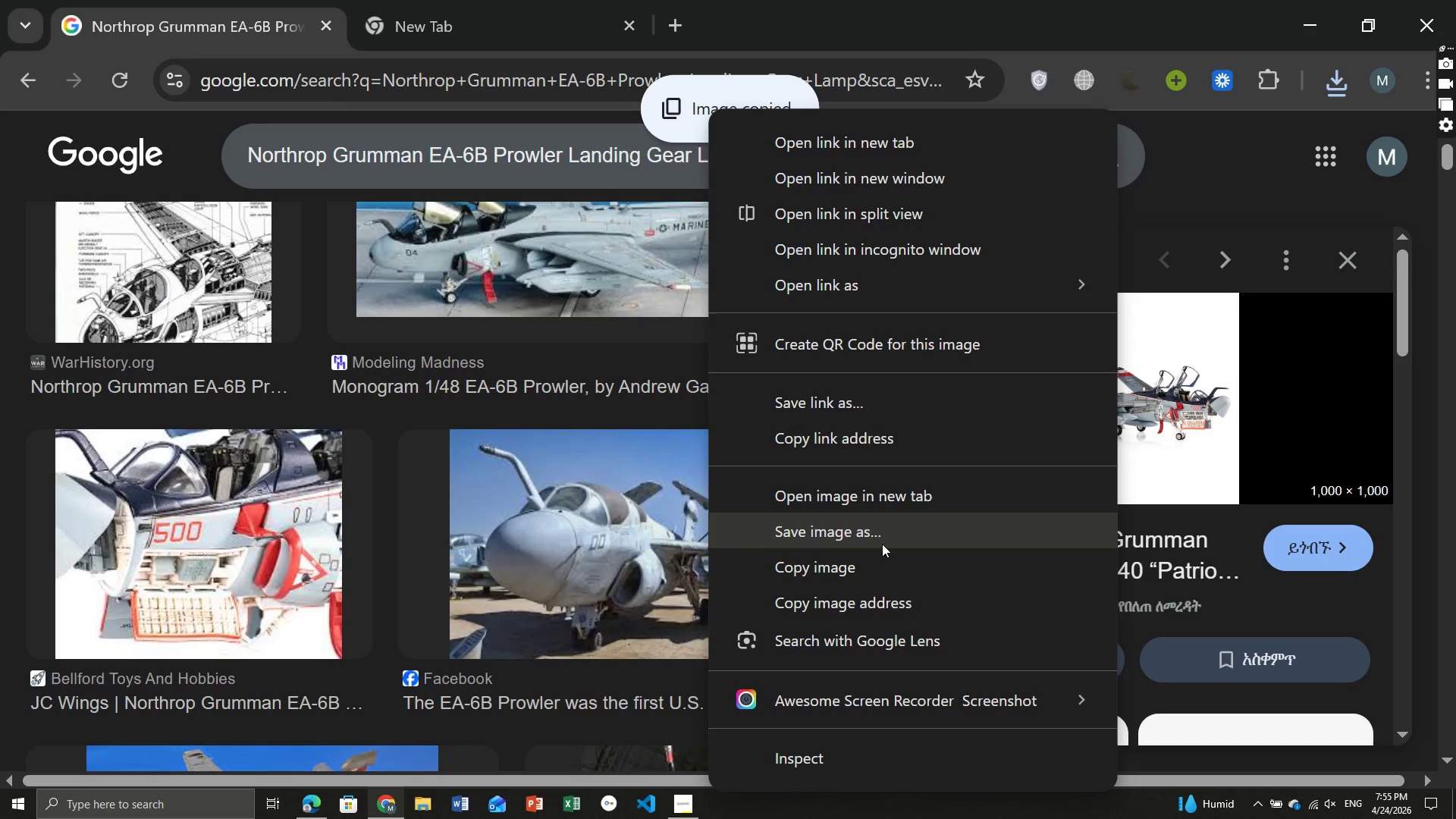 
left_click([874, 540])
 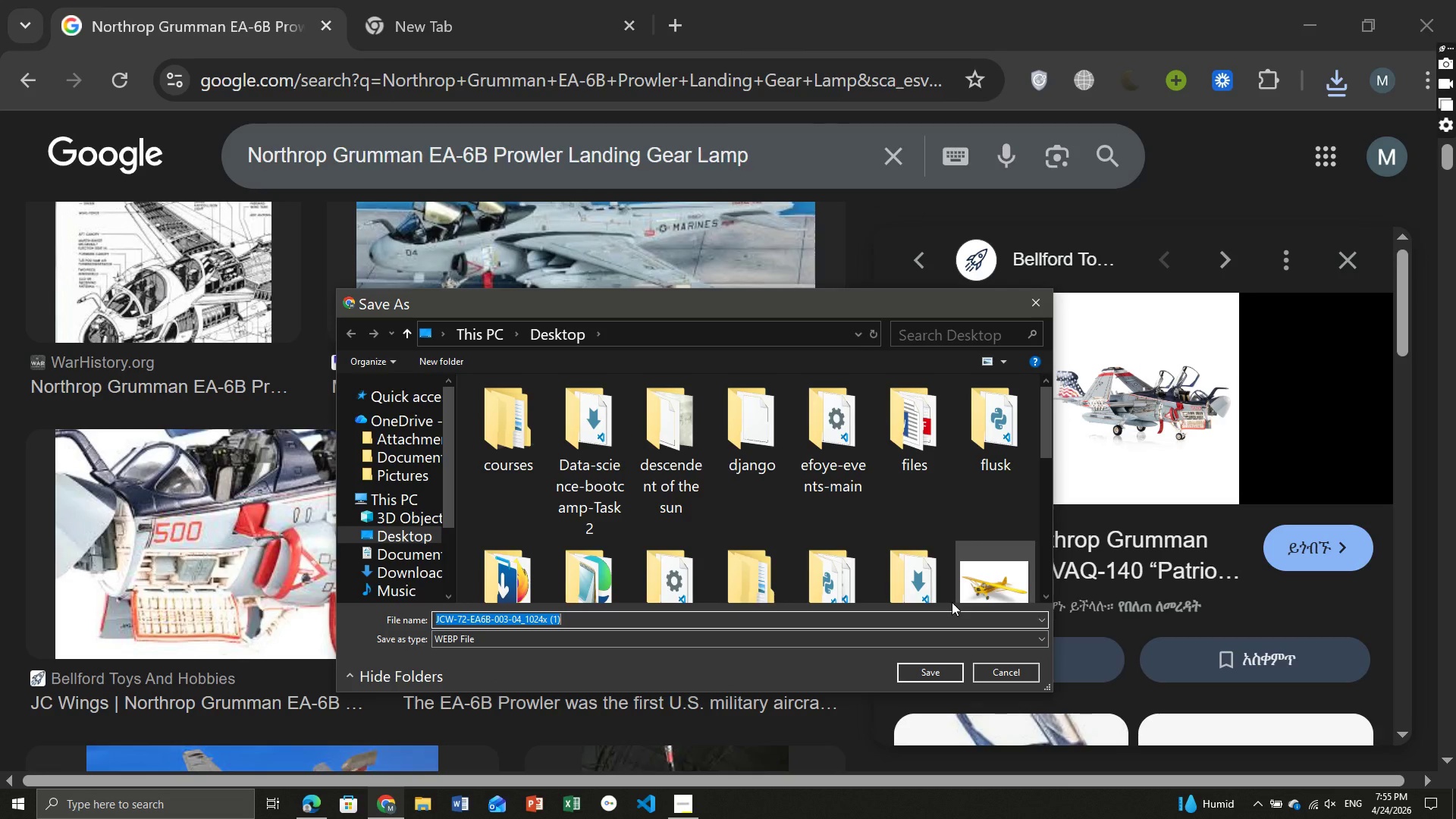 
left_click([915, 676])
 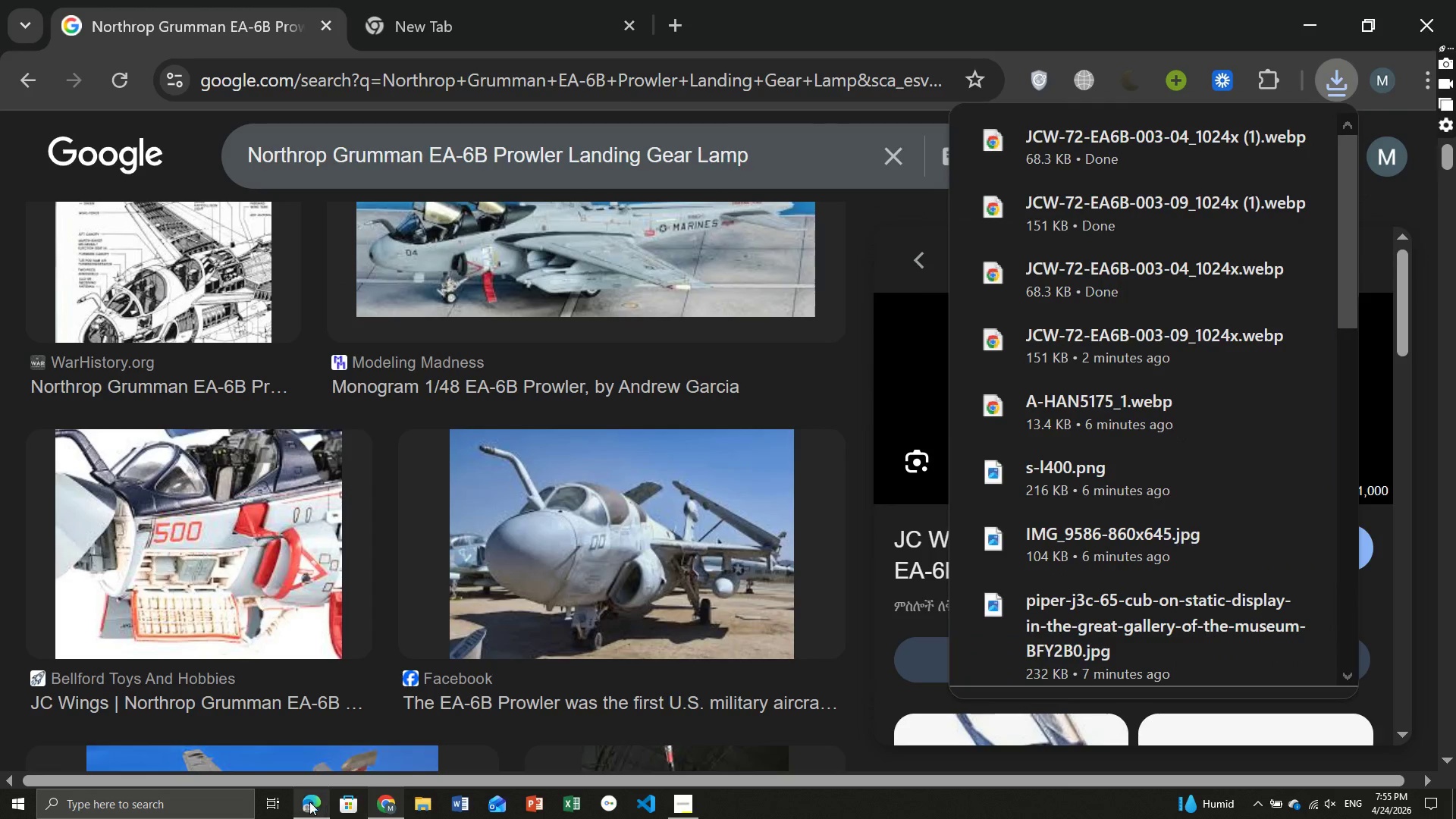 
left_click([306, 802])
 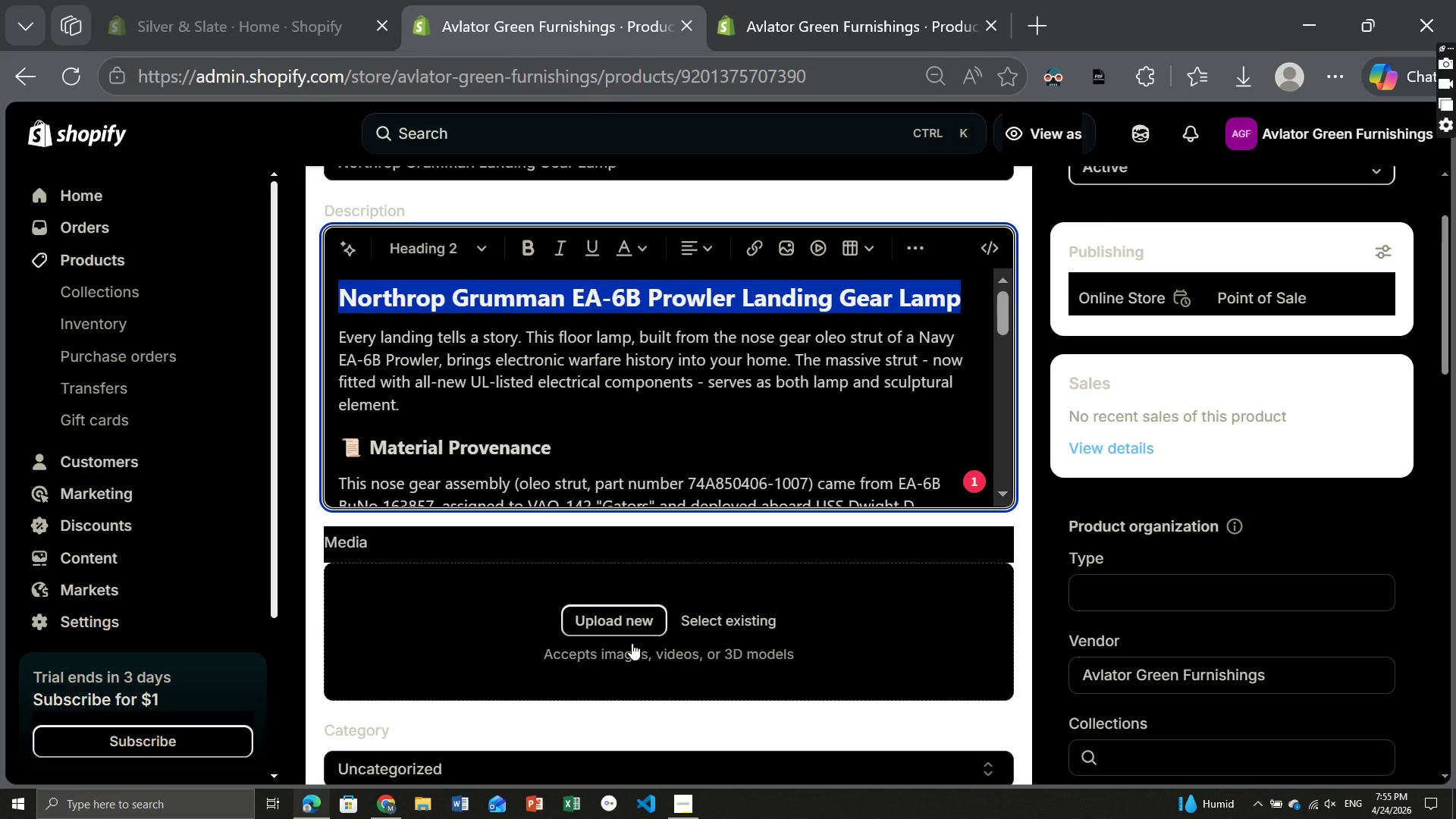 
left_click([627, 619])
 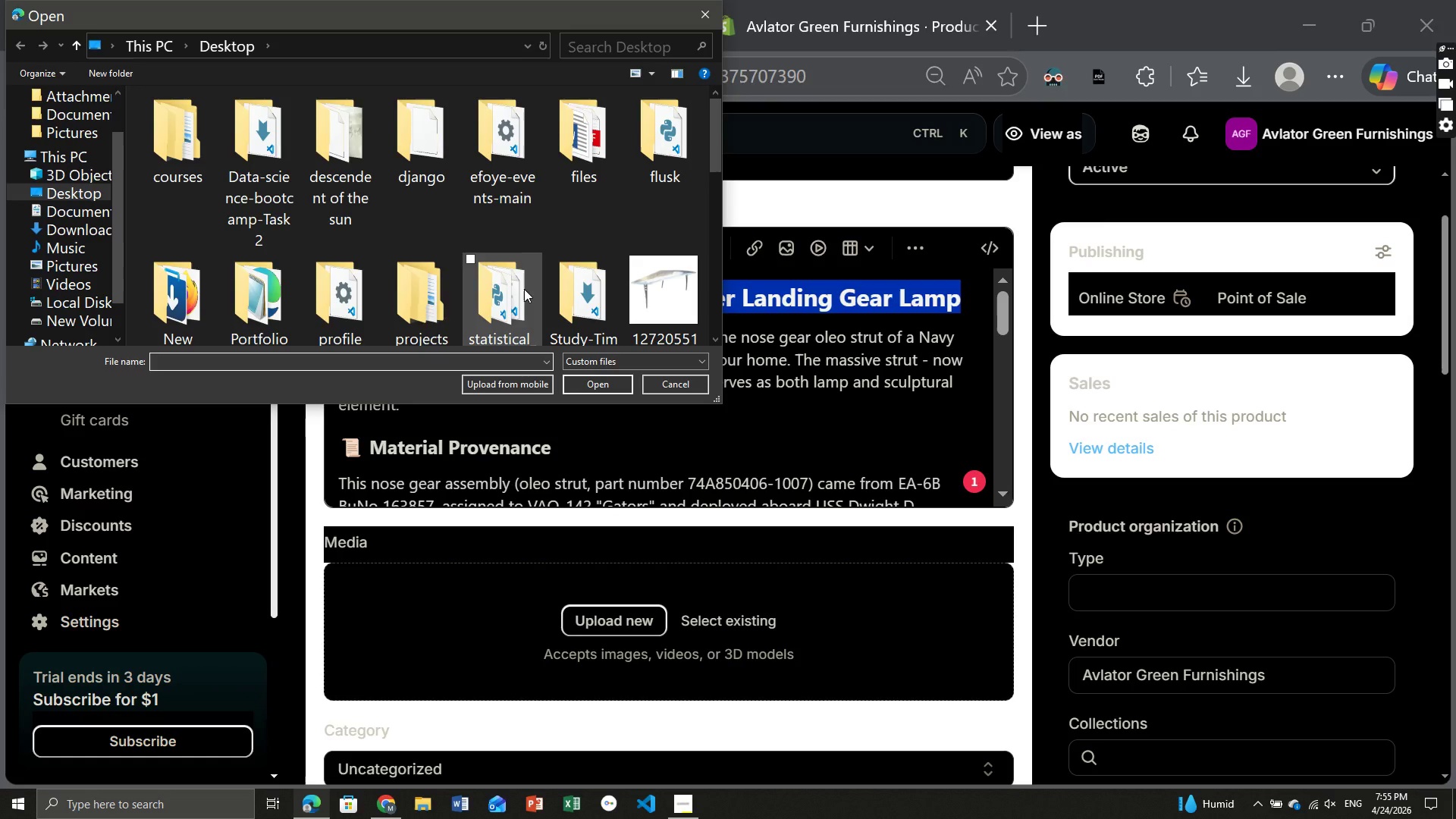 
scroll: coordinate [524, 289], scroll_direction: down, amount: 2.0
 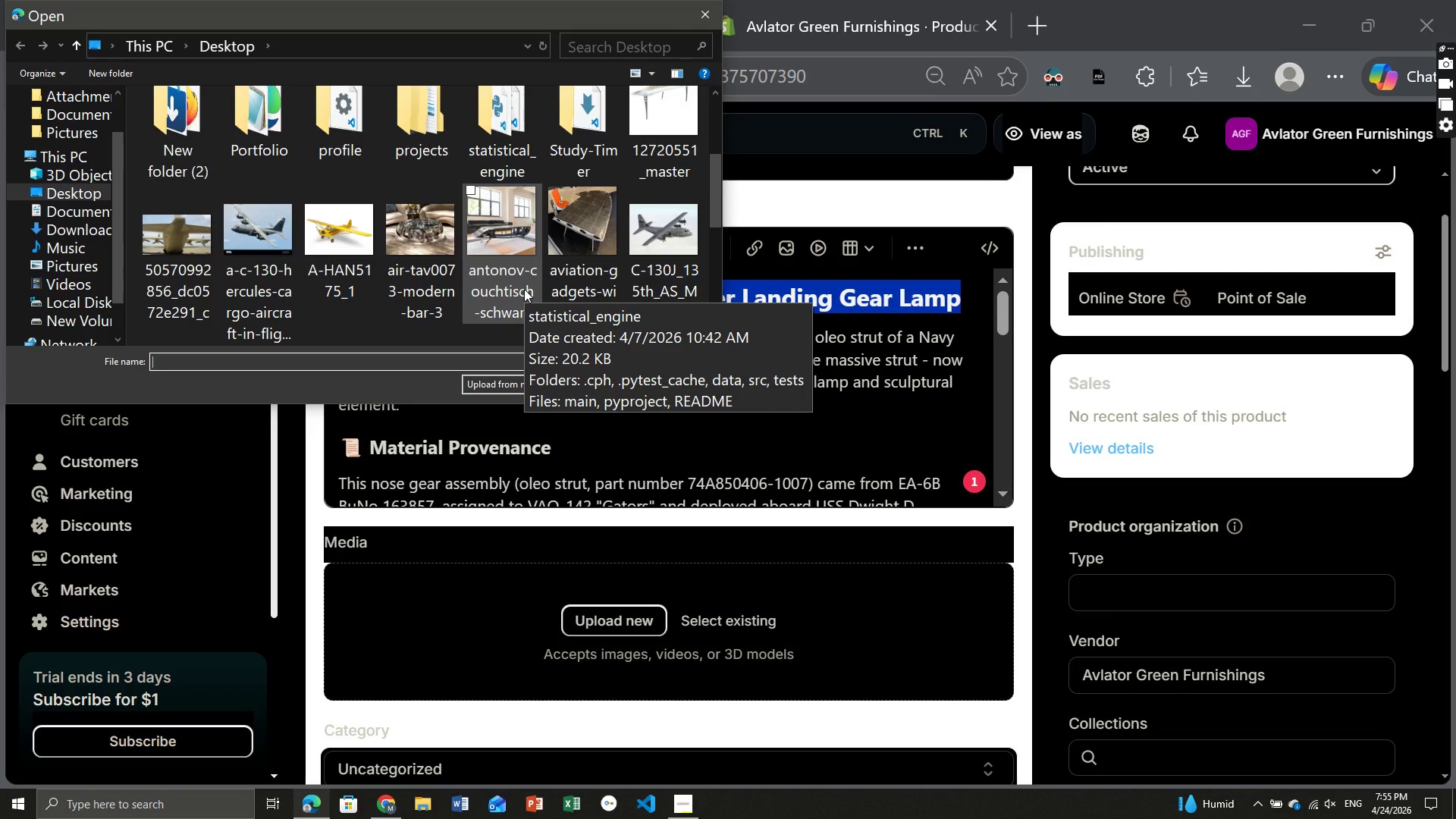 
mouse_move([677, 294])
 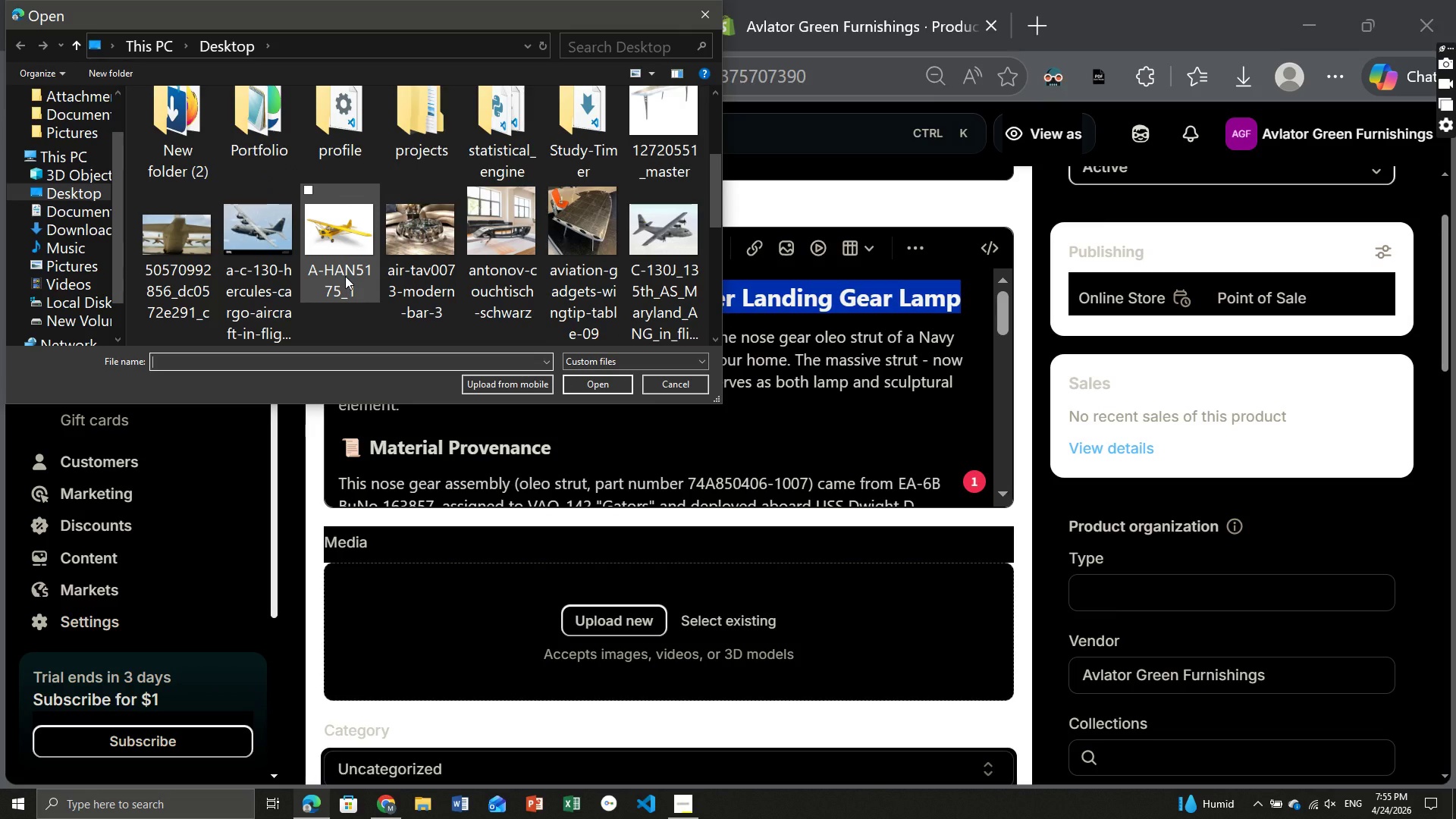 
scroll: coordinate [345, 276], scroll_direction: down, amount: 1.0
 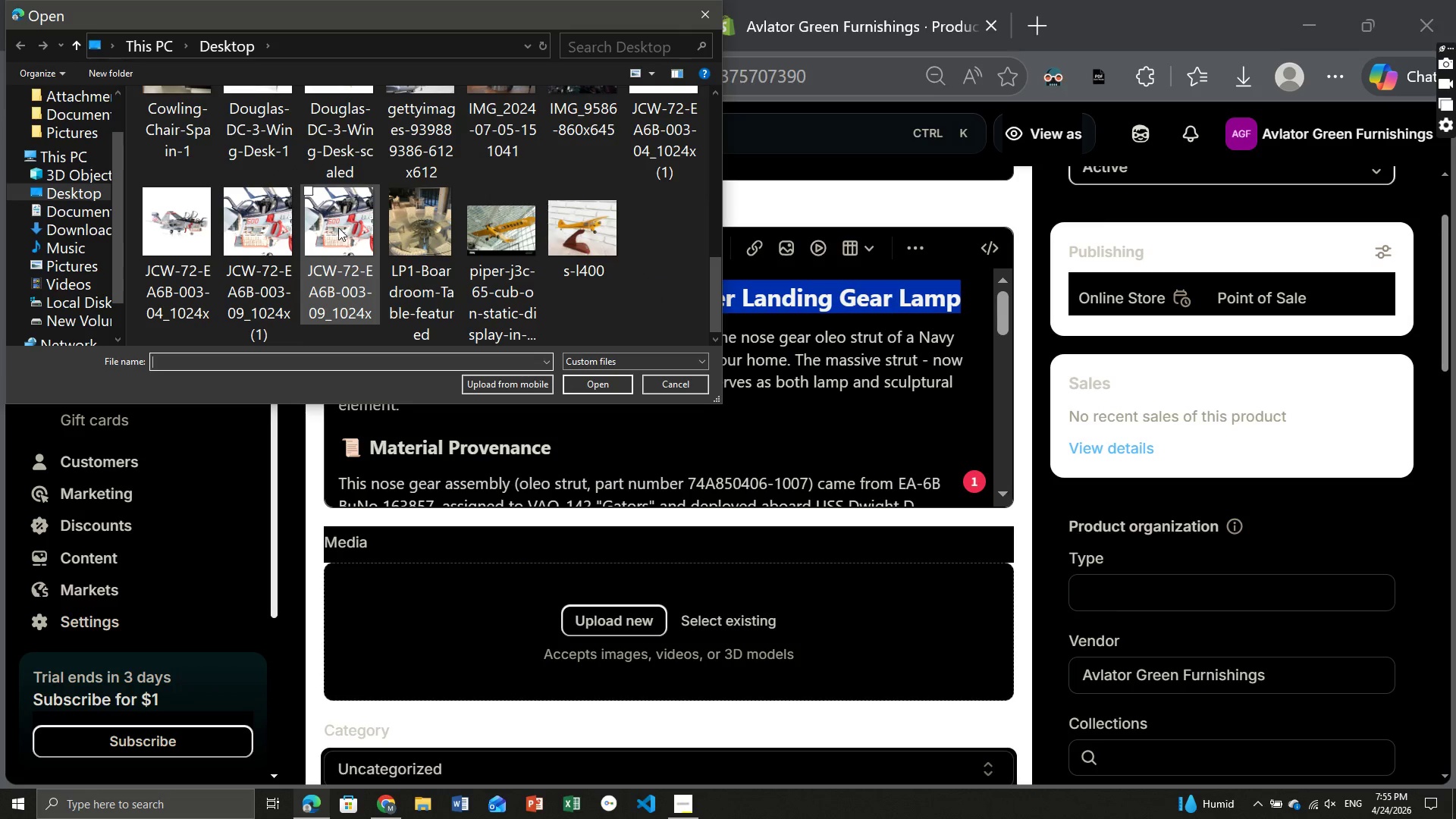 
left_click([345, 220])
 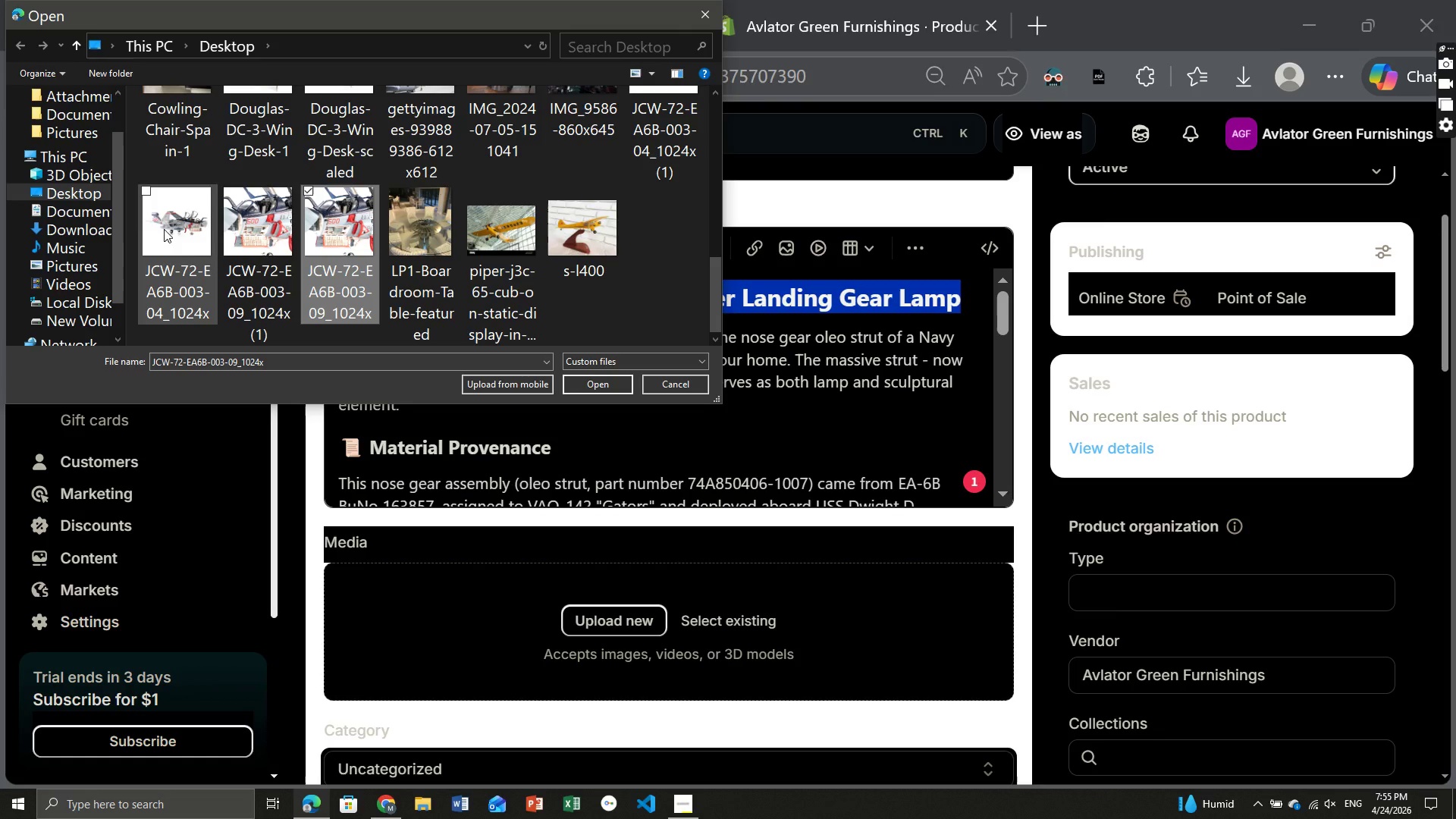 
left_click([146, 187])
 